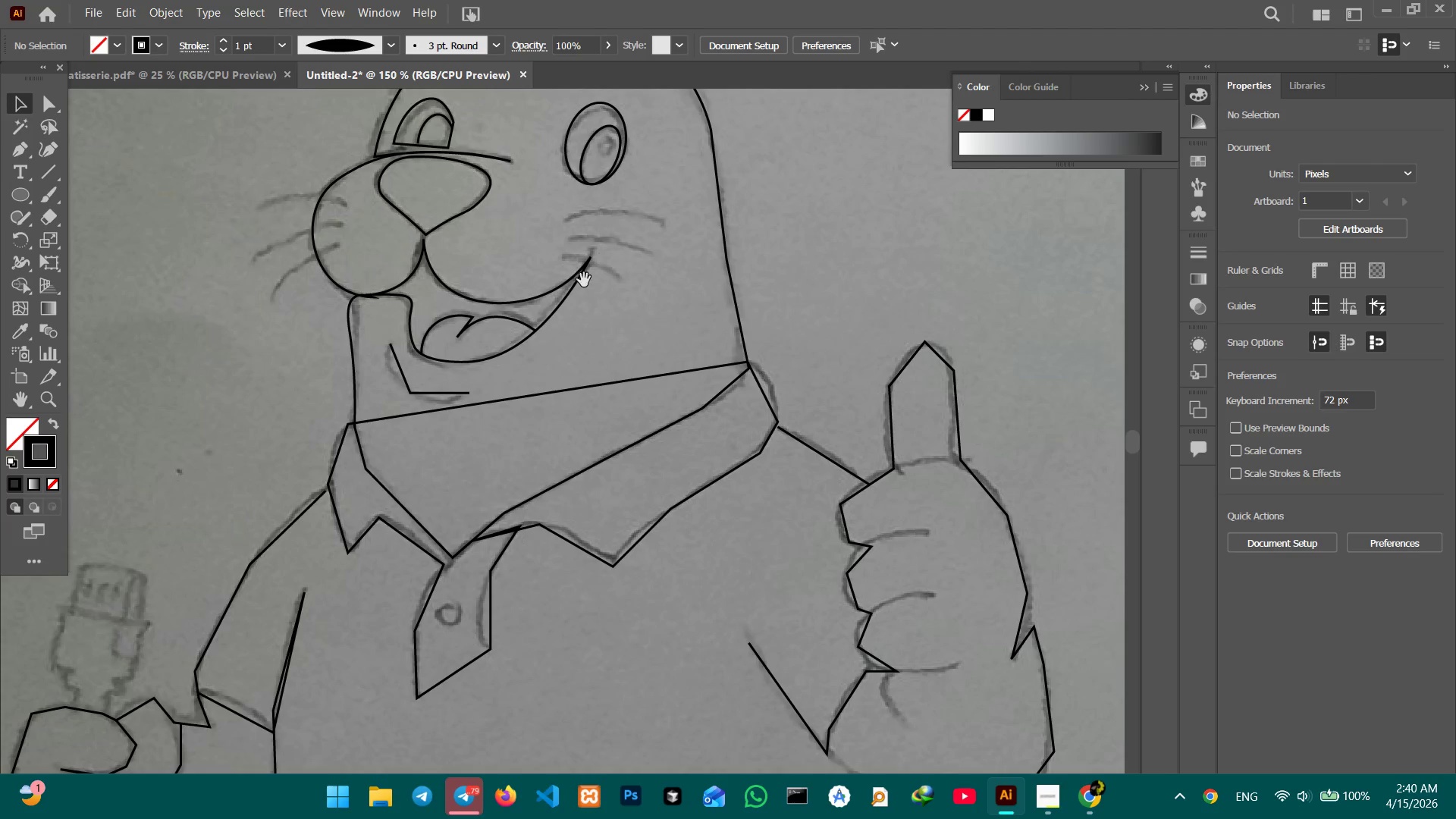 
hold_key(key=Space, duration=1.52)
 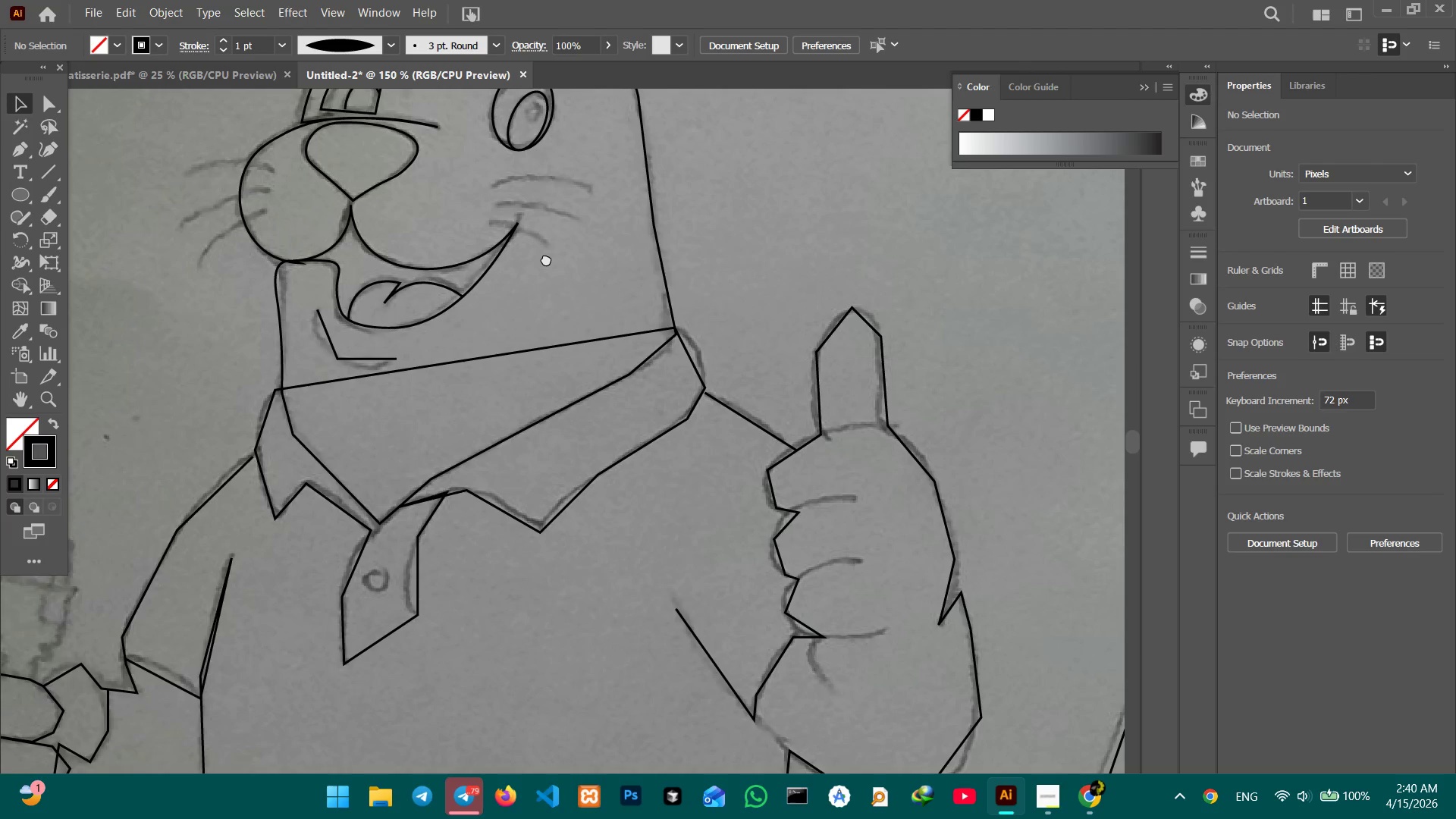 
left_click_drag(start_coordinate=[619, 293], to_coordinate=[546, 259])
 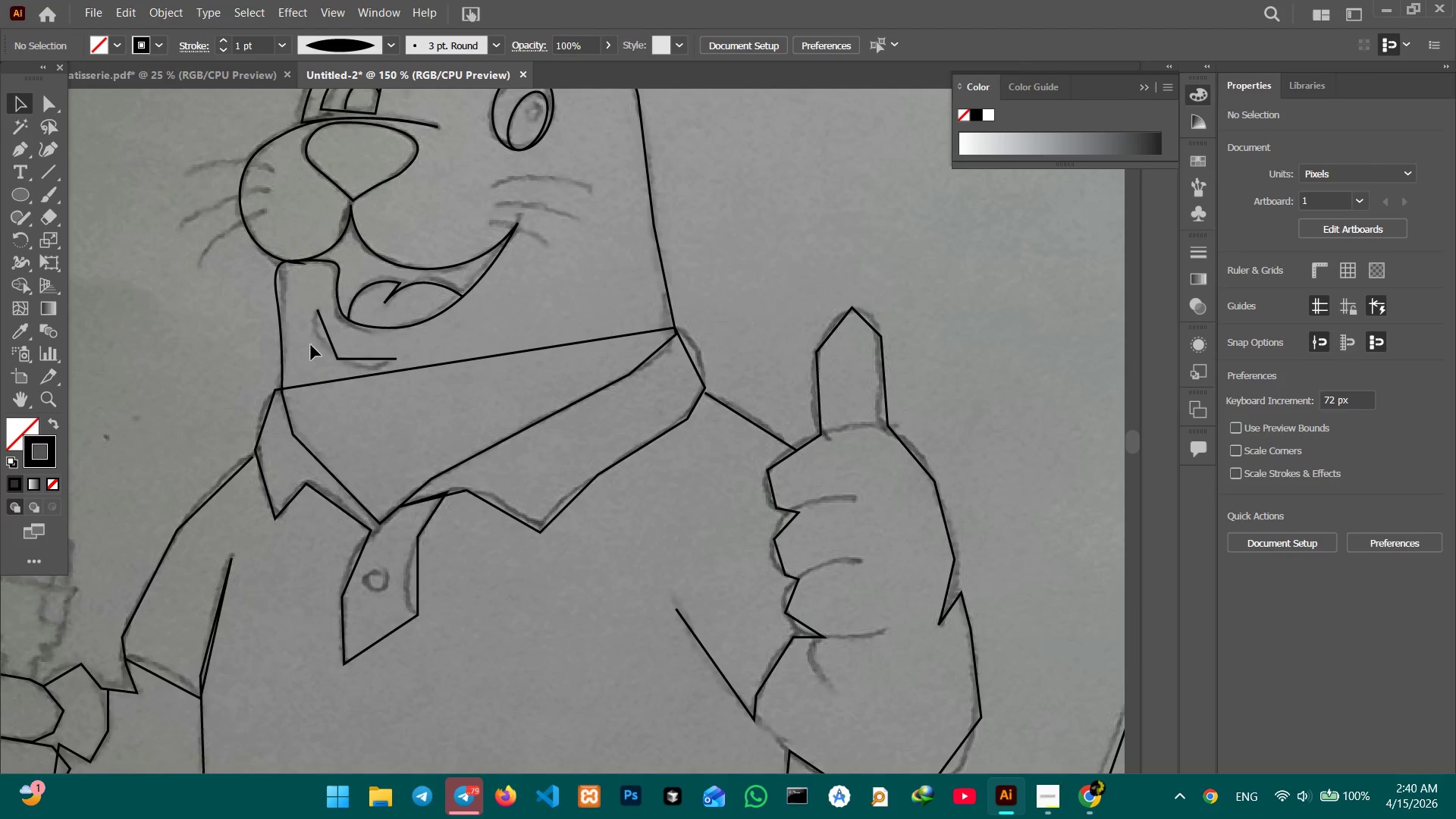 
hold_key(key=Space, duration=0.73)
 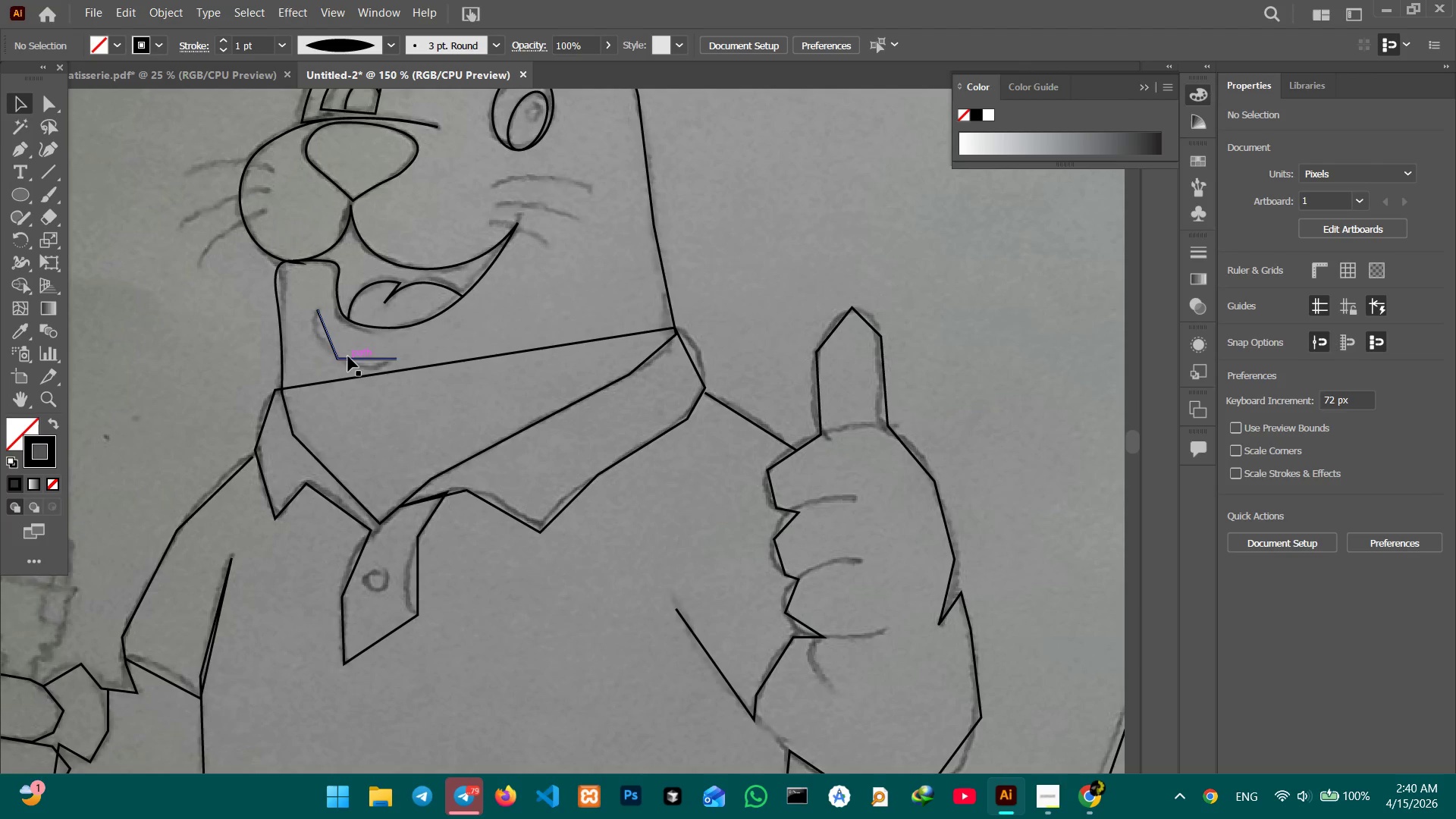 
left_click([348, 356])
 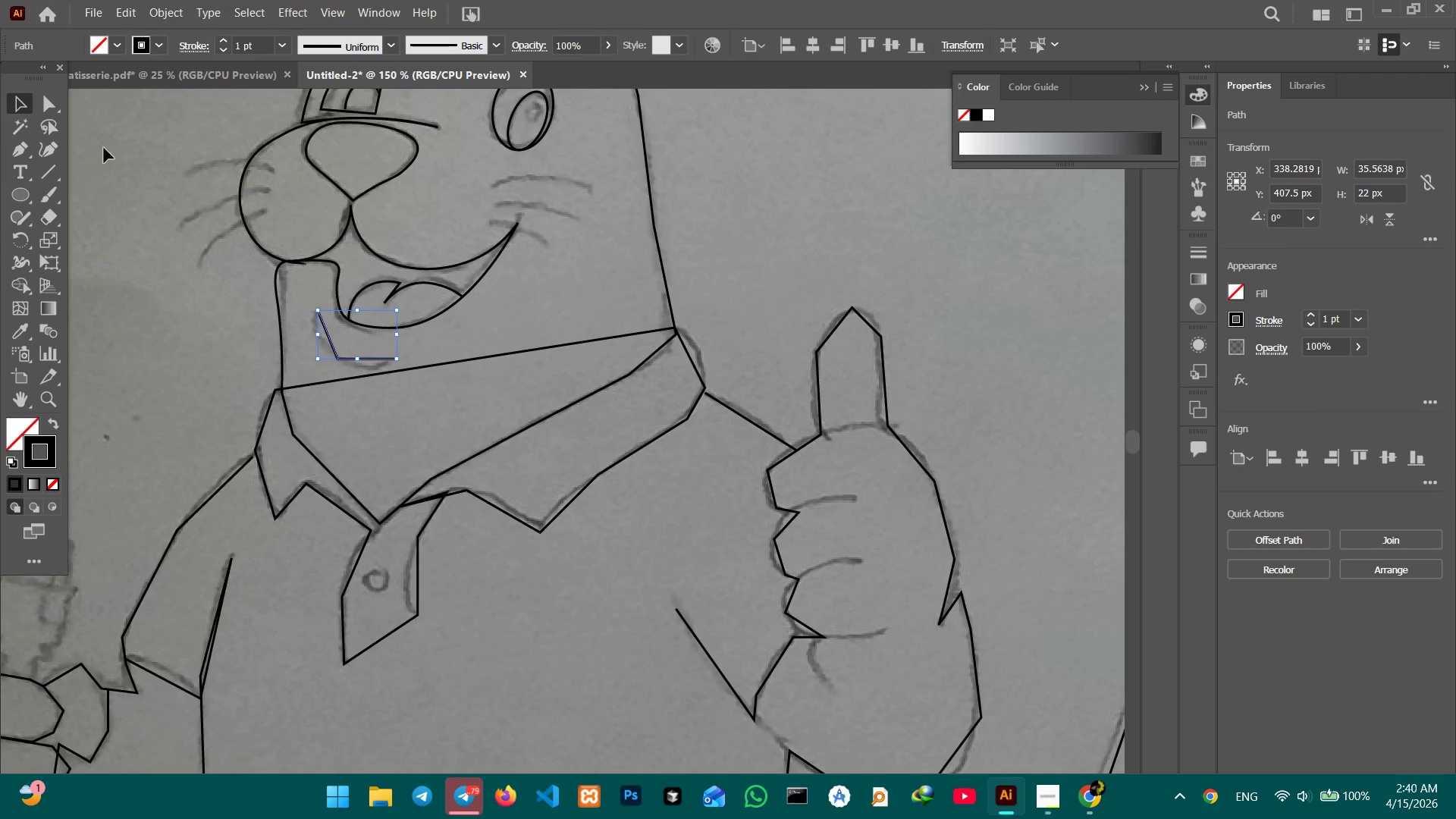 
left_click([45, 146])
 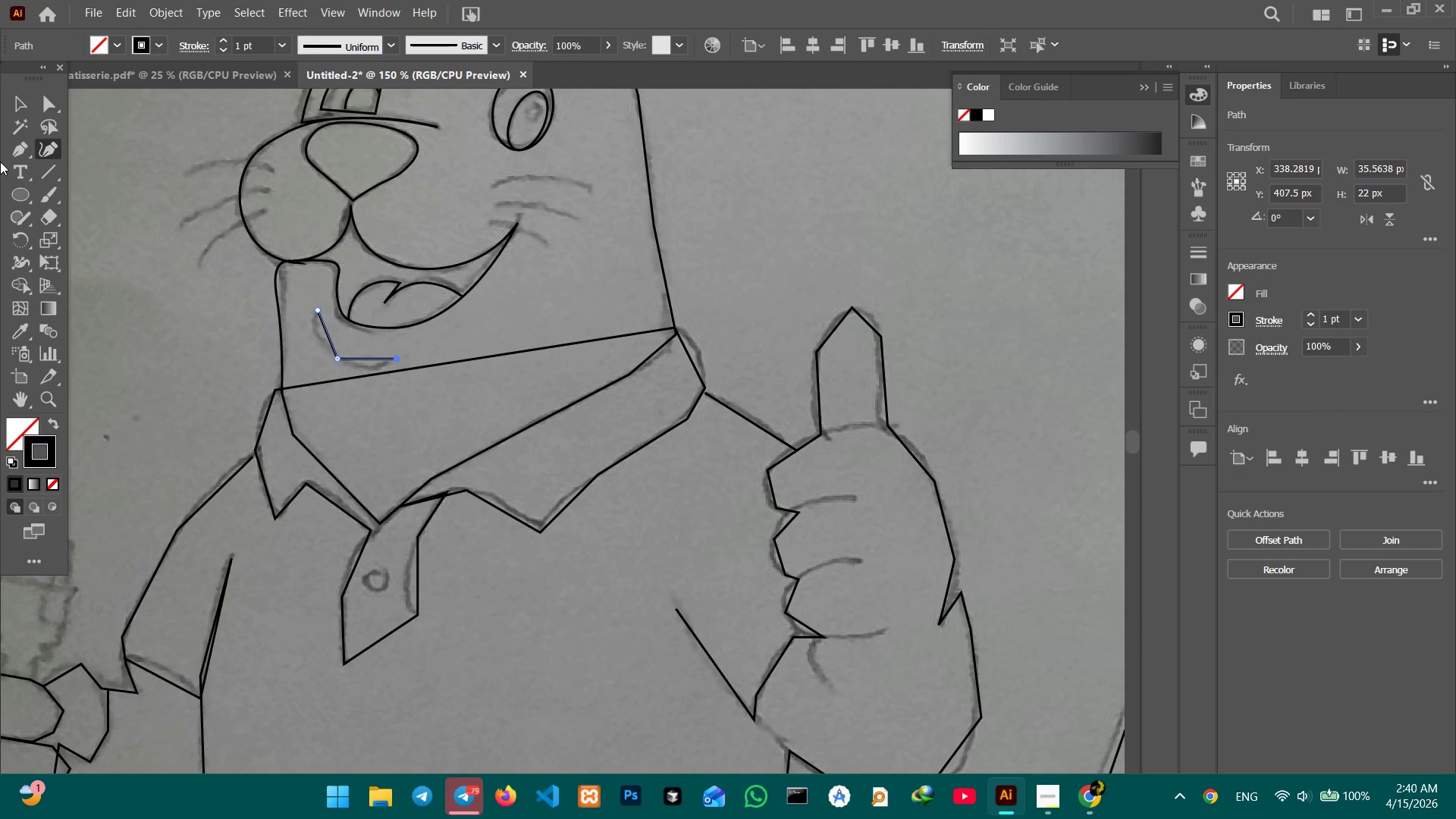 
key(Control+Equal)
 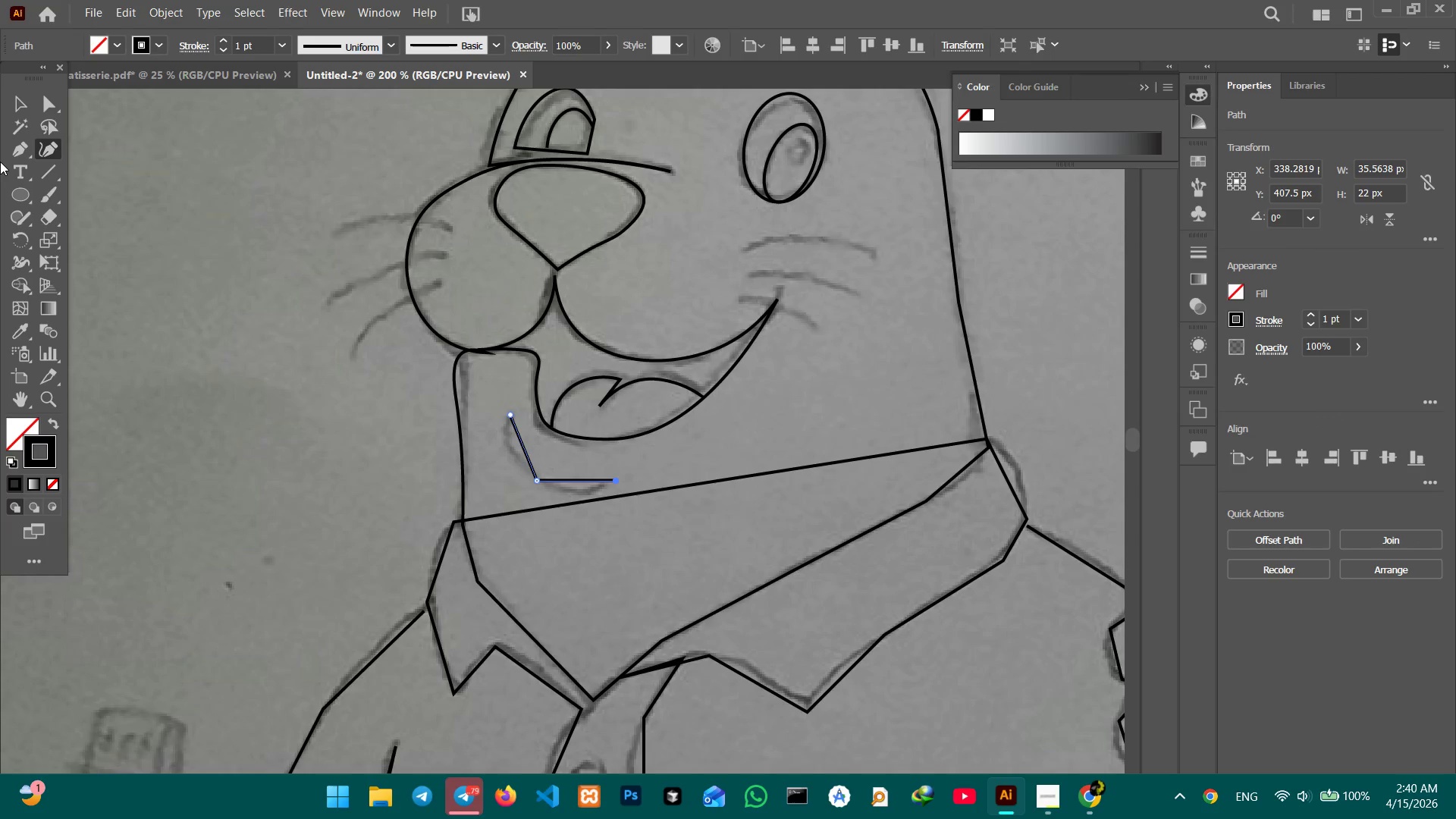 
key(Control+Equal)
 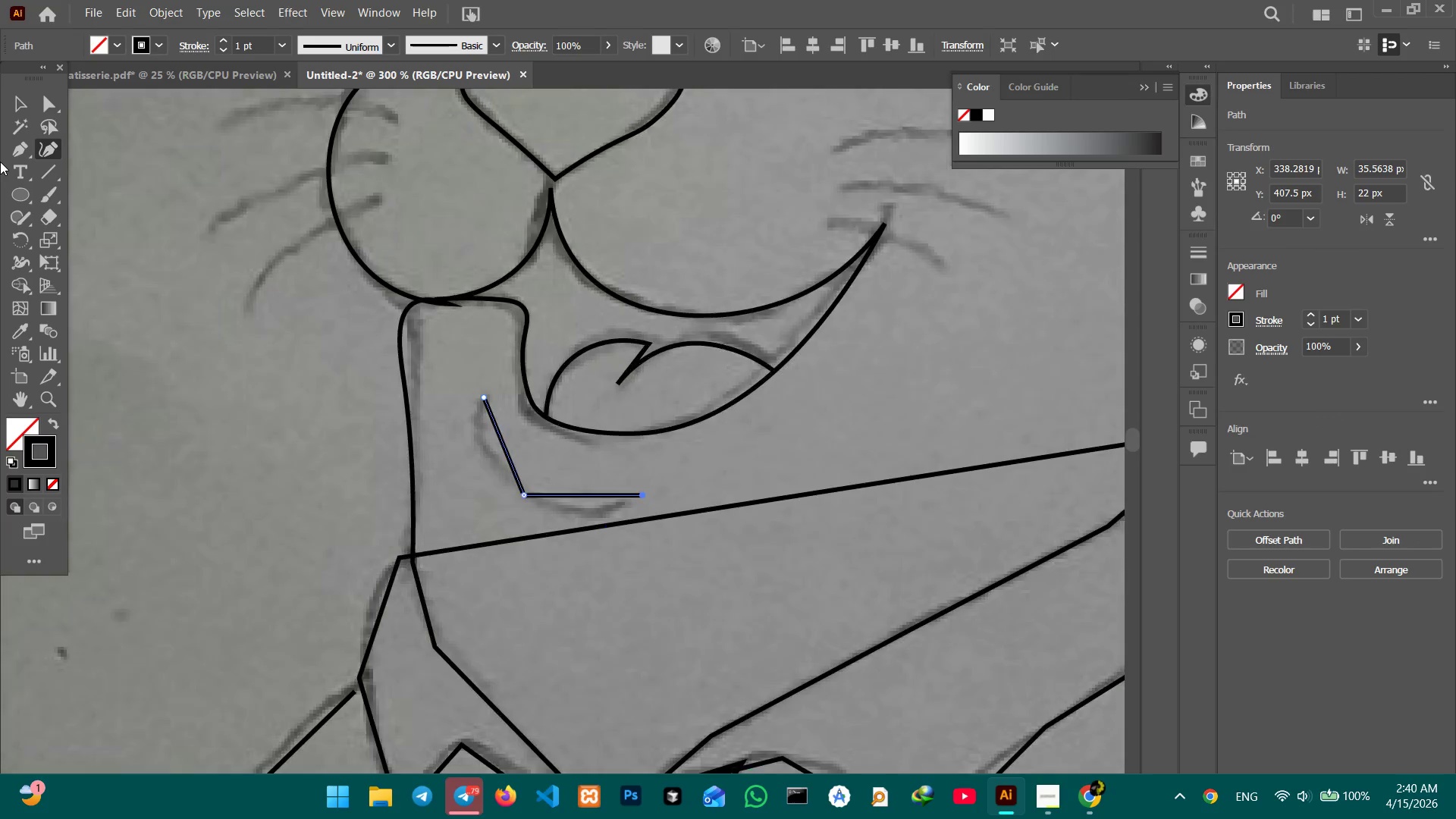 
key(Control+Equal)
 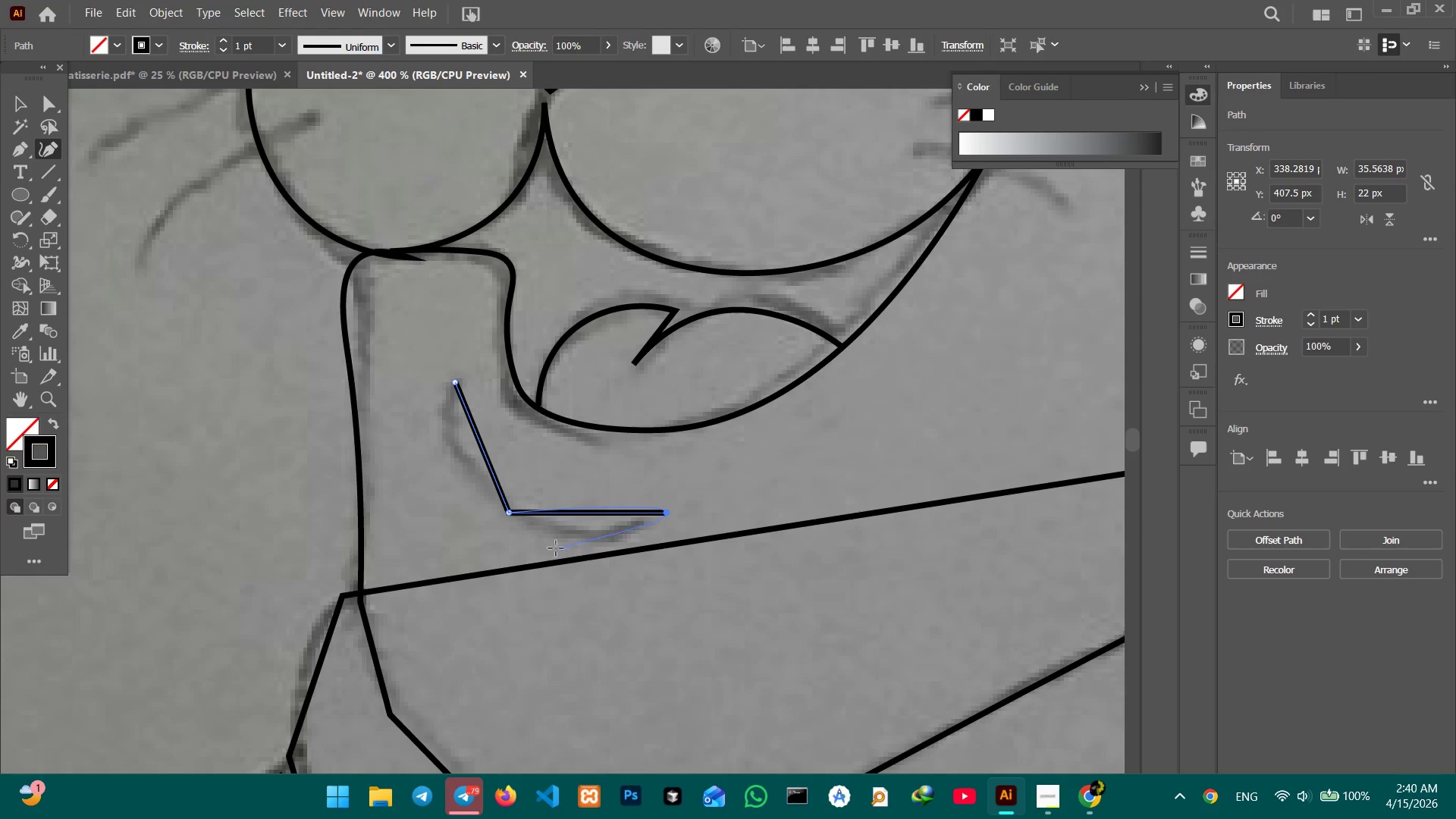 
left_click([509, 514])
 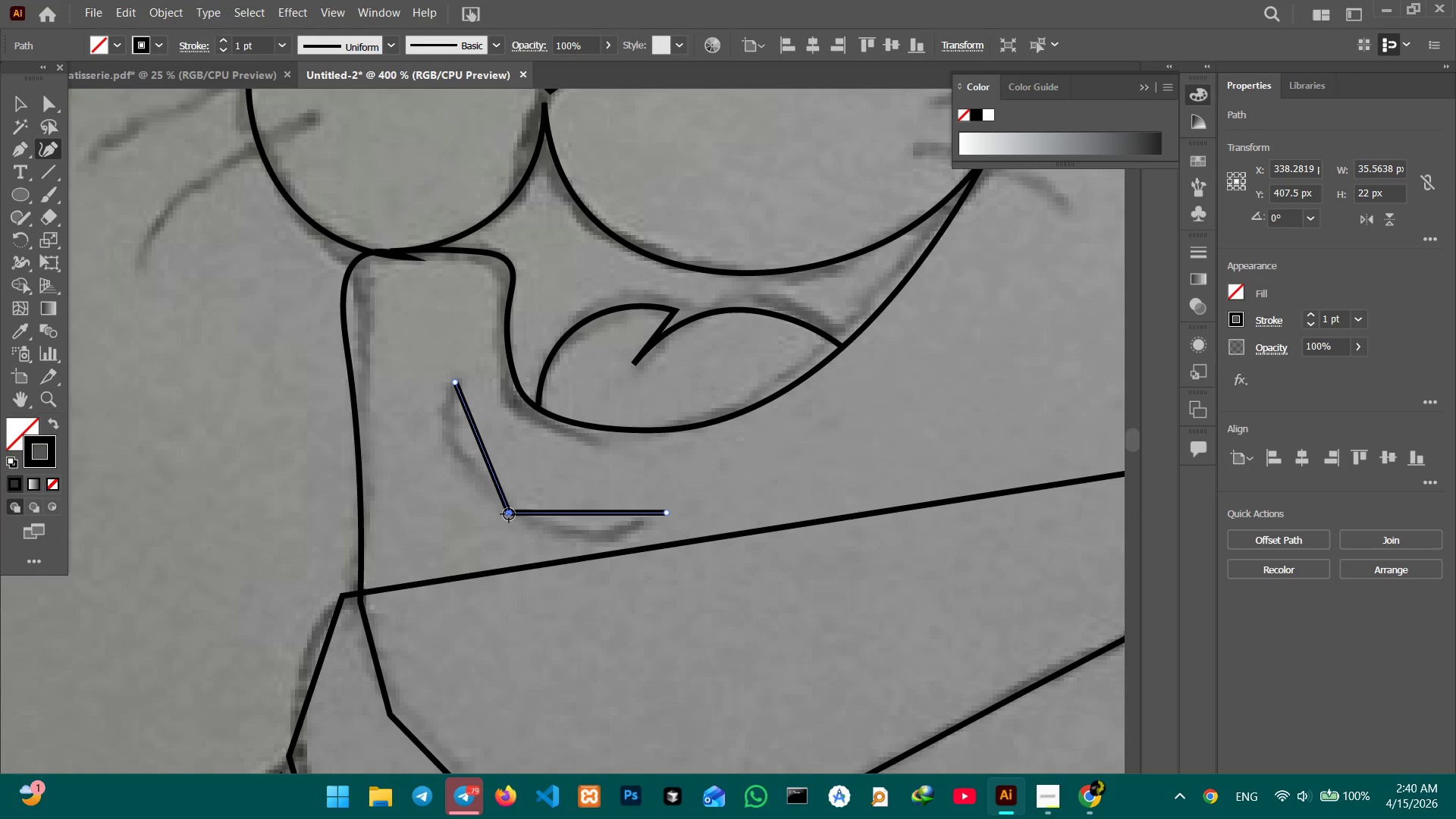 
key(Backspace)
 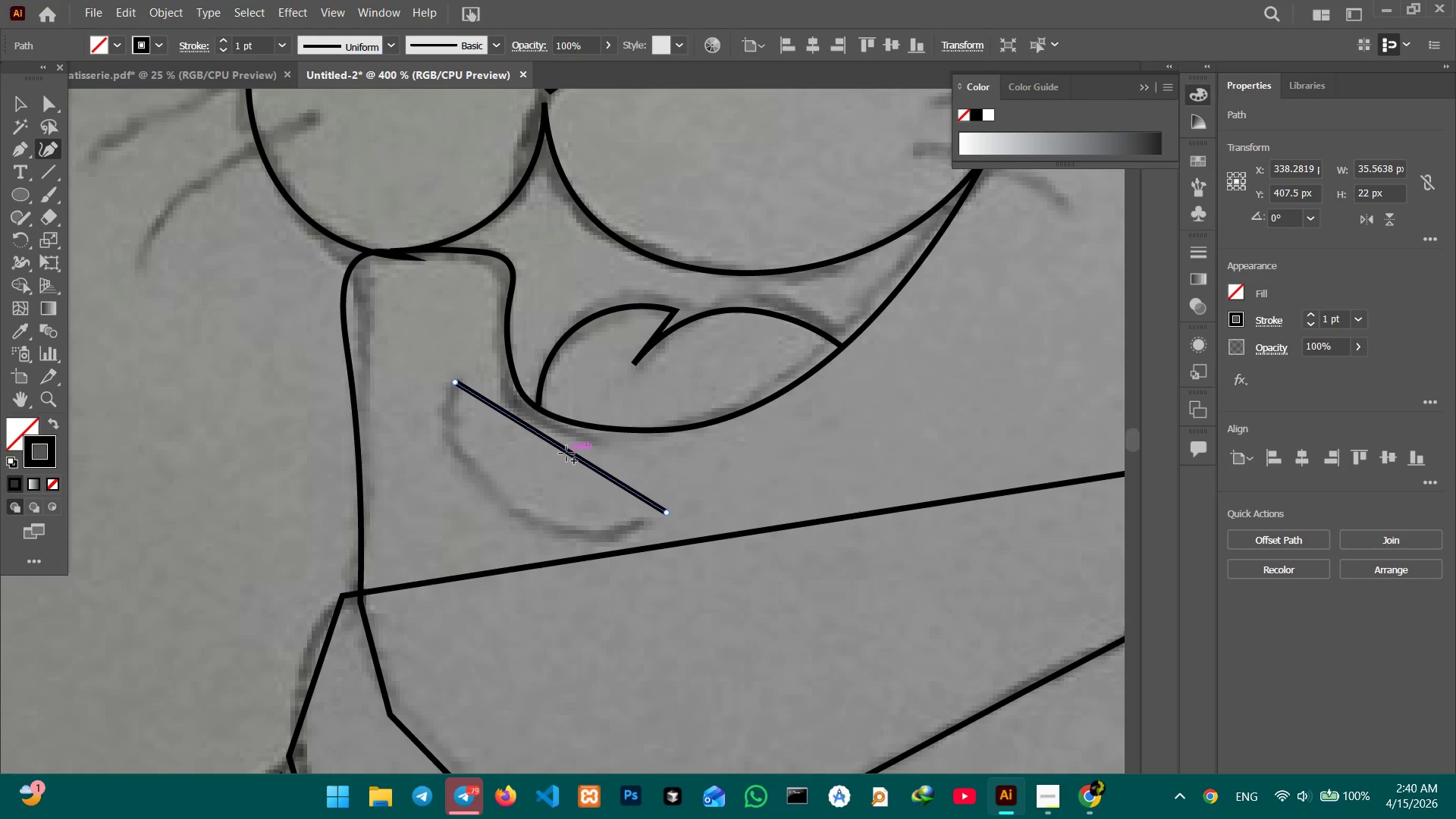 
left_click_drag(start_coordinate=[566, 453], to_coordinate=[517, 513])
 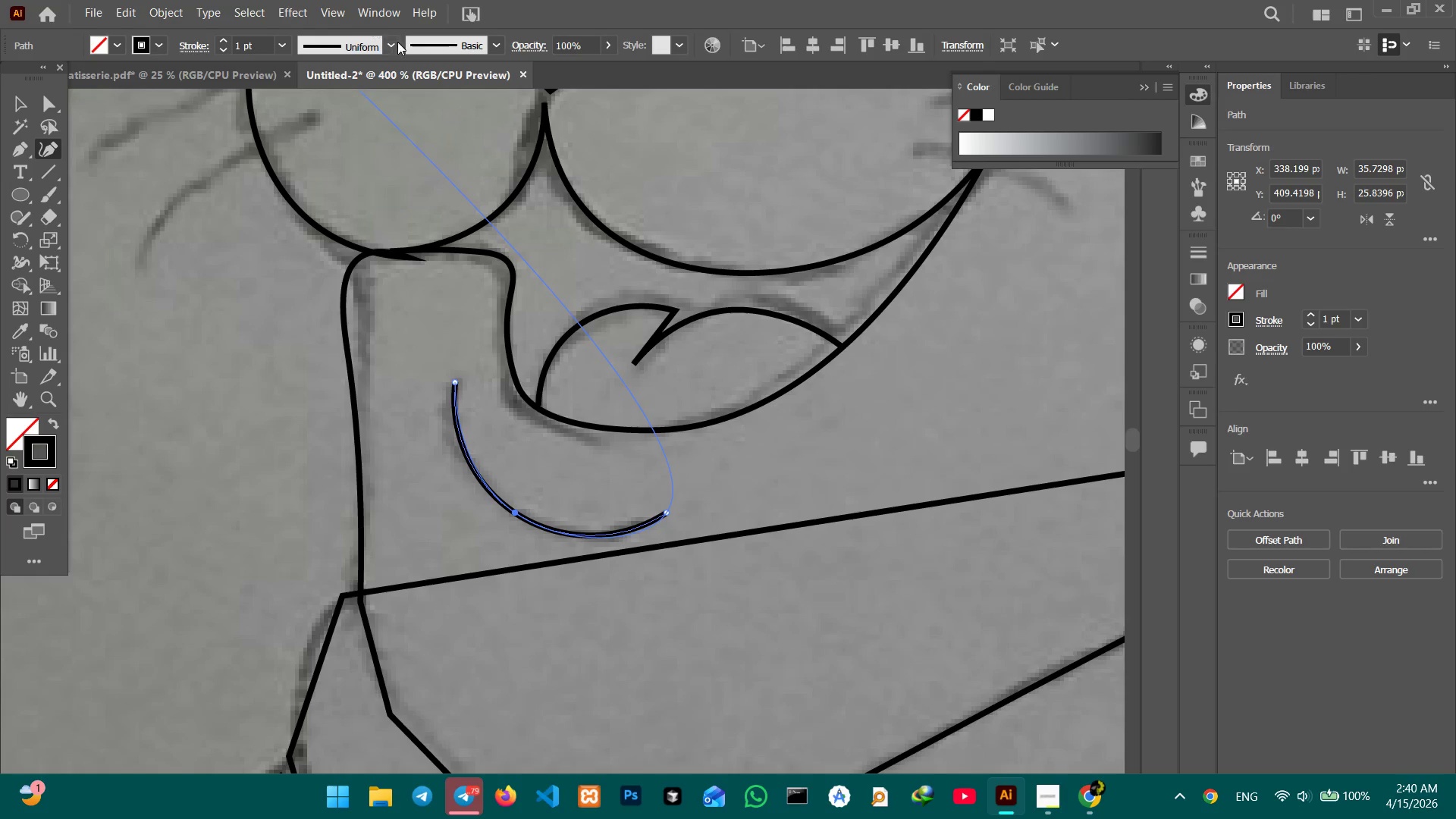 
left_click([391, 42])
 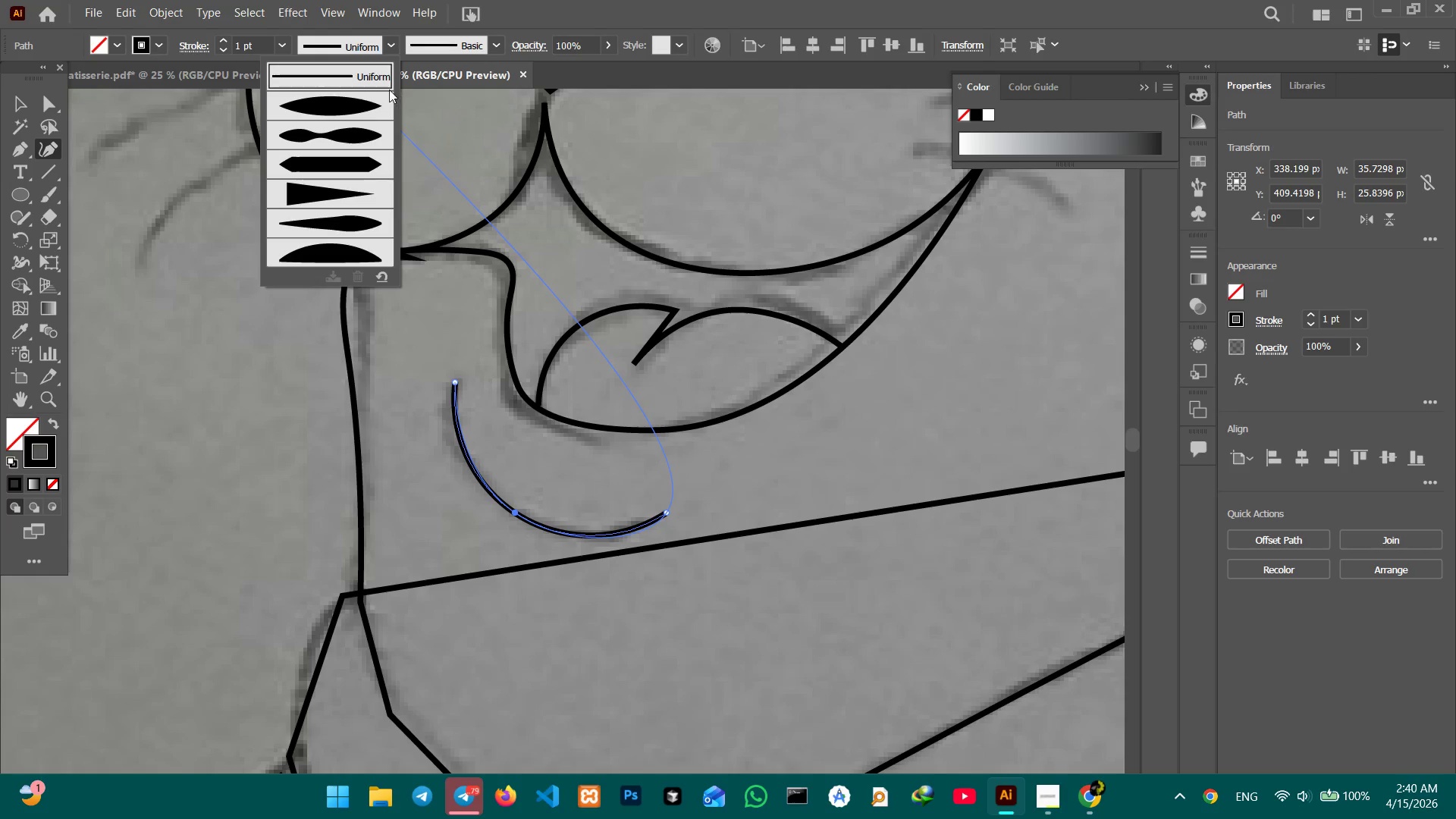 
left_click([381, 94])
 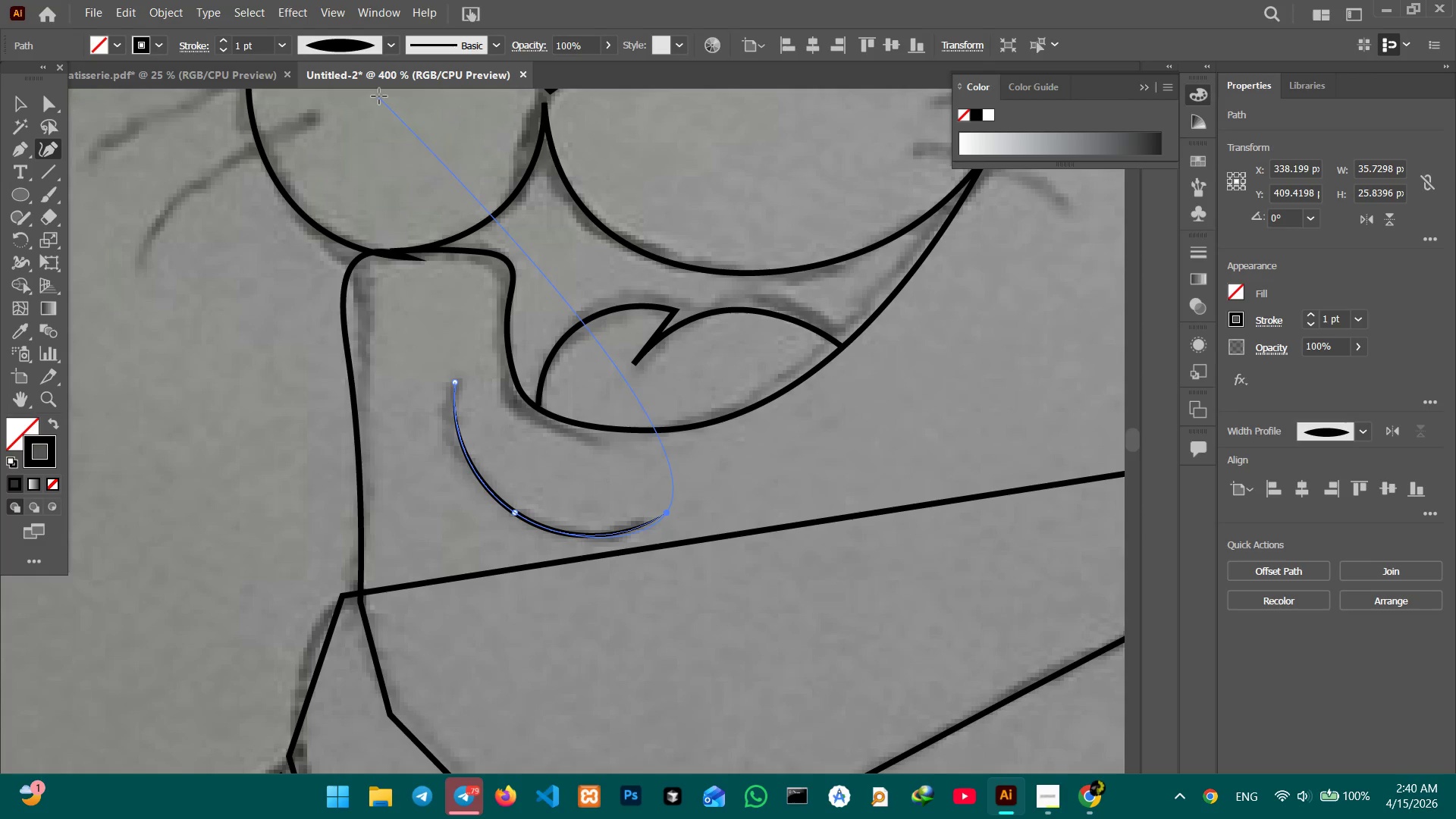 
key(Control+Minus)
 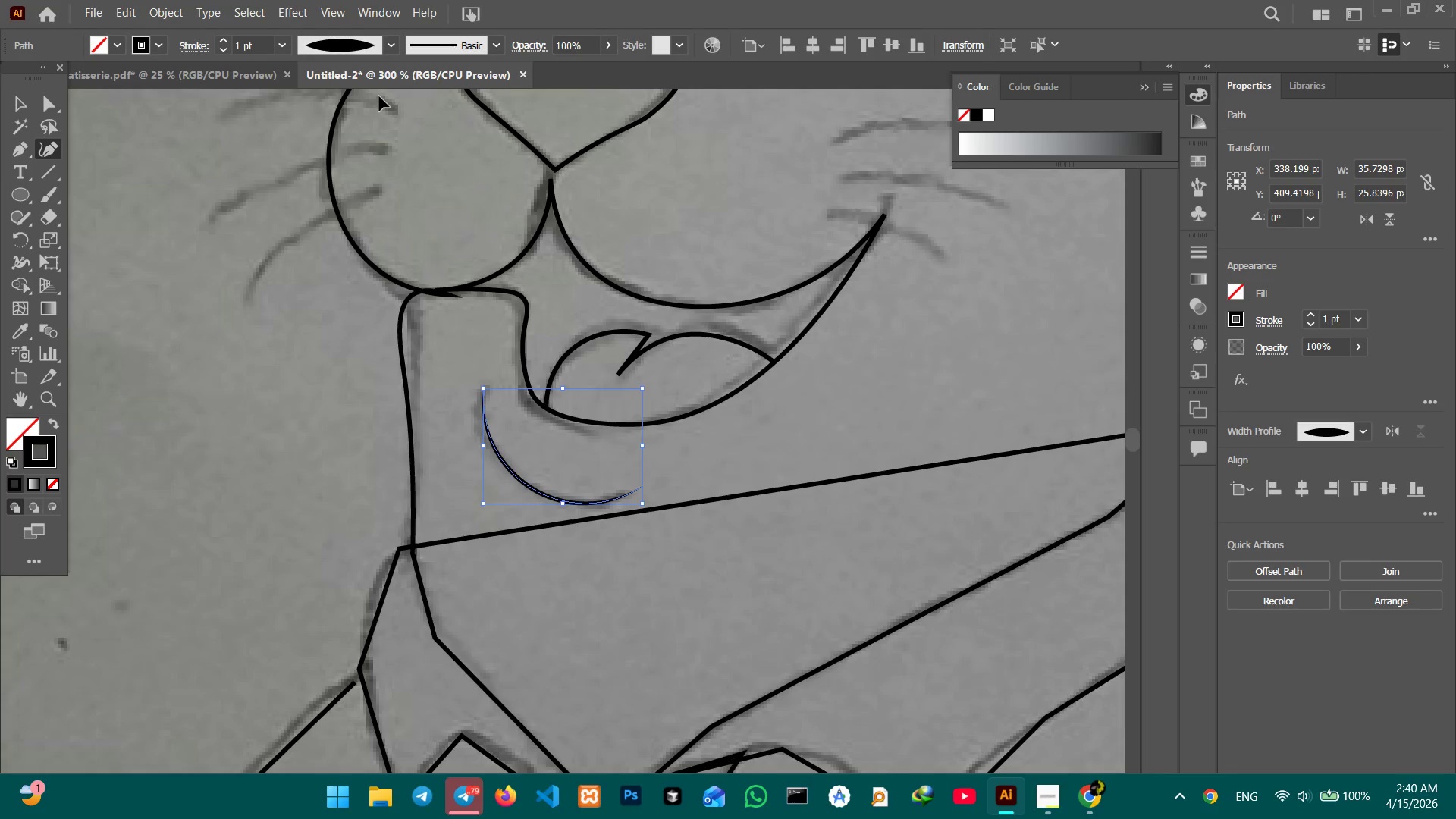 
key(Control+Minus)
 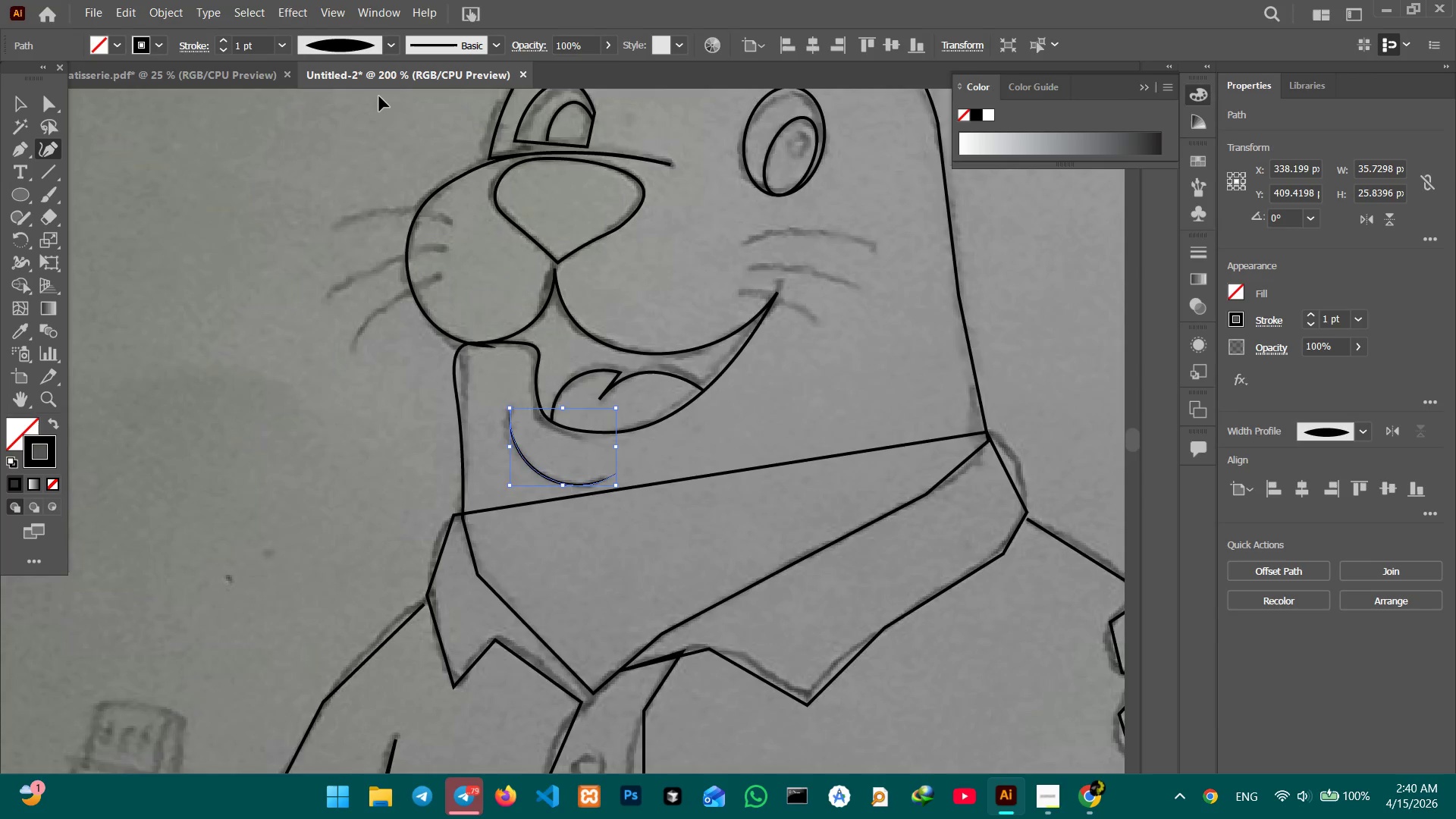 
key(Control+Minus)
 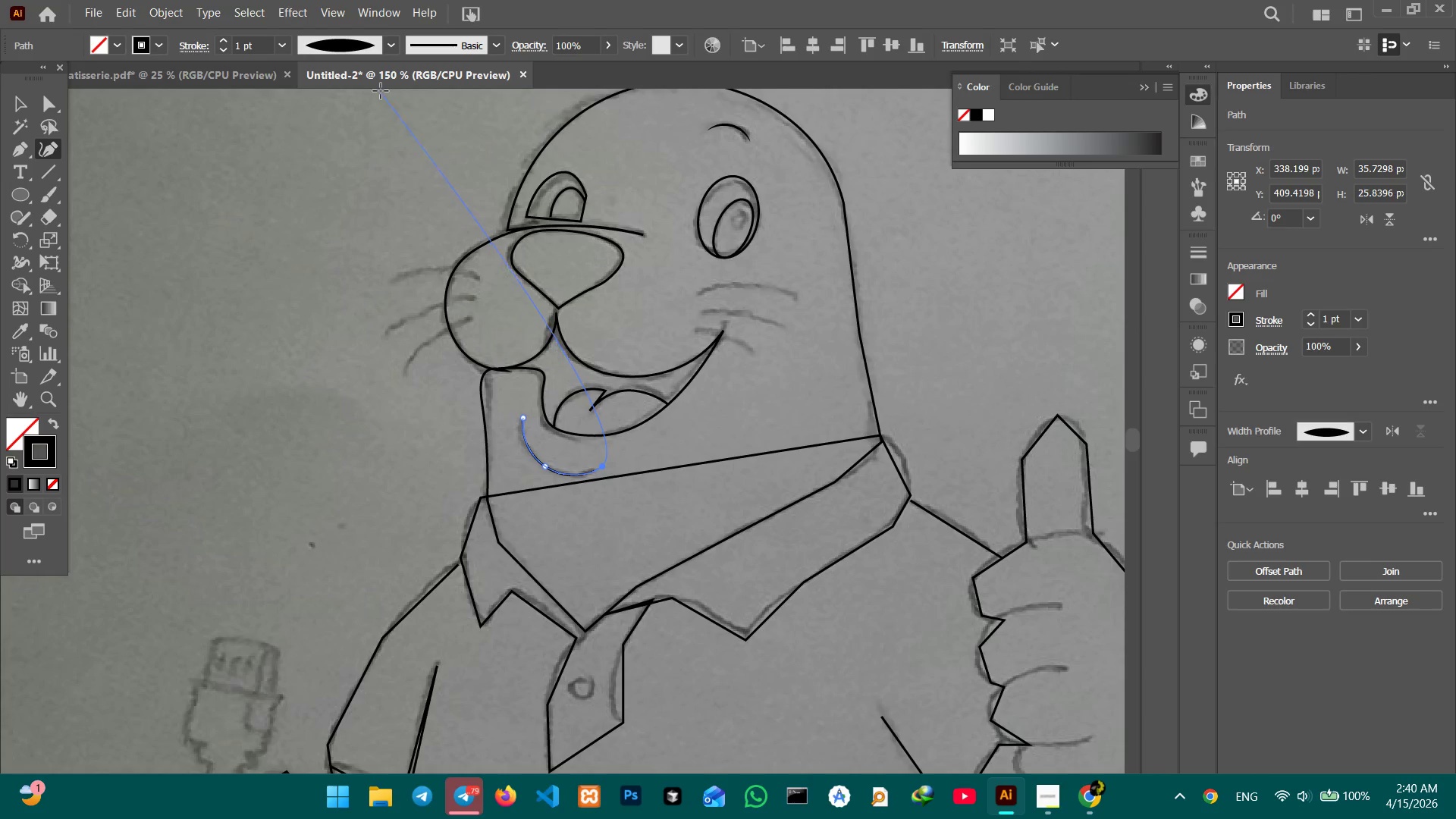 
hold_key(key=Space, duration=1.28)
 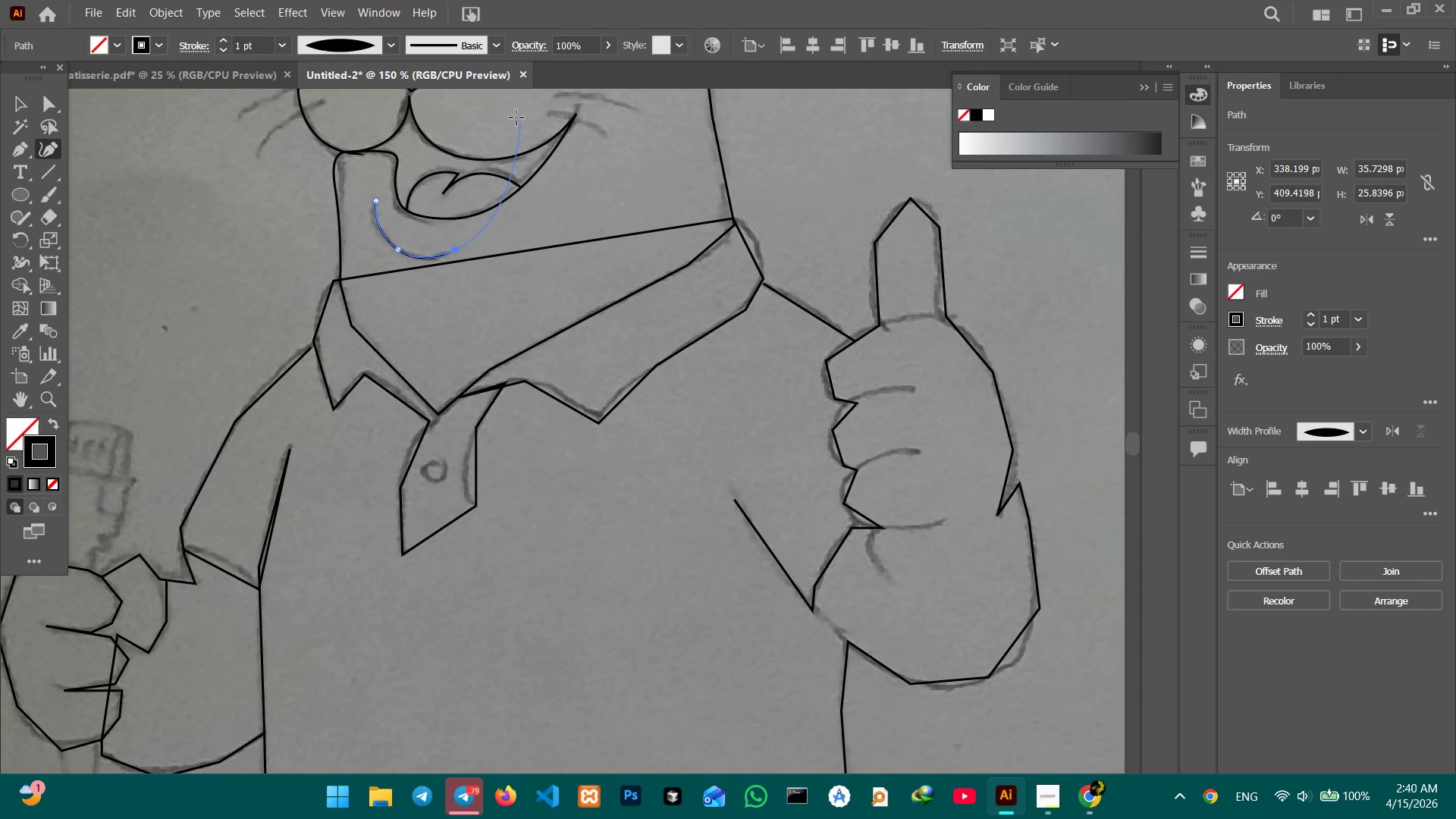 
left_click_drag(start_coordinate=[520, 217], to_coordinate=[373, 0])
 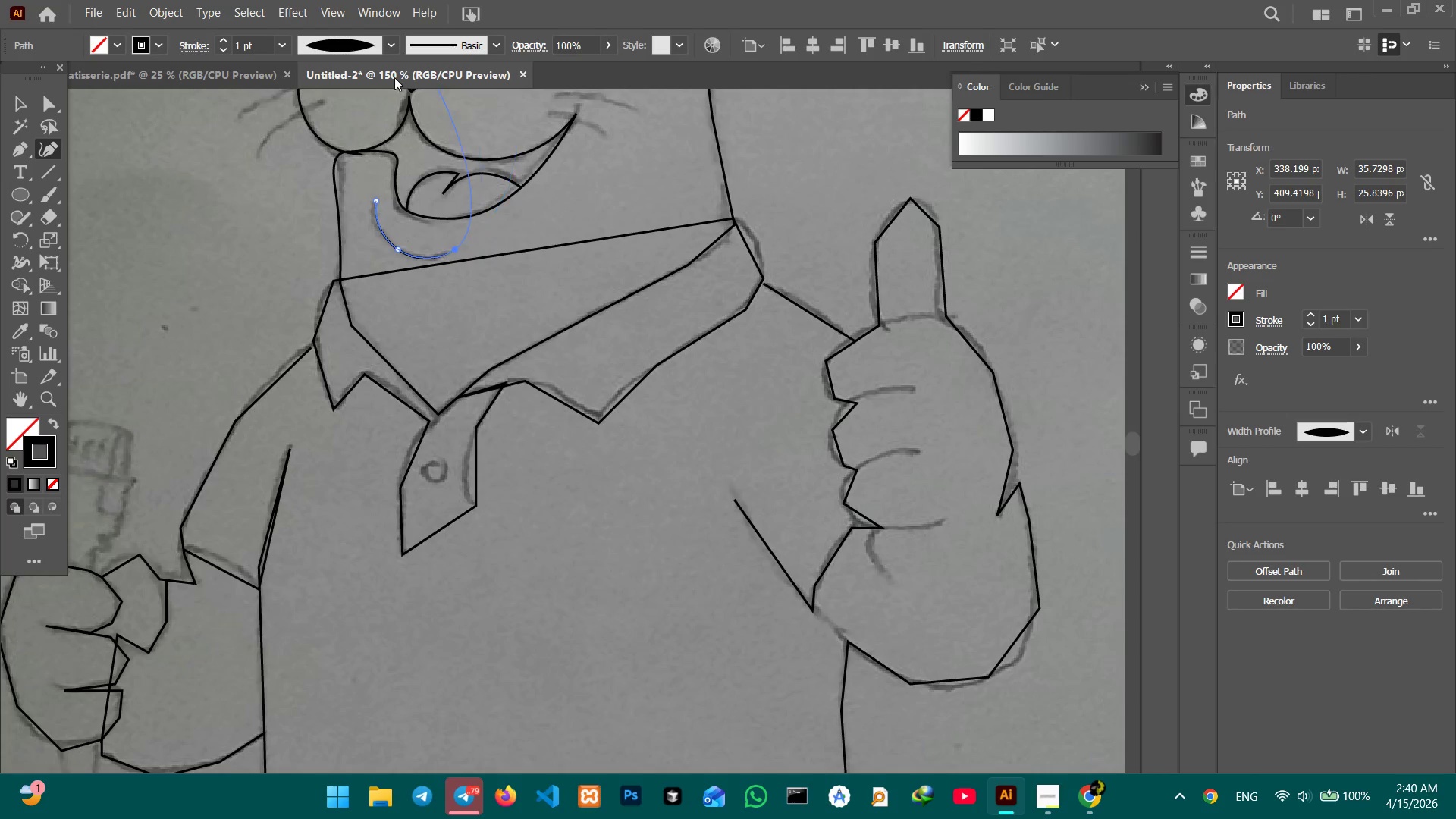 
mouse_move([403, 58])
 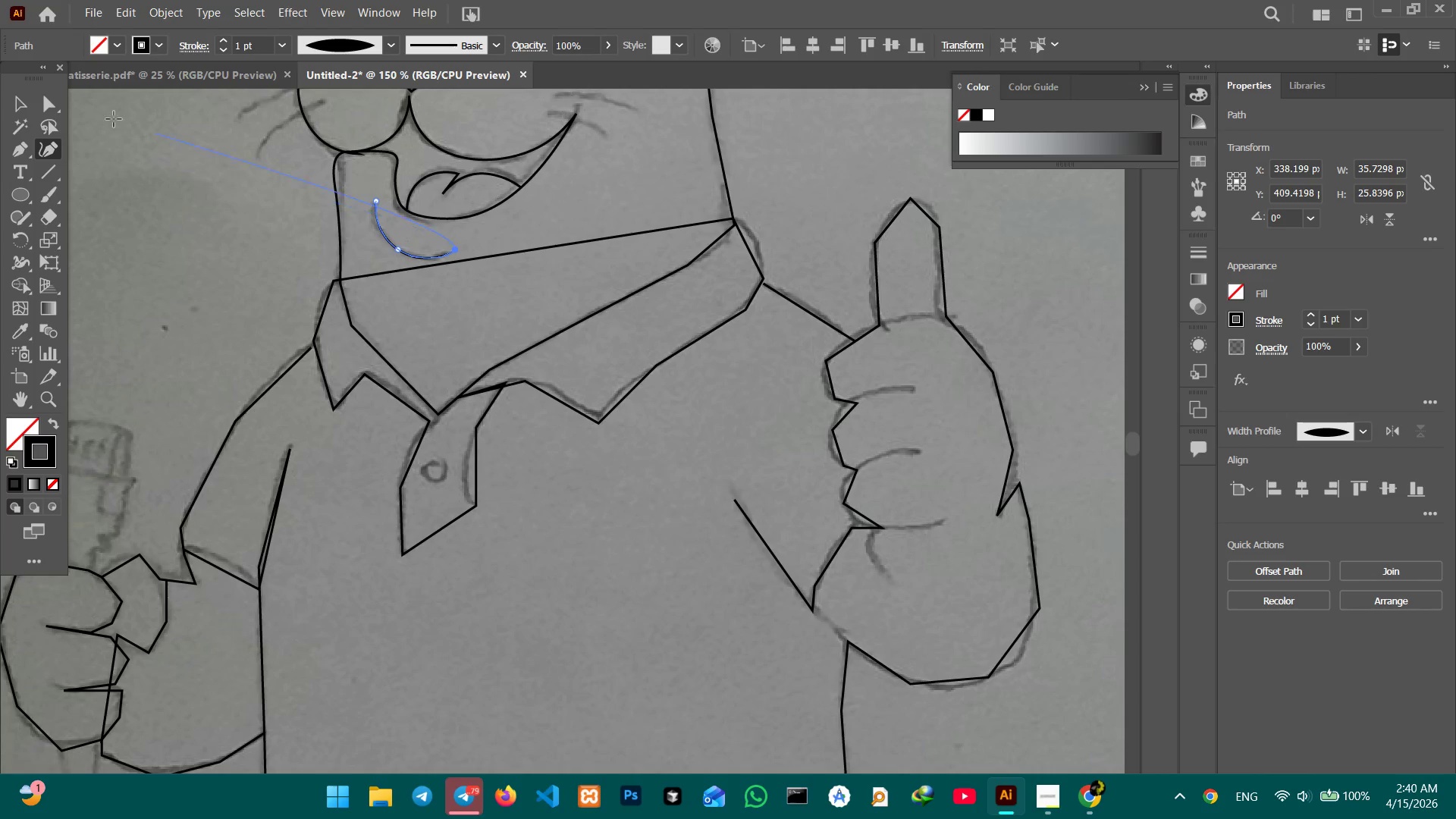 
left_click_drag(start_coordinate=[8, 102], to_coordinate=[11, 106])
 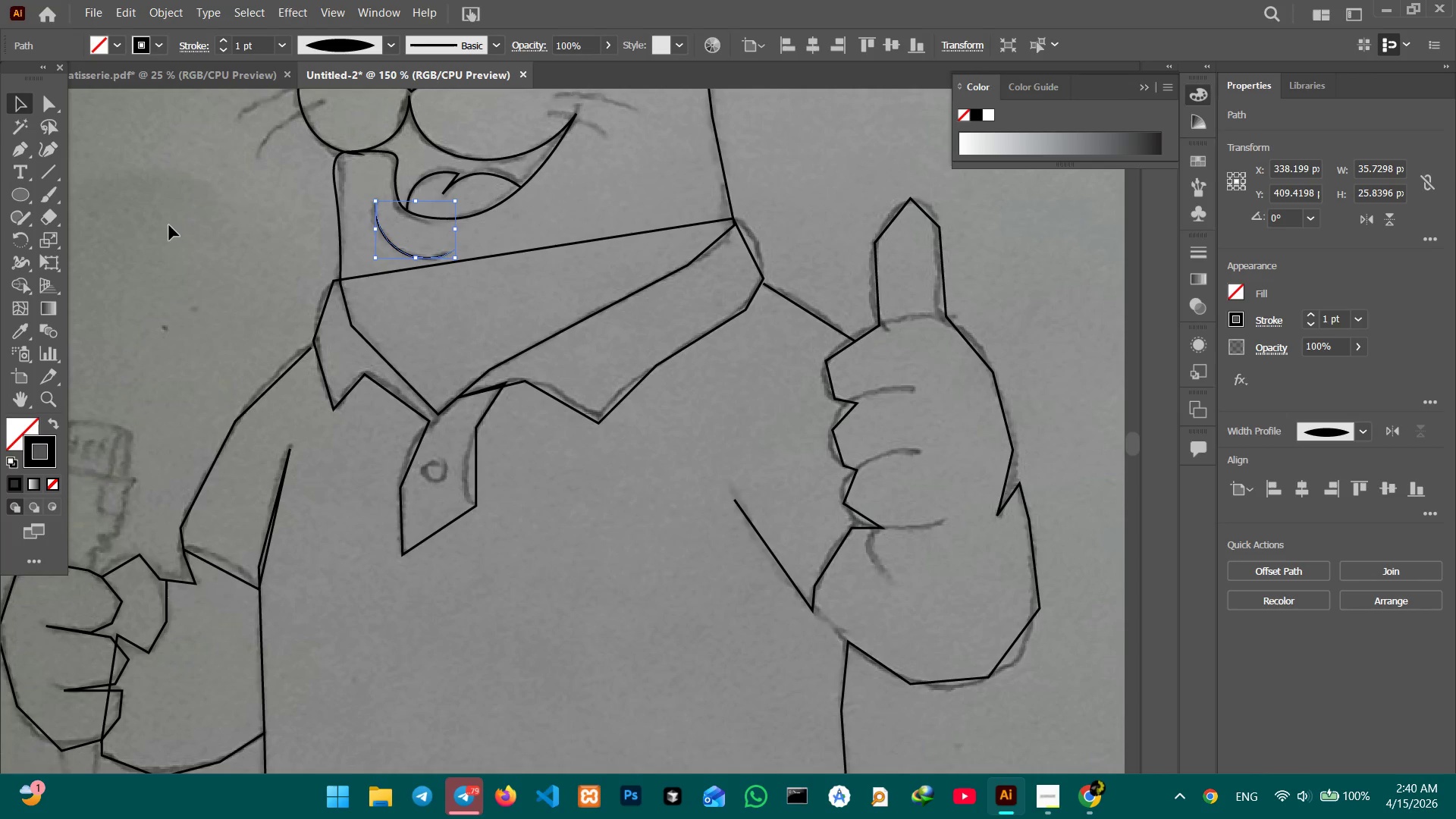 
double_click([171, 230])
 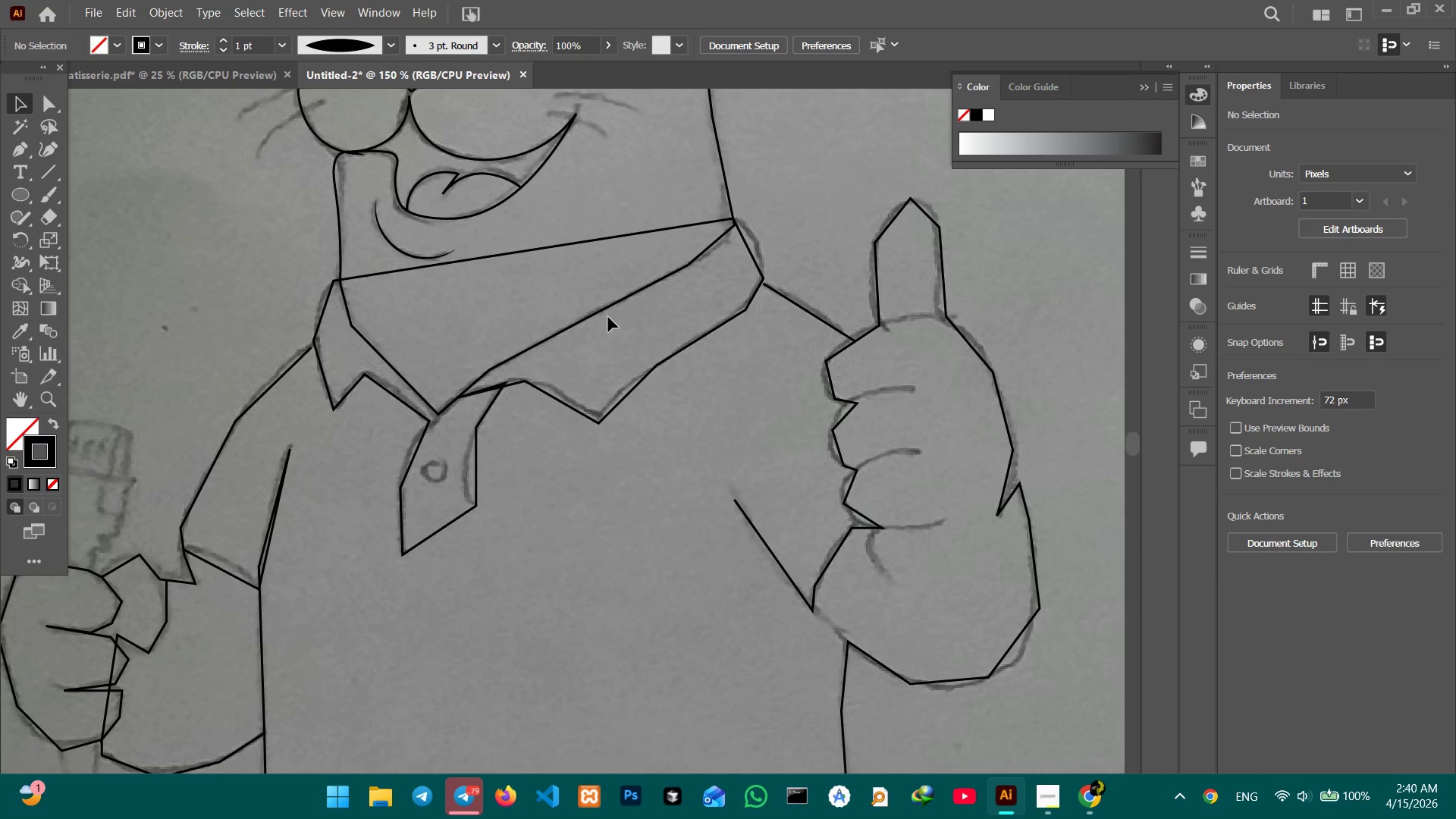 
left_click([606, 306])
 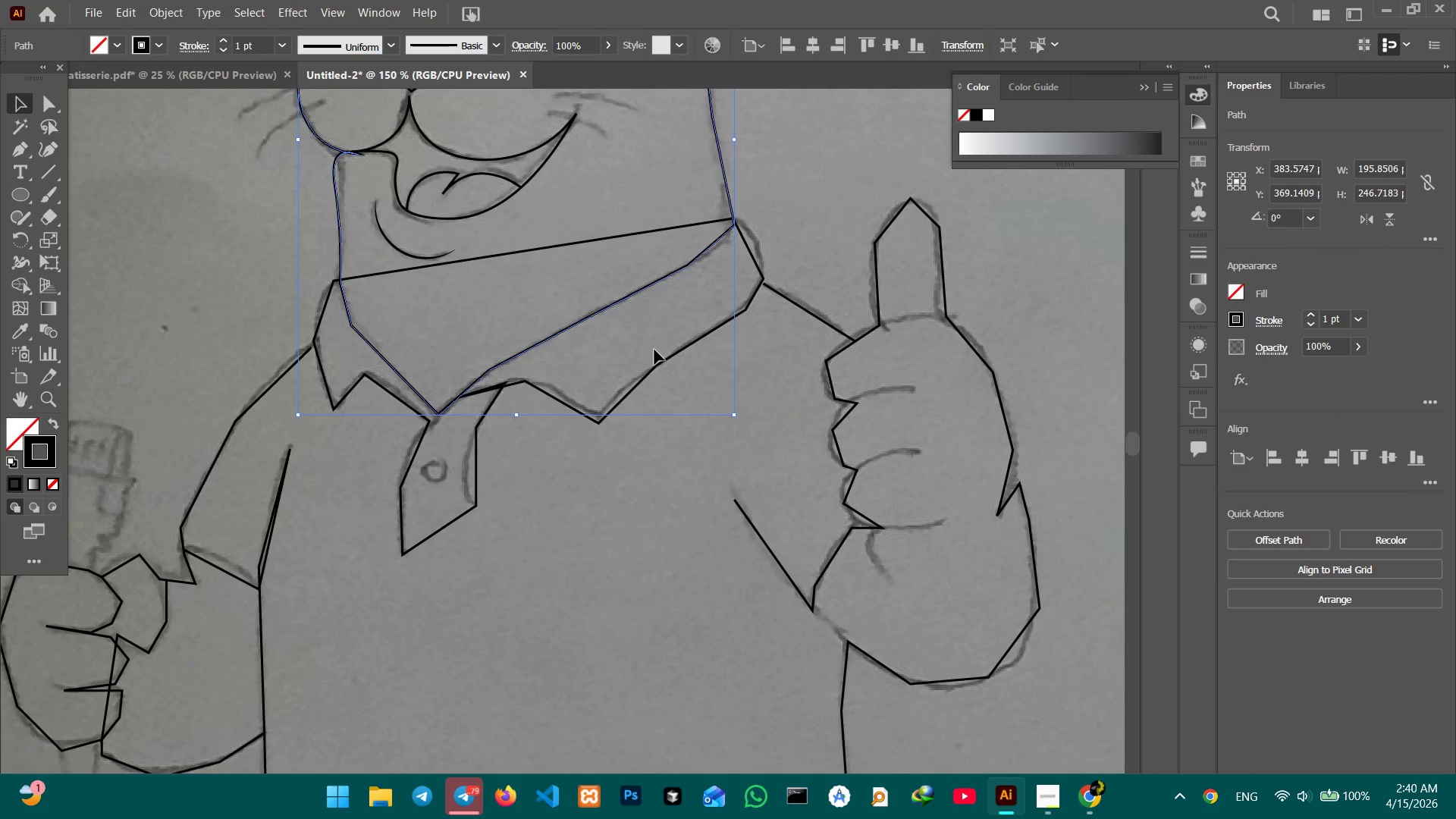 
left_click([657, 368])
 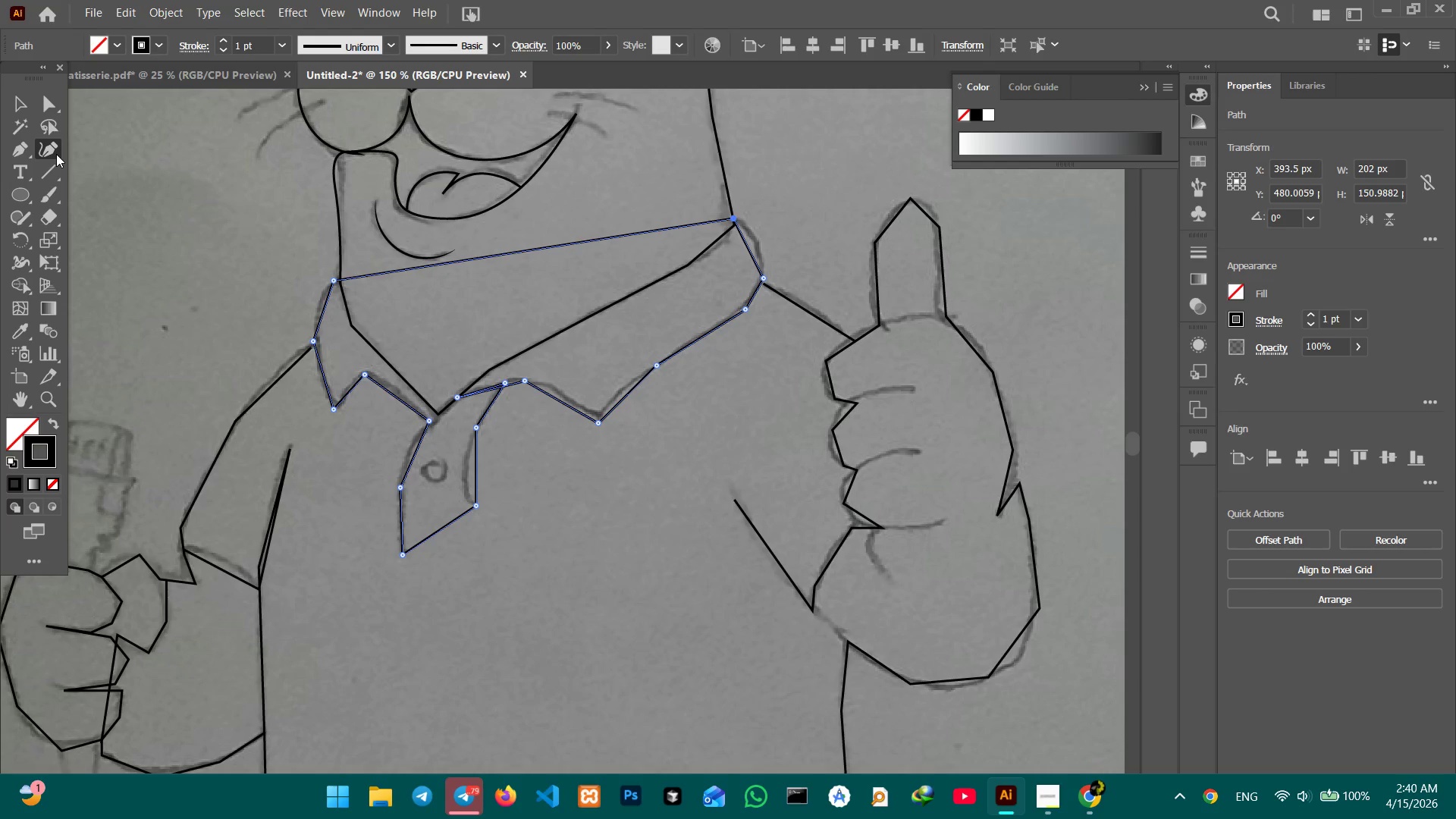 
wait(22.81)
 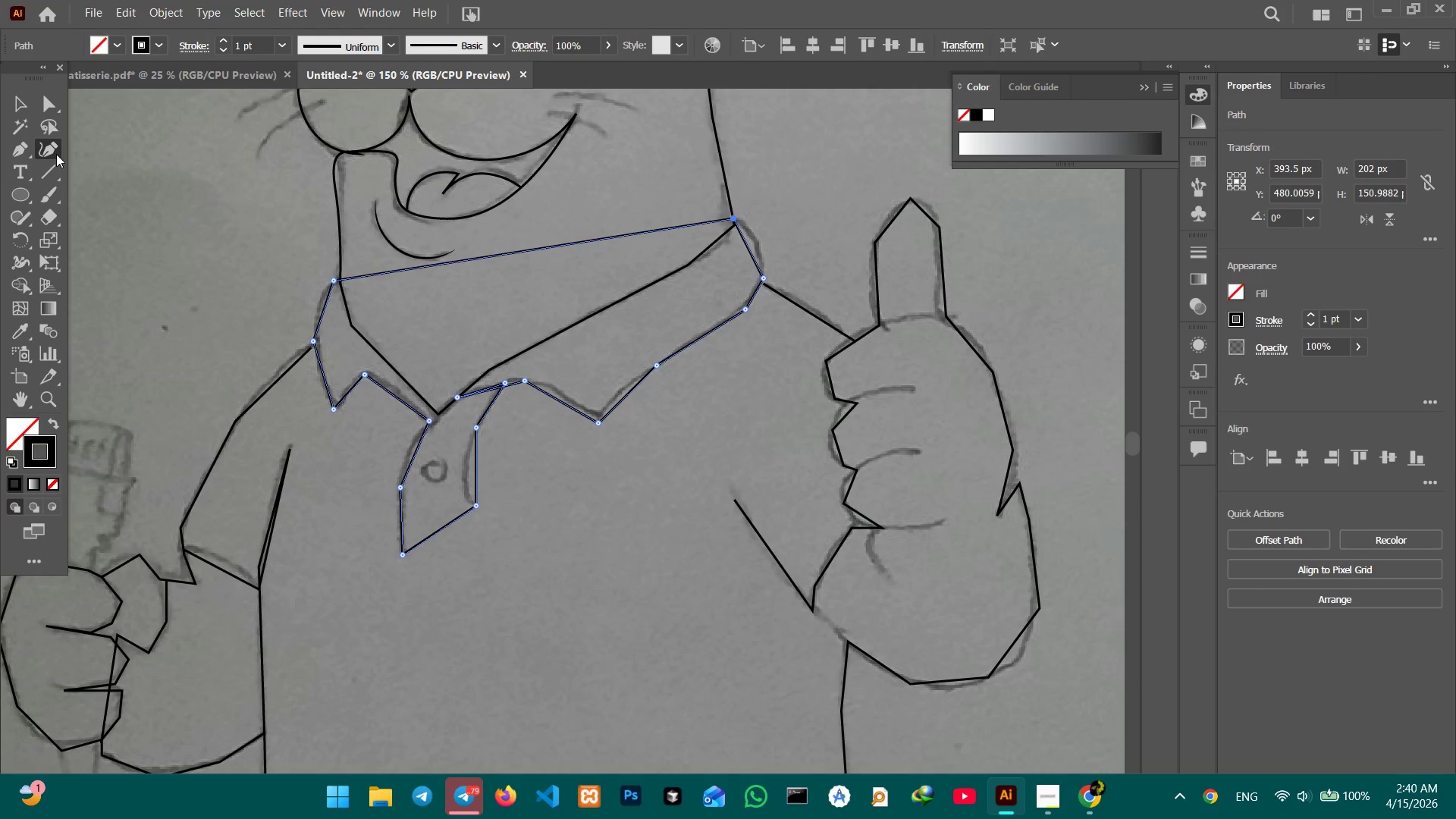 
left_click([660, 369])
 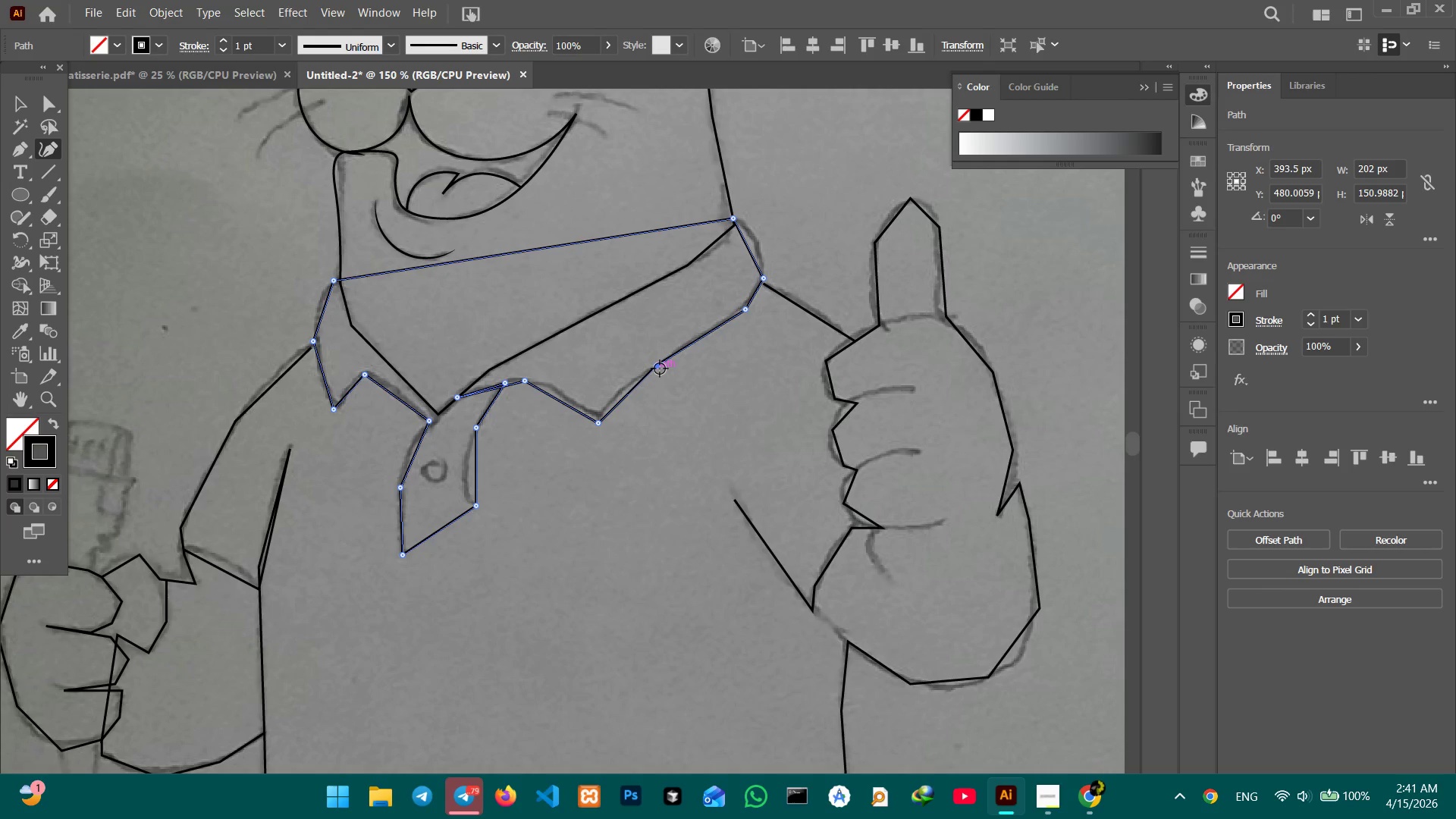 
key(Backspace)
 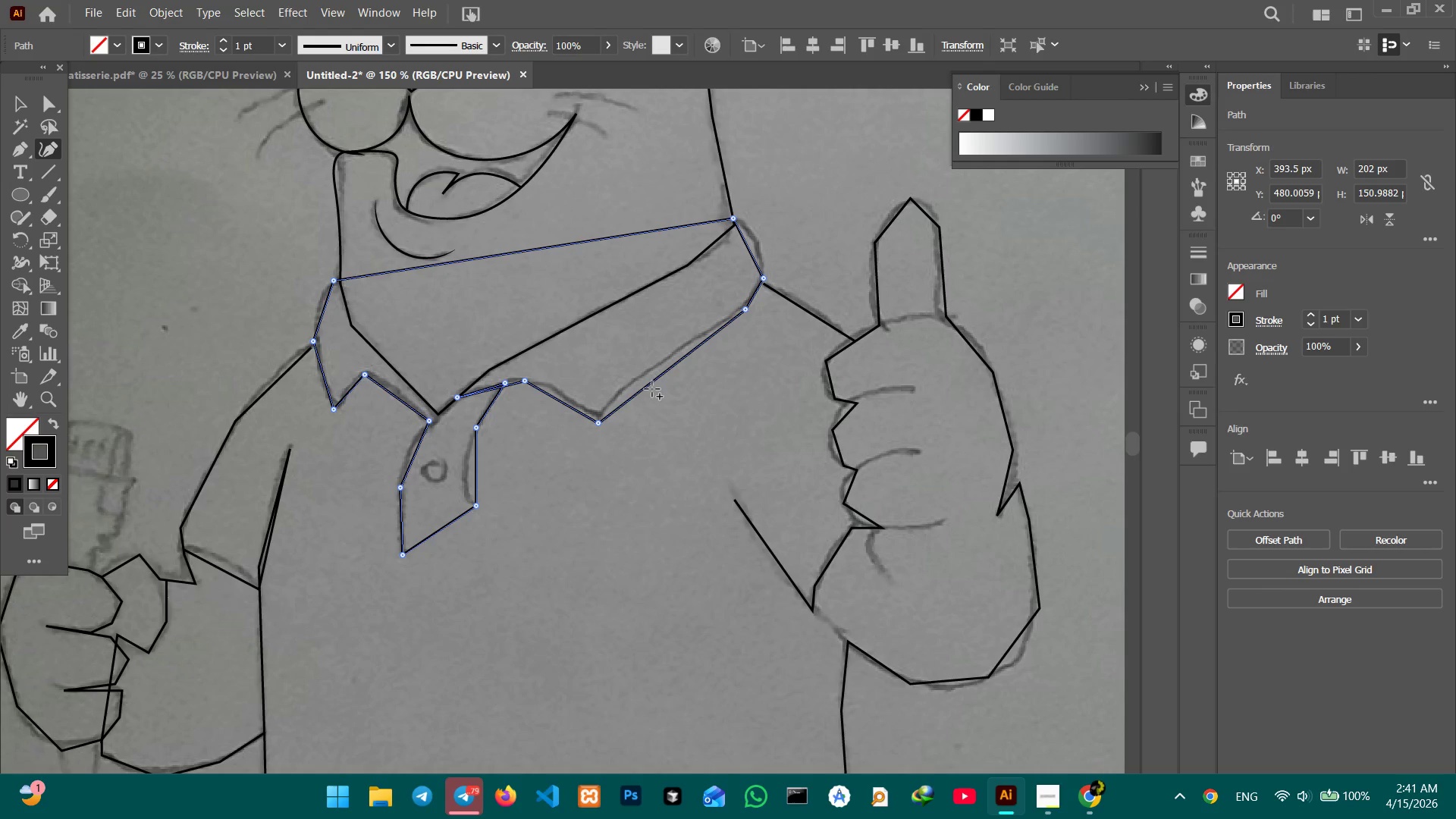 
left_click_drag(start_coordinate=[652, 389], to_coordinate=[646, 367])
 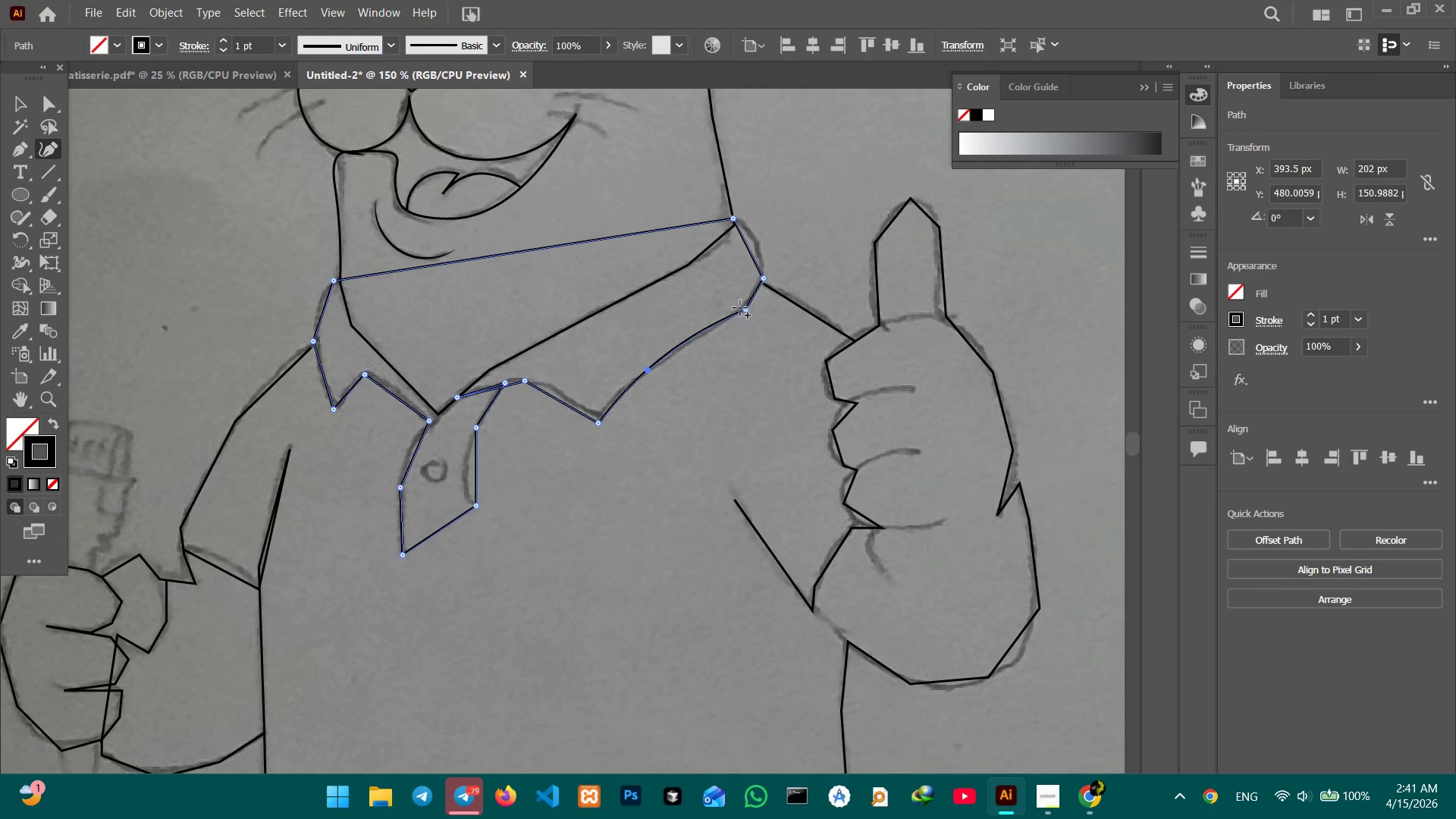 
left_click([742, 308])
 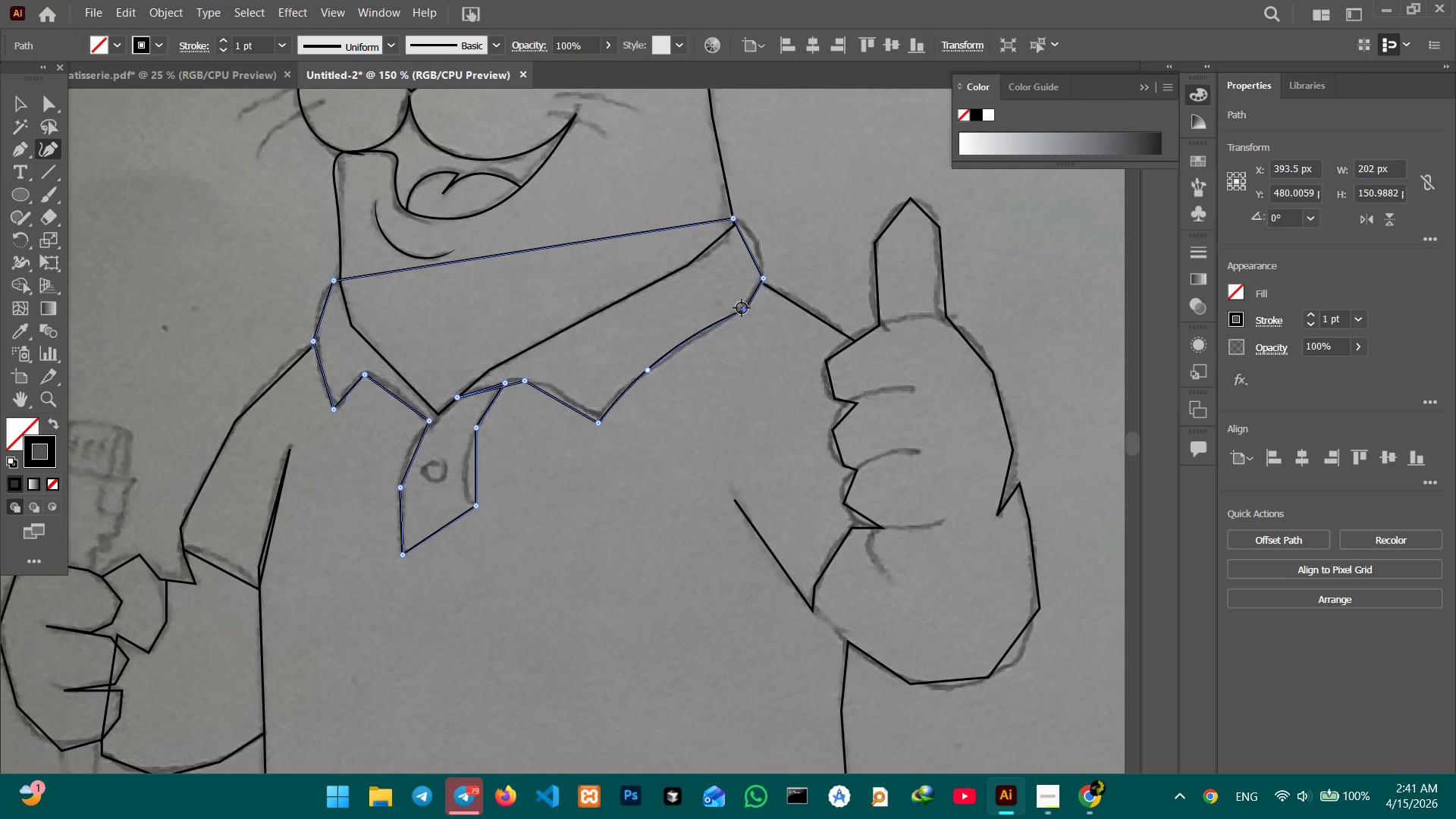 
key(Backspace)
 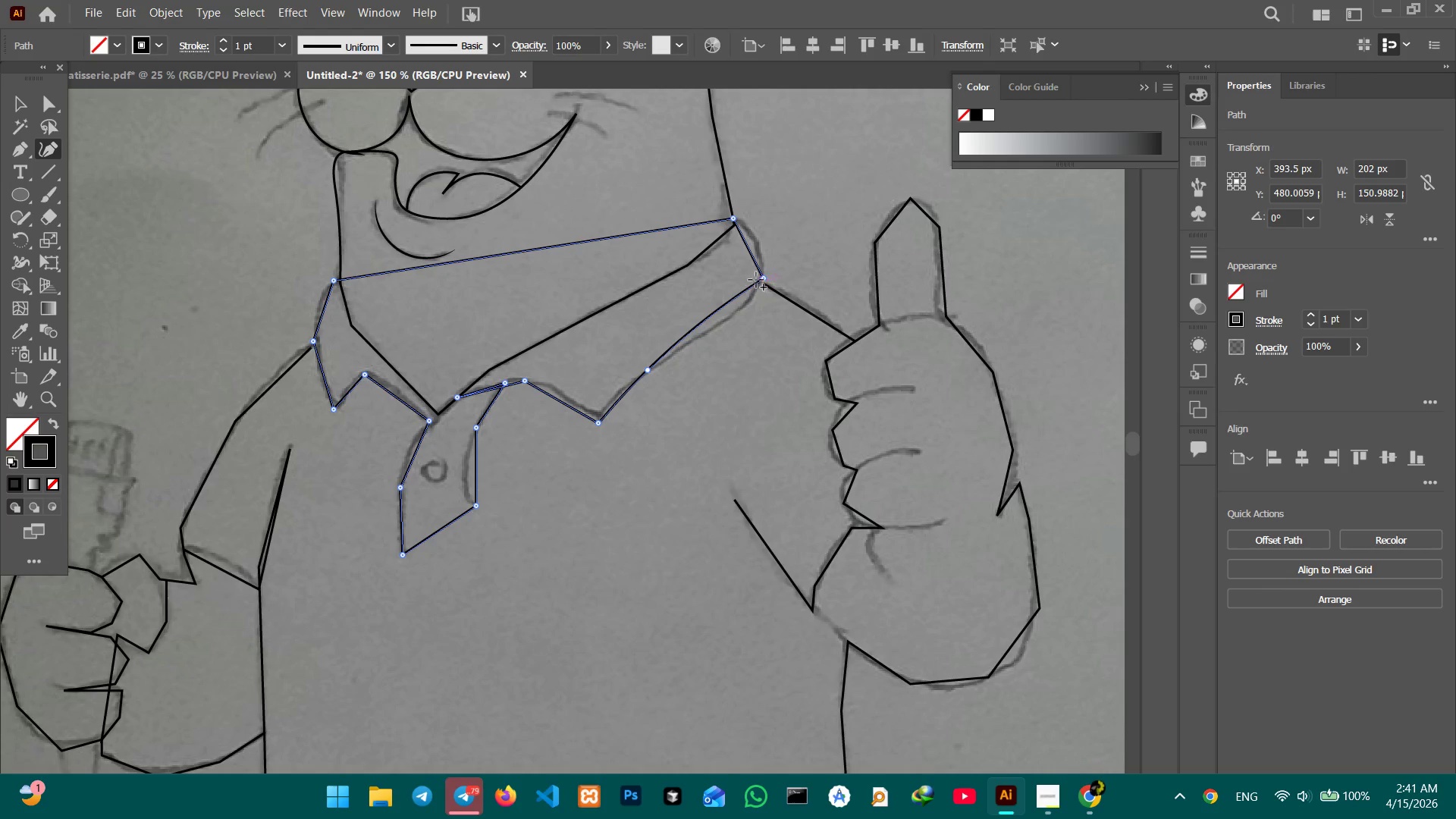 
left_click([759, 279])
 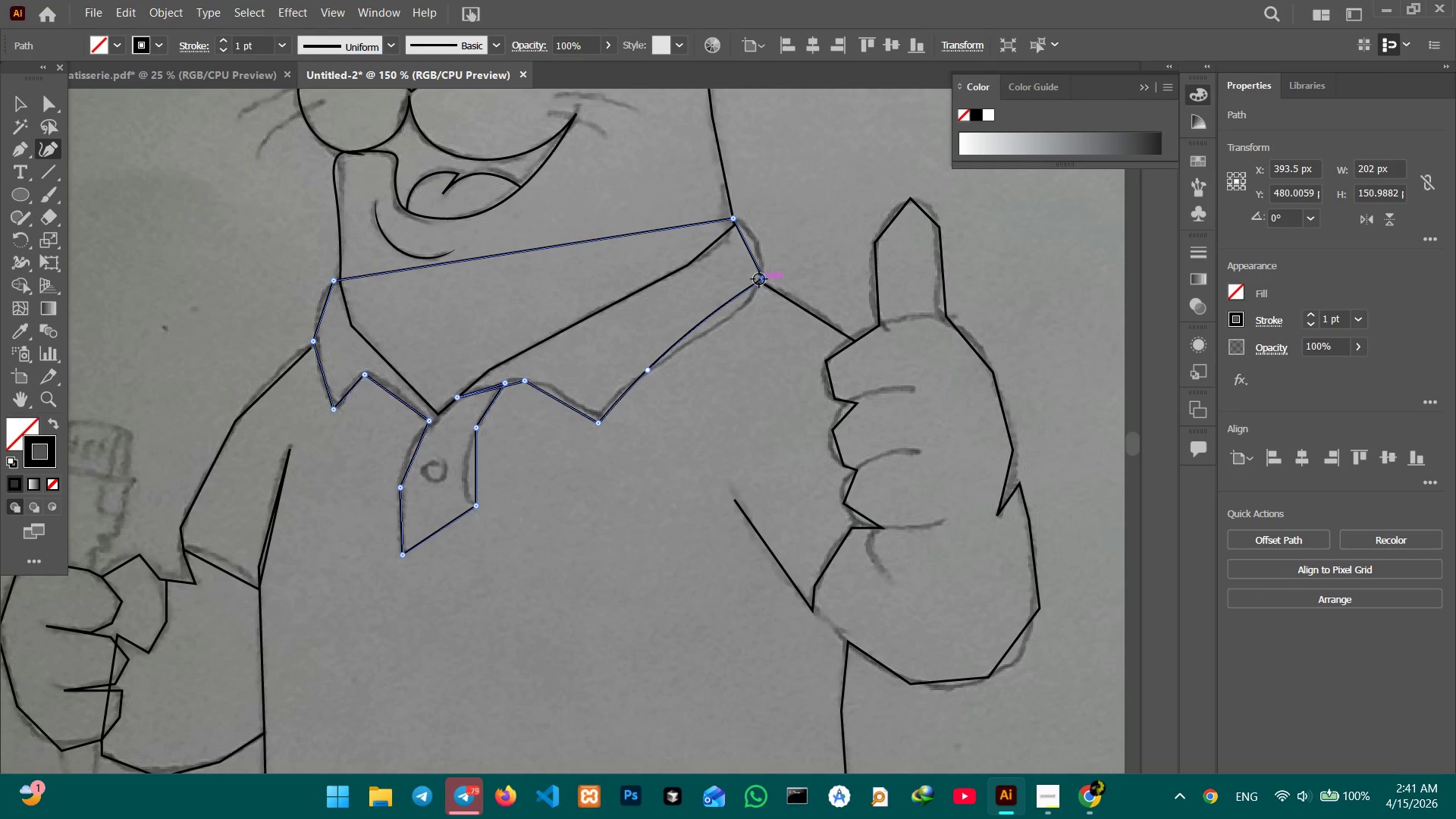 
key(Backspace)
 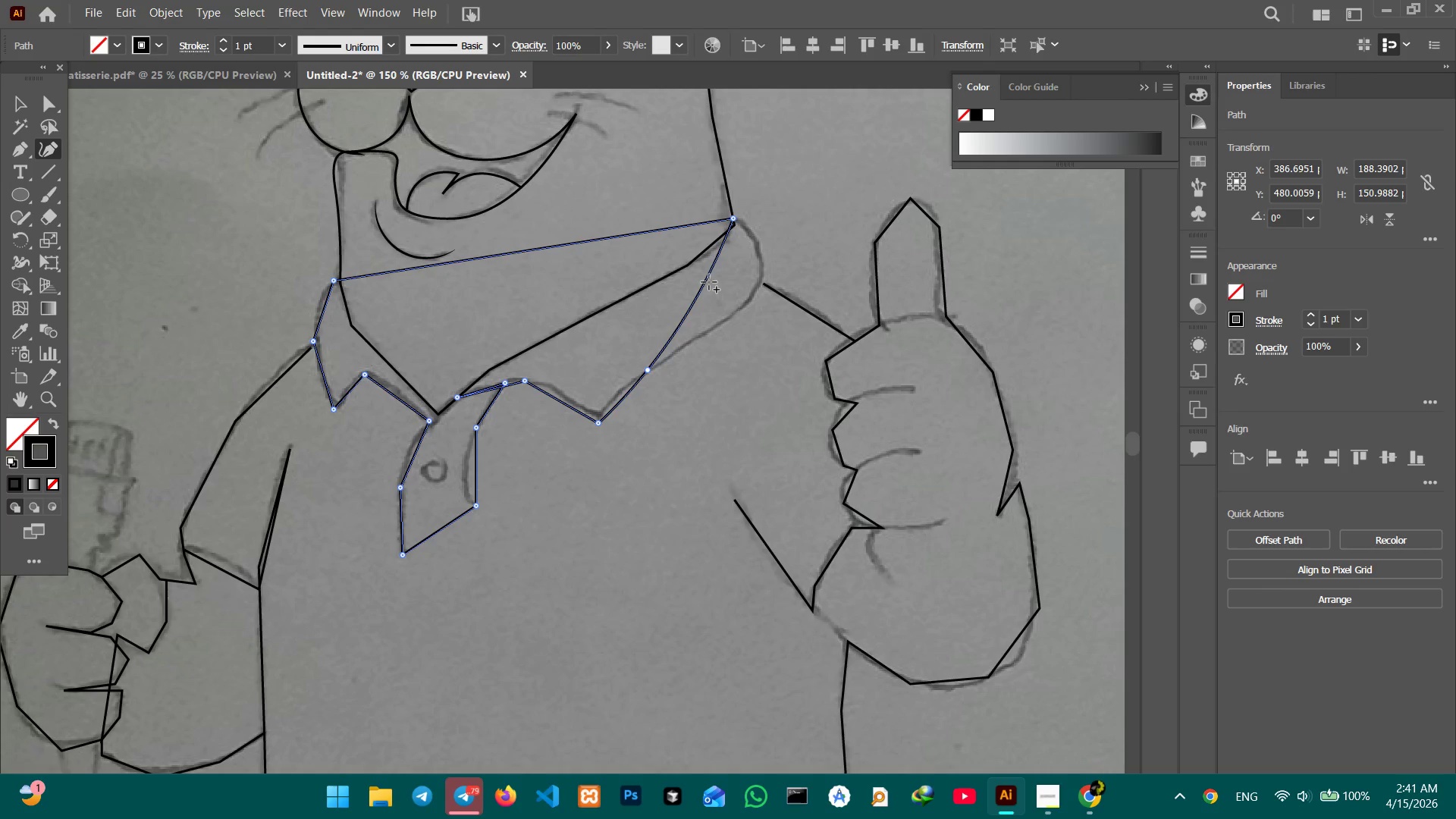 
left_click_drag(start_coordinate=[709, 282], to_coordinate=[763, 281])
 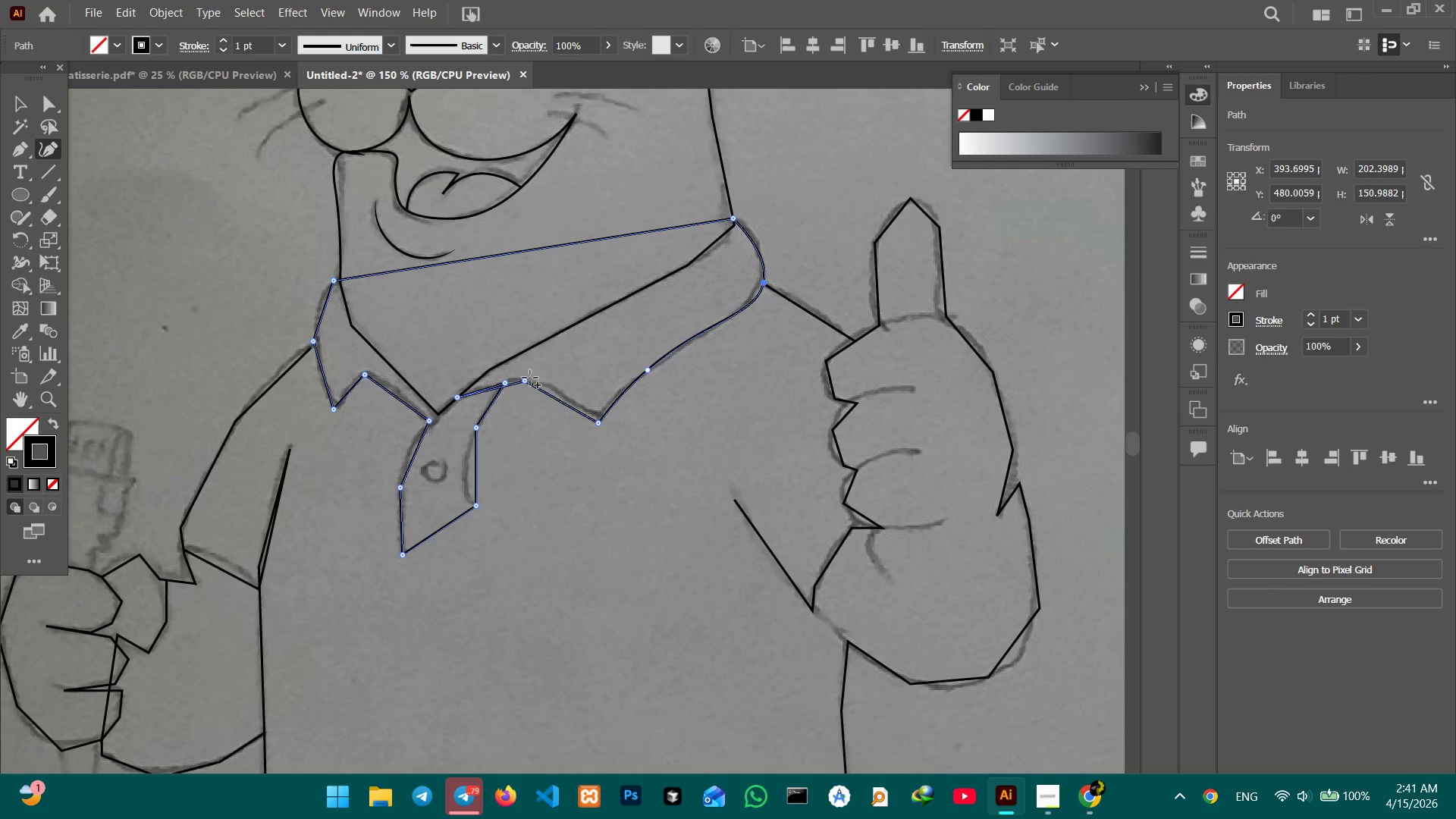 
left_click([523, 381])
 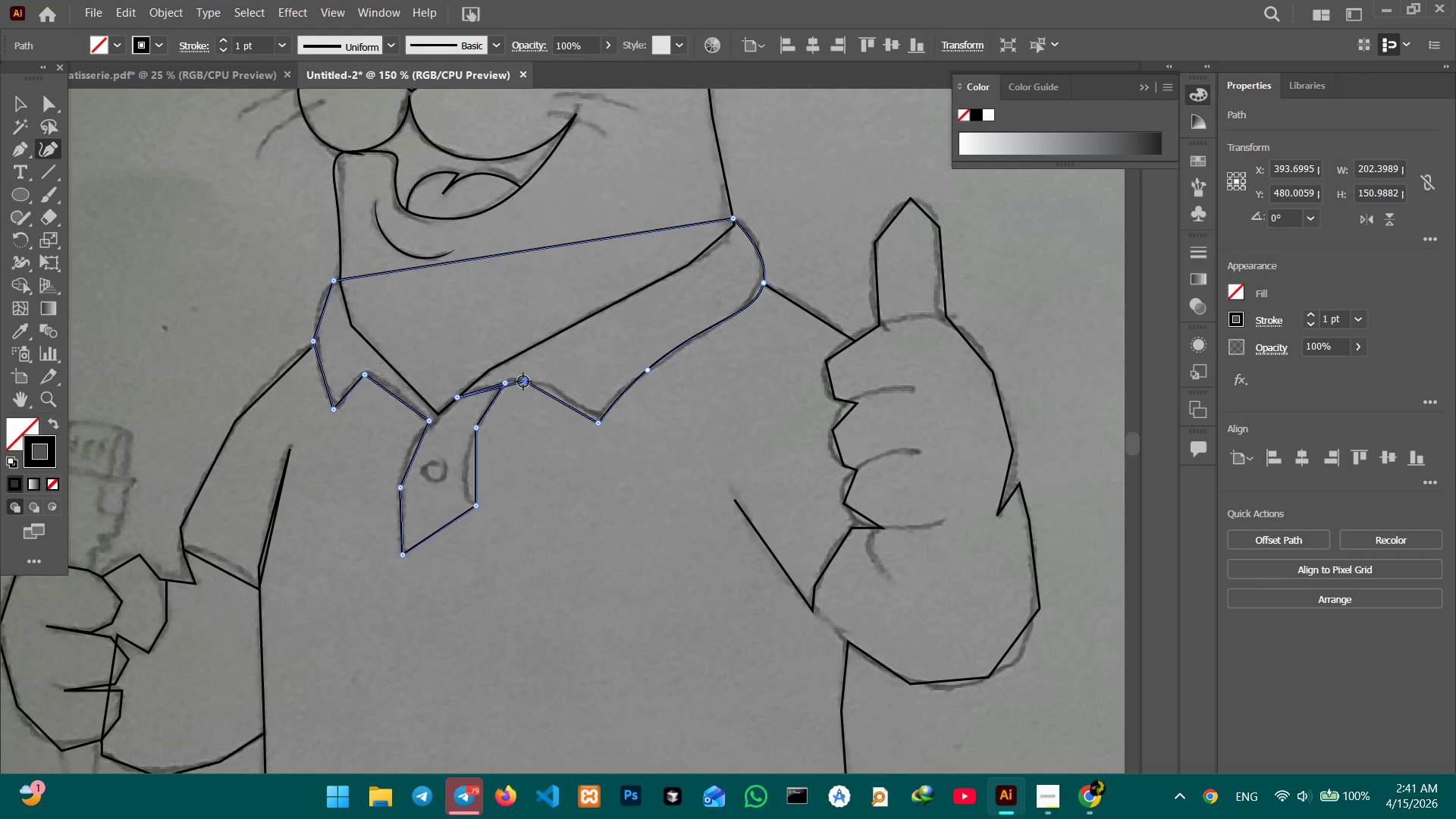 
key(Backspace)
 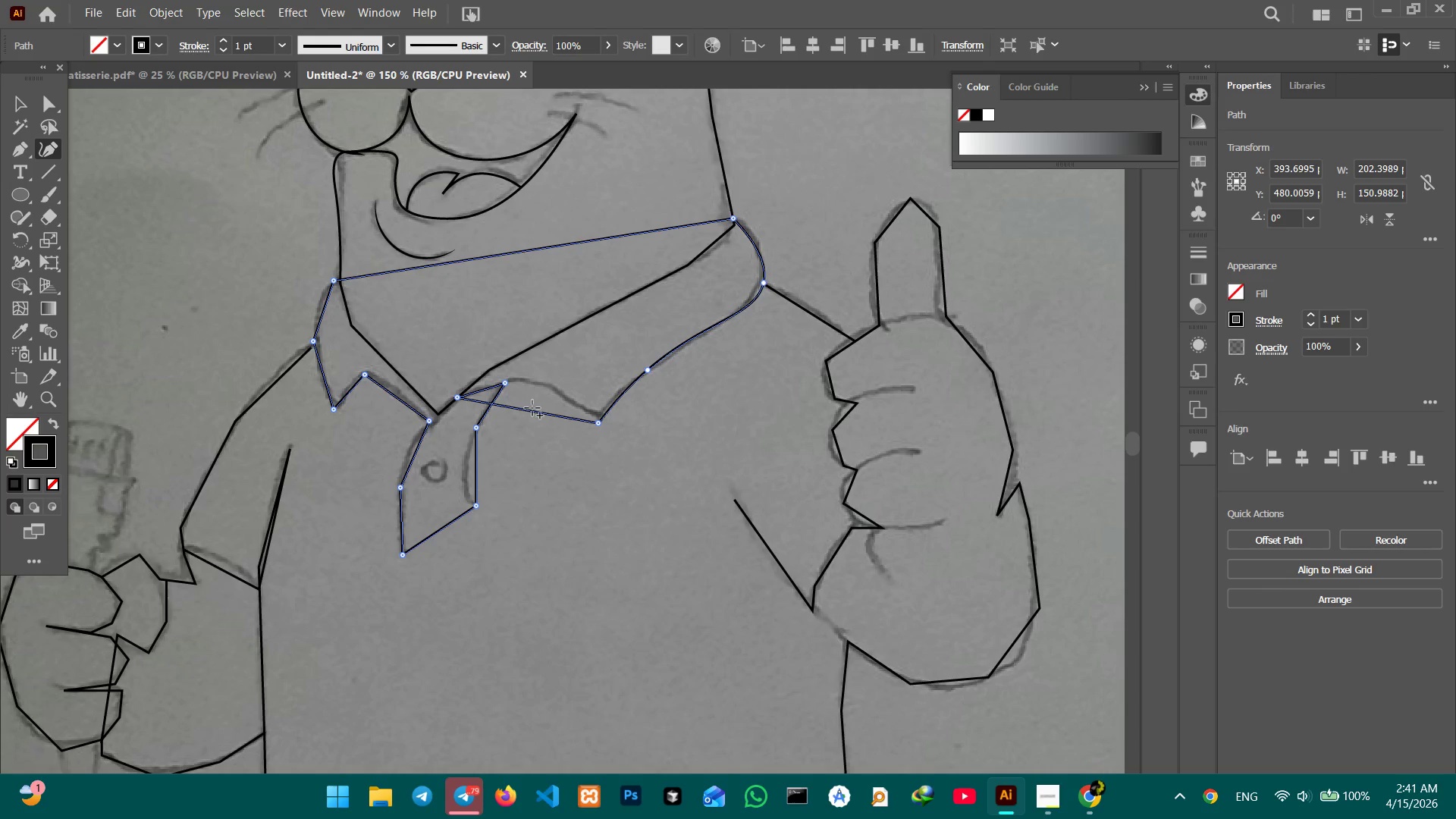 
left_click_drag(start_coordinate=[532, 410], to_coordinate=[539, 378])
 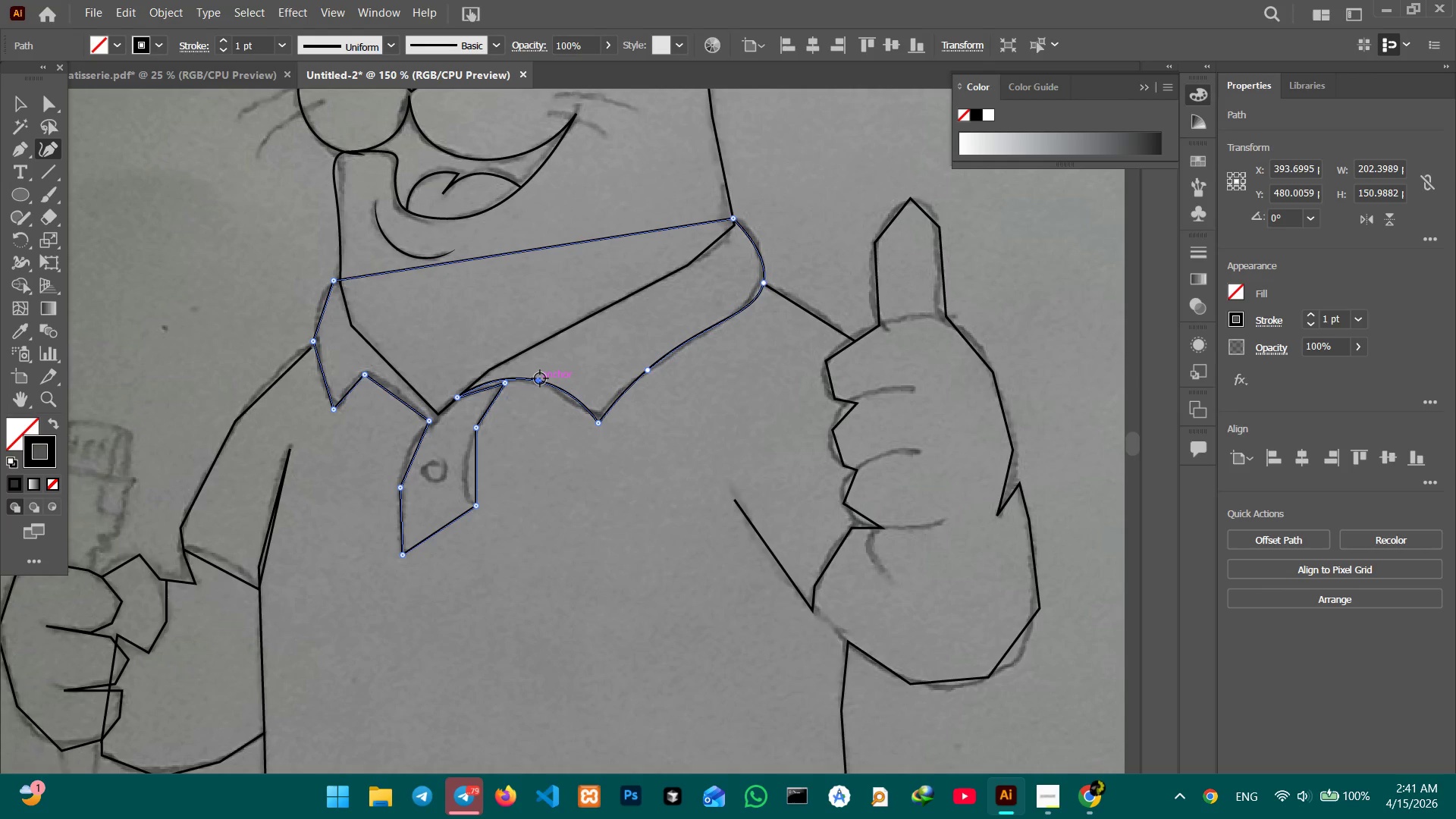 
key(Control+Equal)
 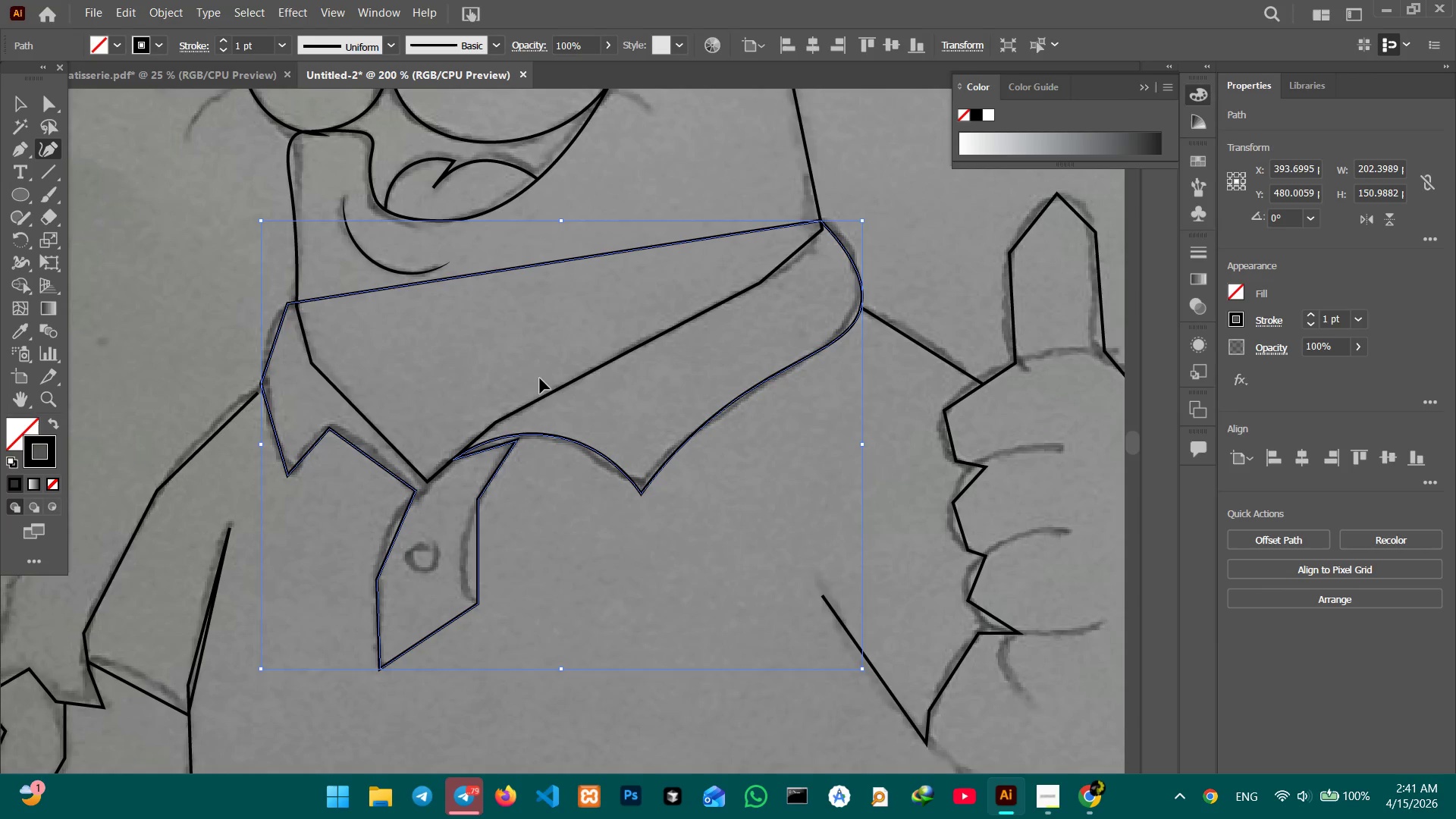 
key(Control+Equal)
 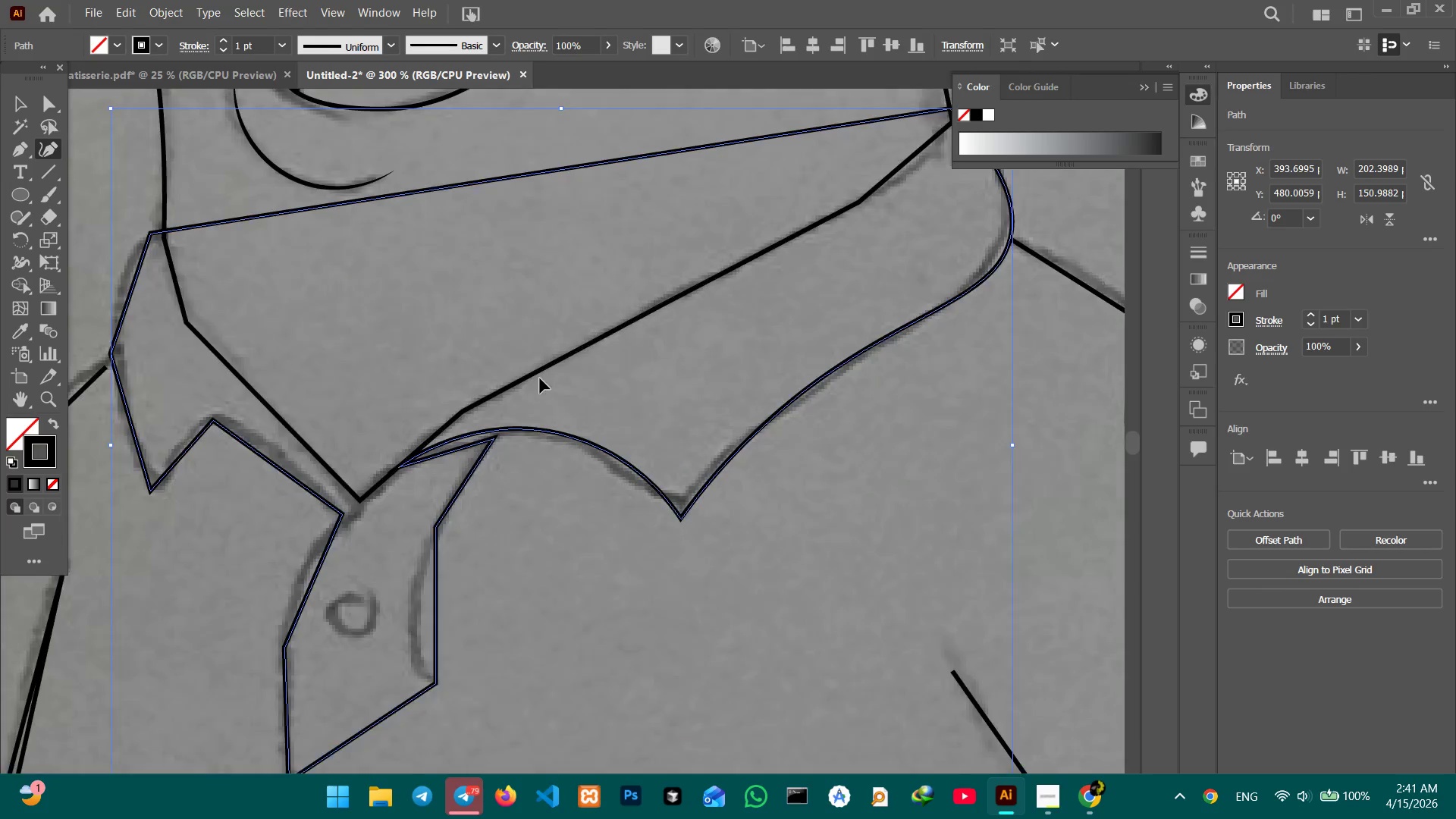 
key(Control+Equal)
 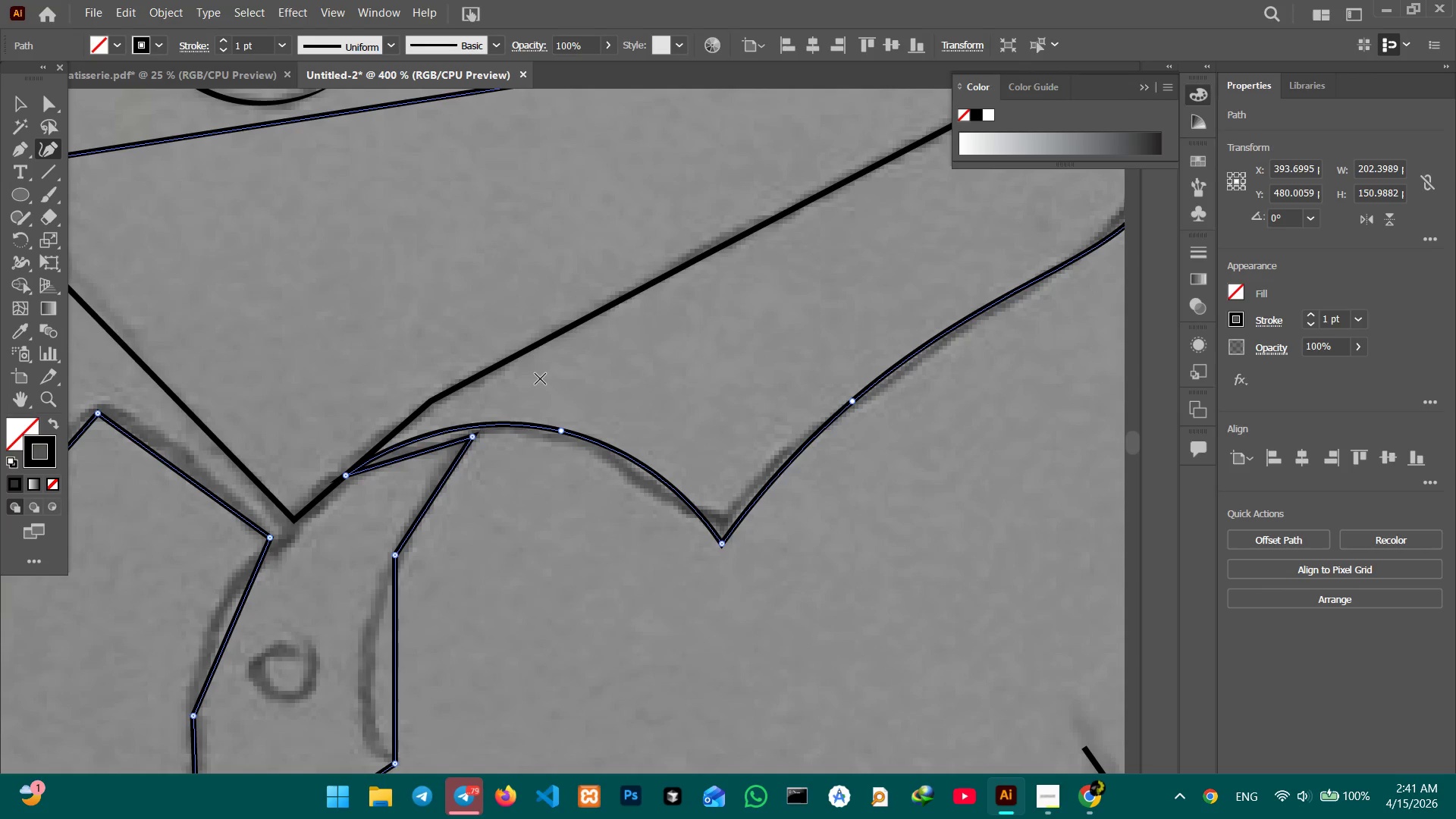 
hold_key(key=Space, duration=1.16)
 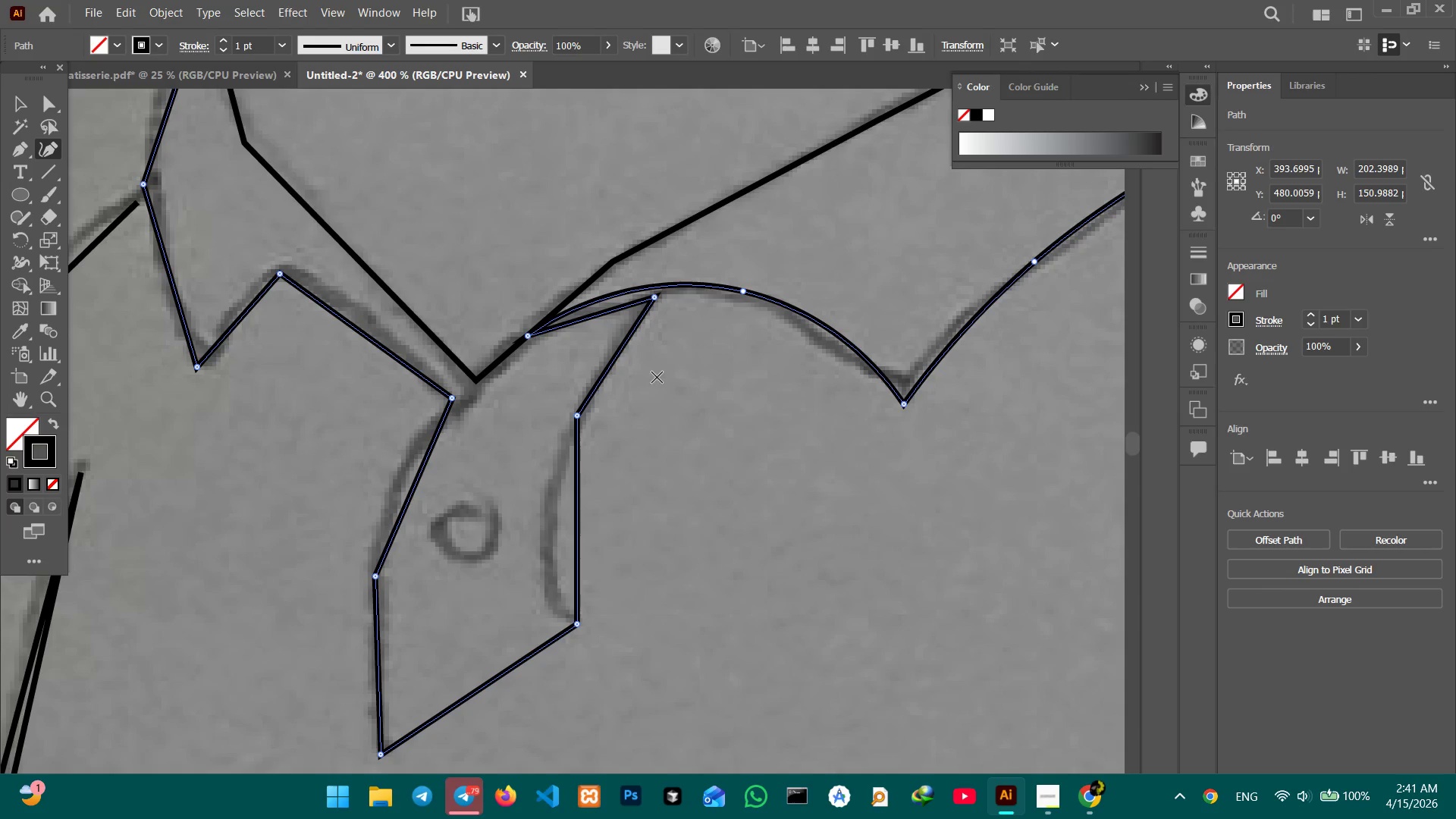 
left_click_drag(start_coordinate=[529, 462], to_coordinate=[711, 322])
 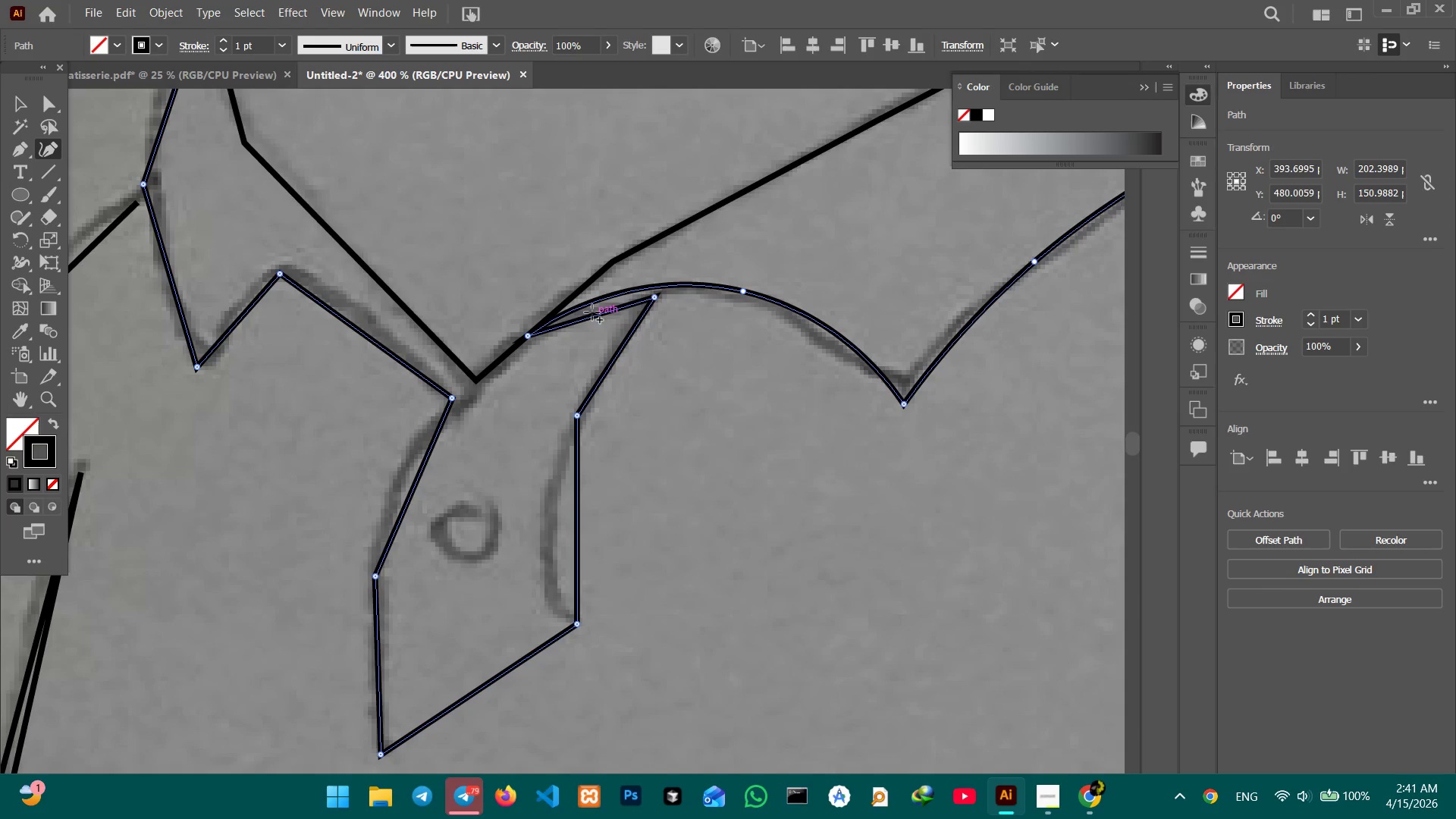 
left_click_drag(start_coordinate=[598, 315], to_coordinate=[599, 301])
 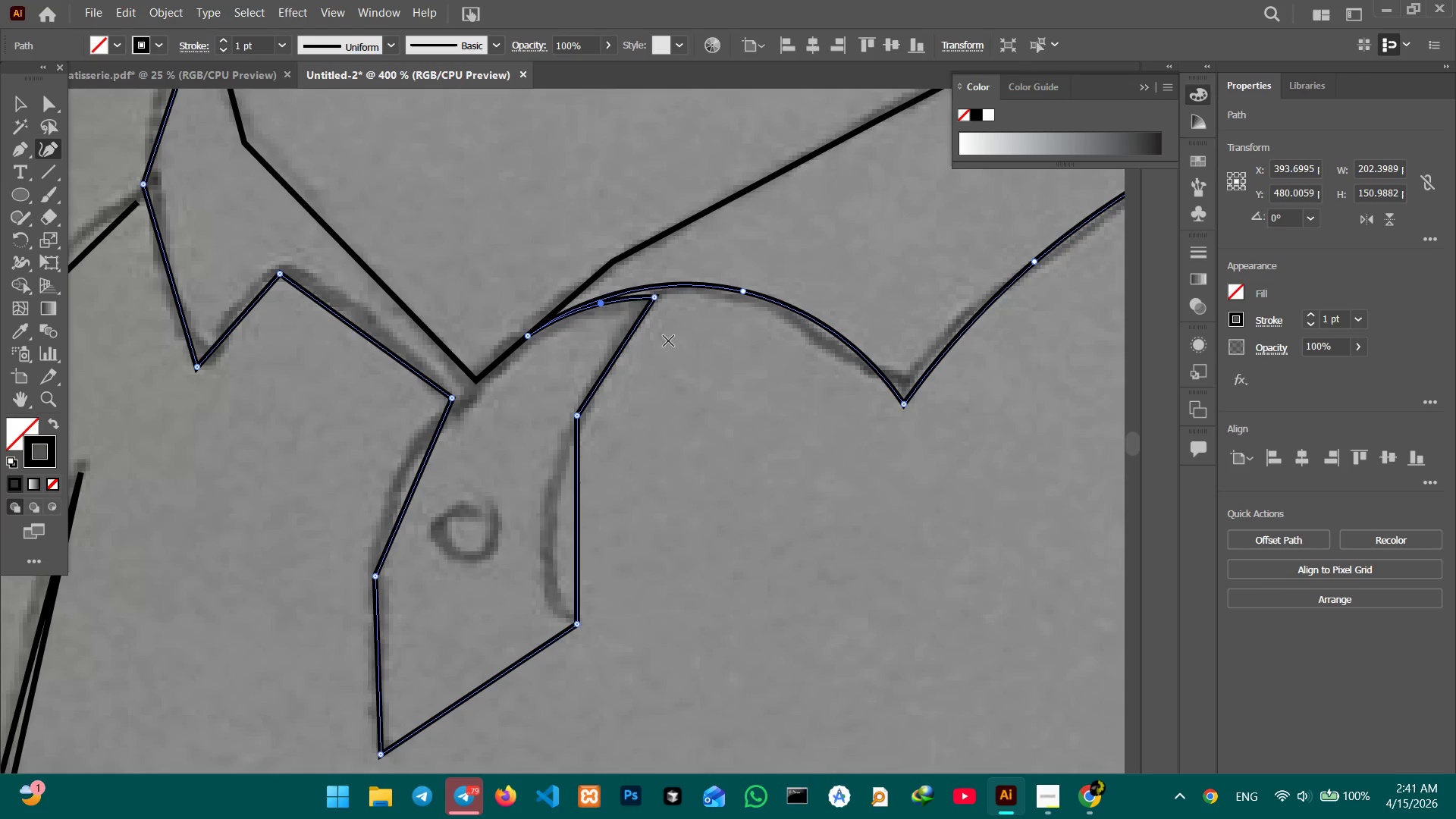 
scroll: coordinate [668, 338], scroll_direction: down, amount: 2.0
 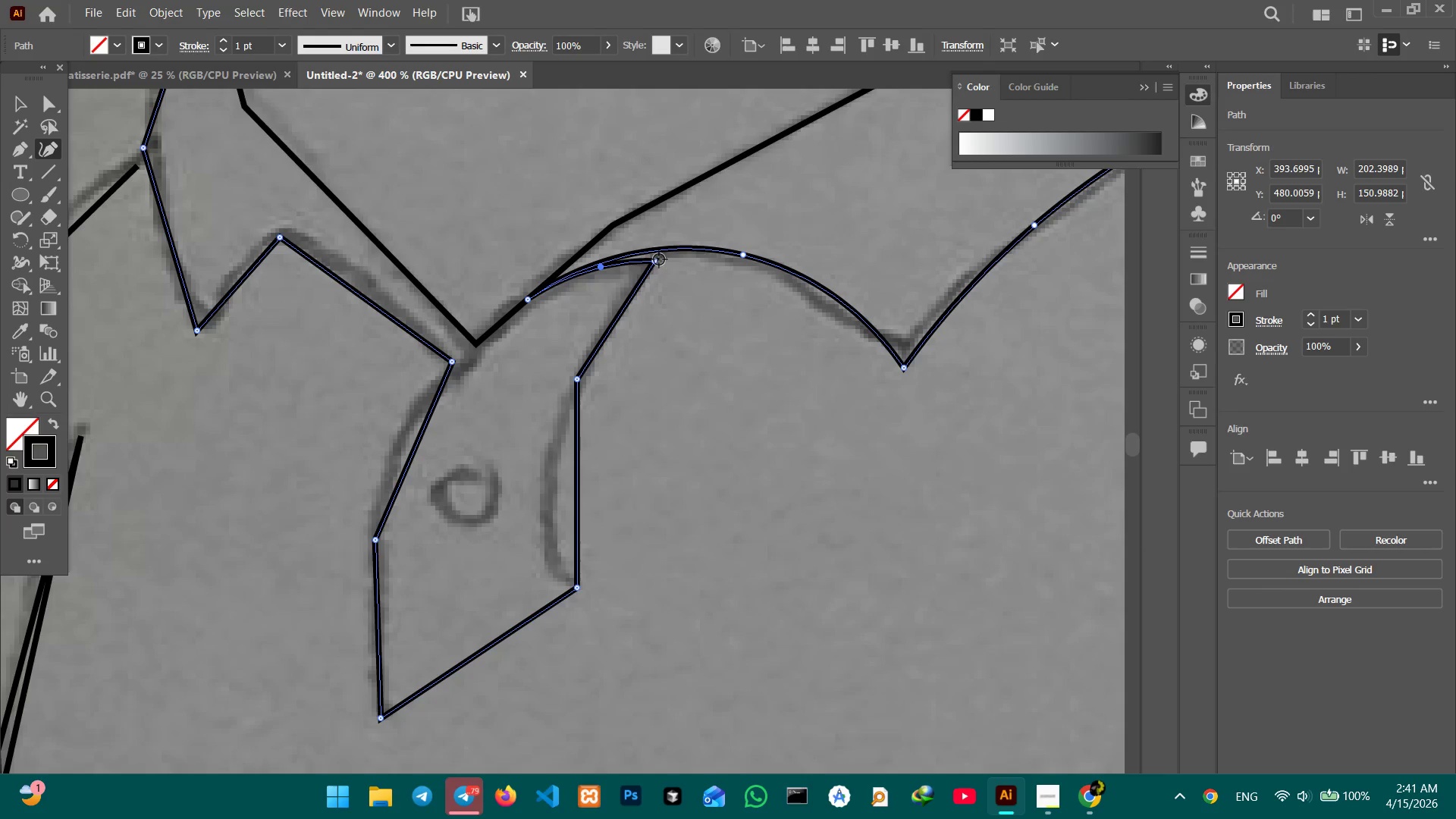 
left_click_drag(start_coordinate=[657, 260], to_coordinate=[670, 251])
 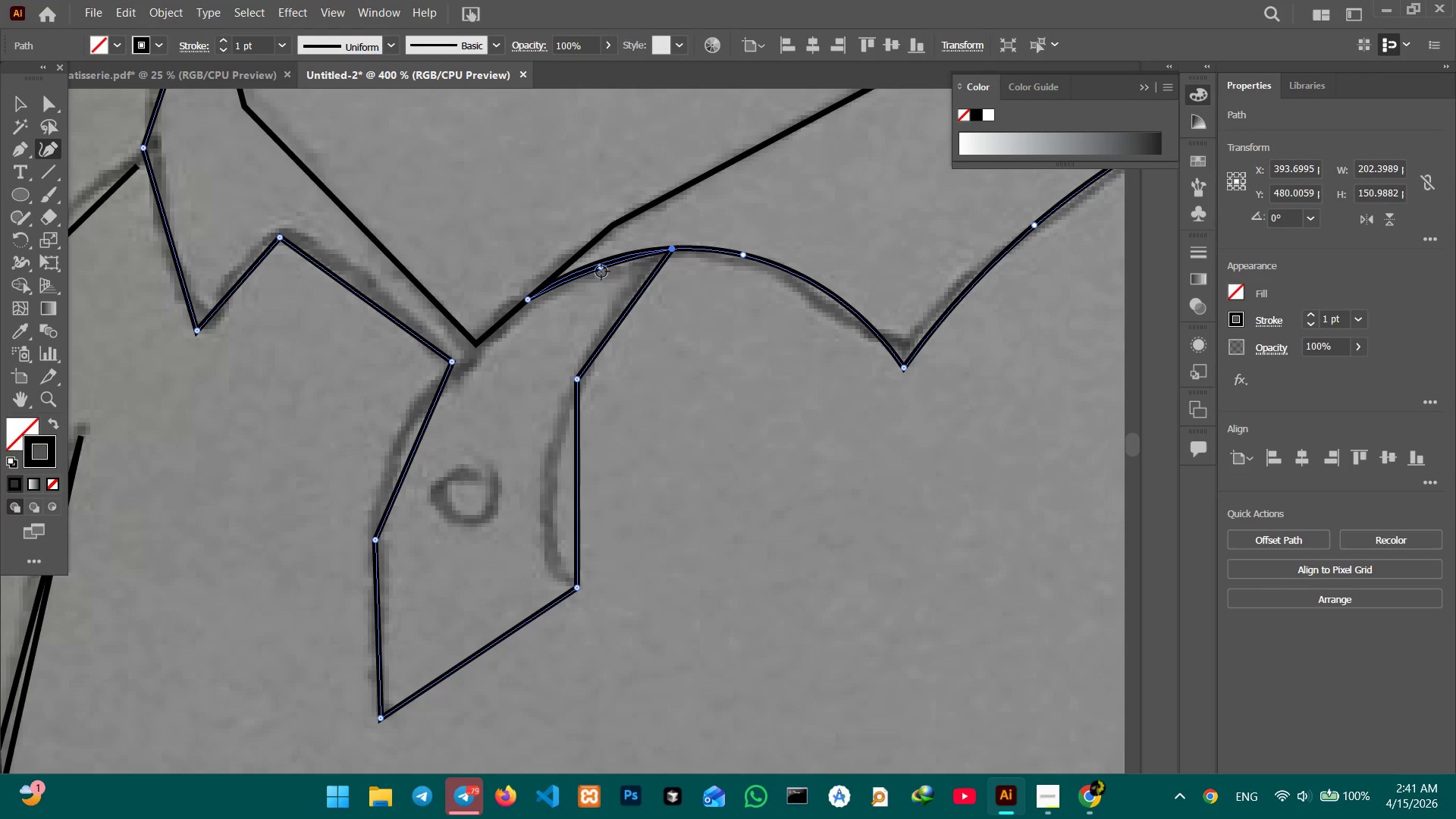 
left_click_drag(start_coordinate=[601, 271], to_coordinate=[599, 262])
 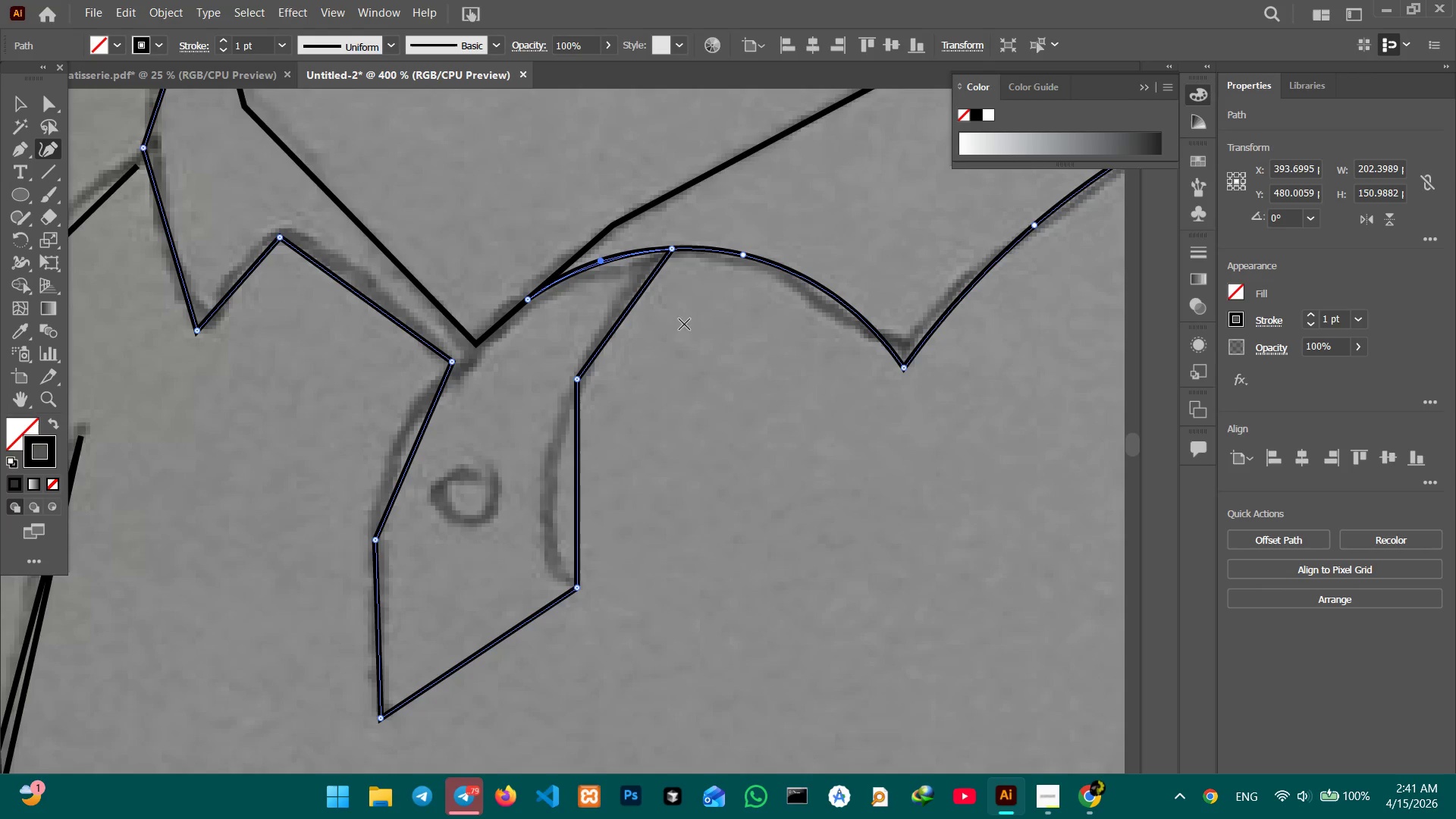 
hold_key(key=Space, duration=0.52)
 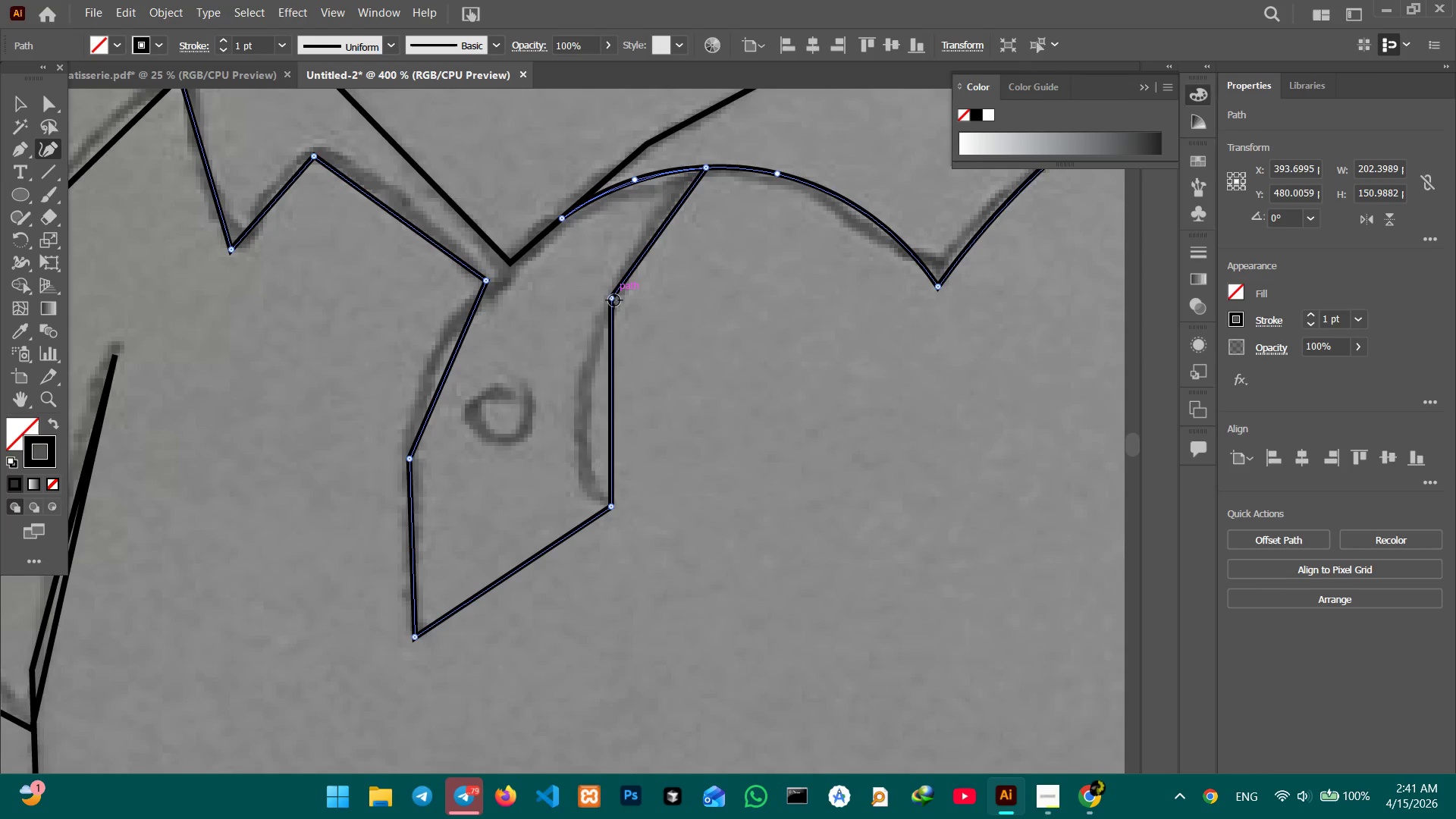 
left_click_drag(start_coordinate=[656, 369], to_coordinate=[689, 287])
 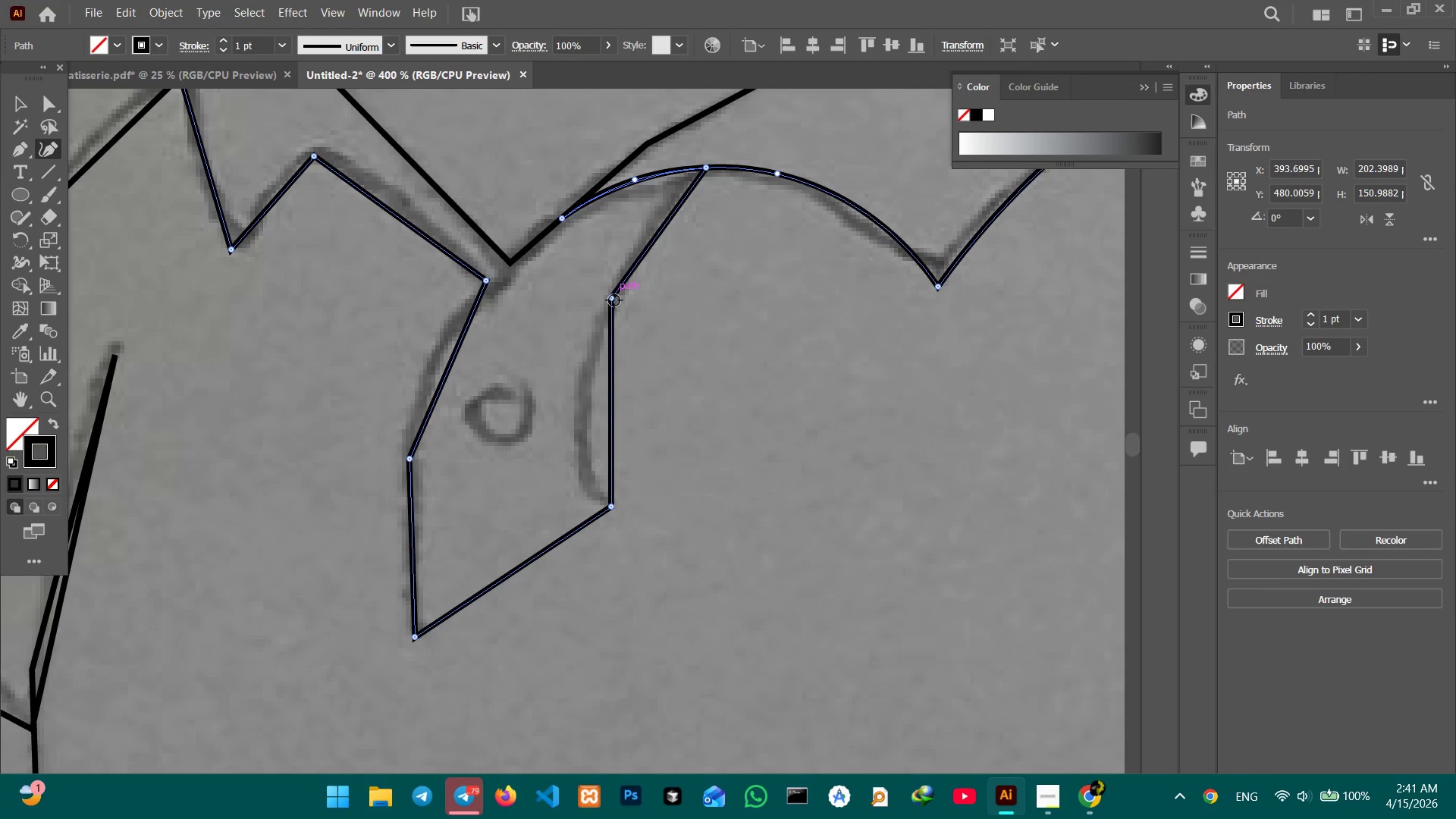 
left_click([614, 300])
 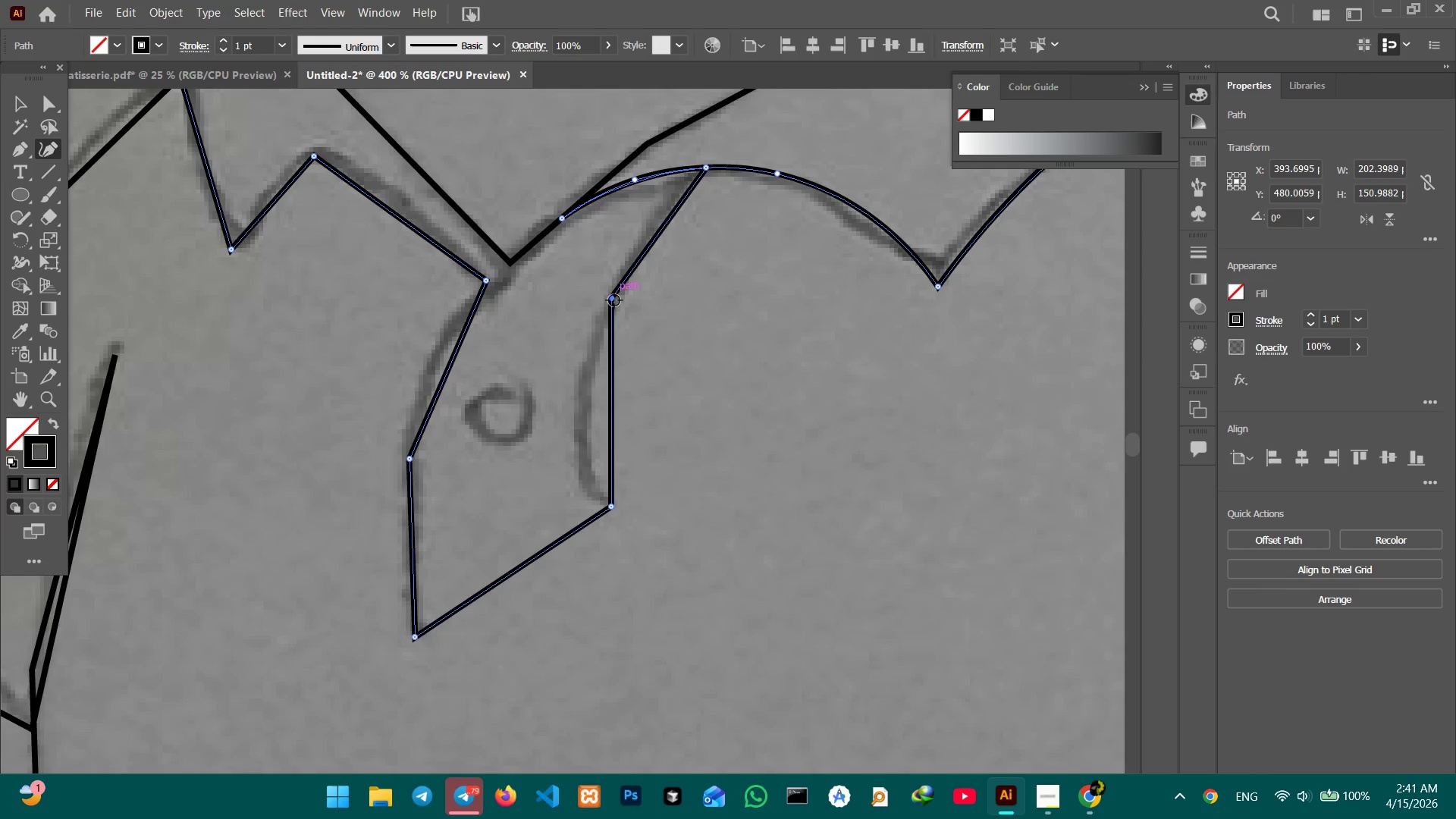 
key(Backspace)
 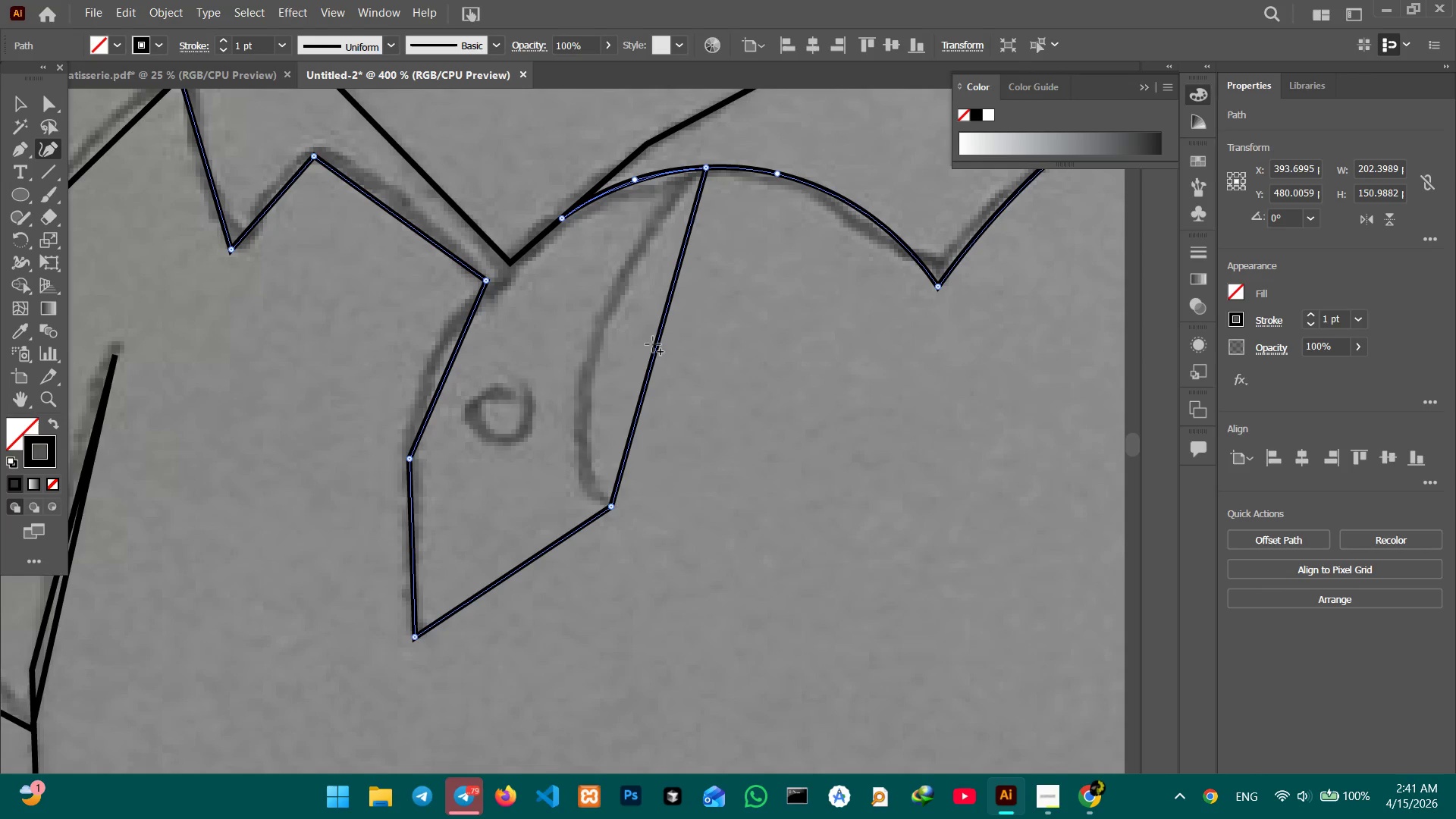 
left_click_drag(start_coordinate=[653, 344], to_coordinate=[604, 328])
 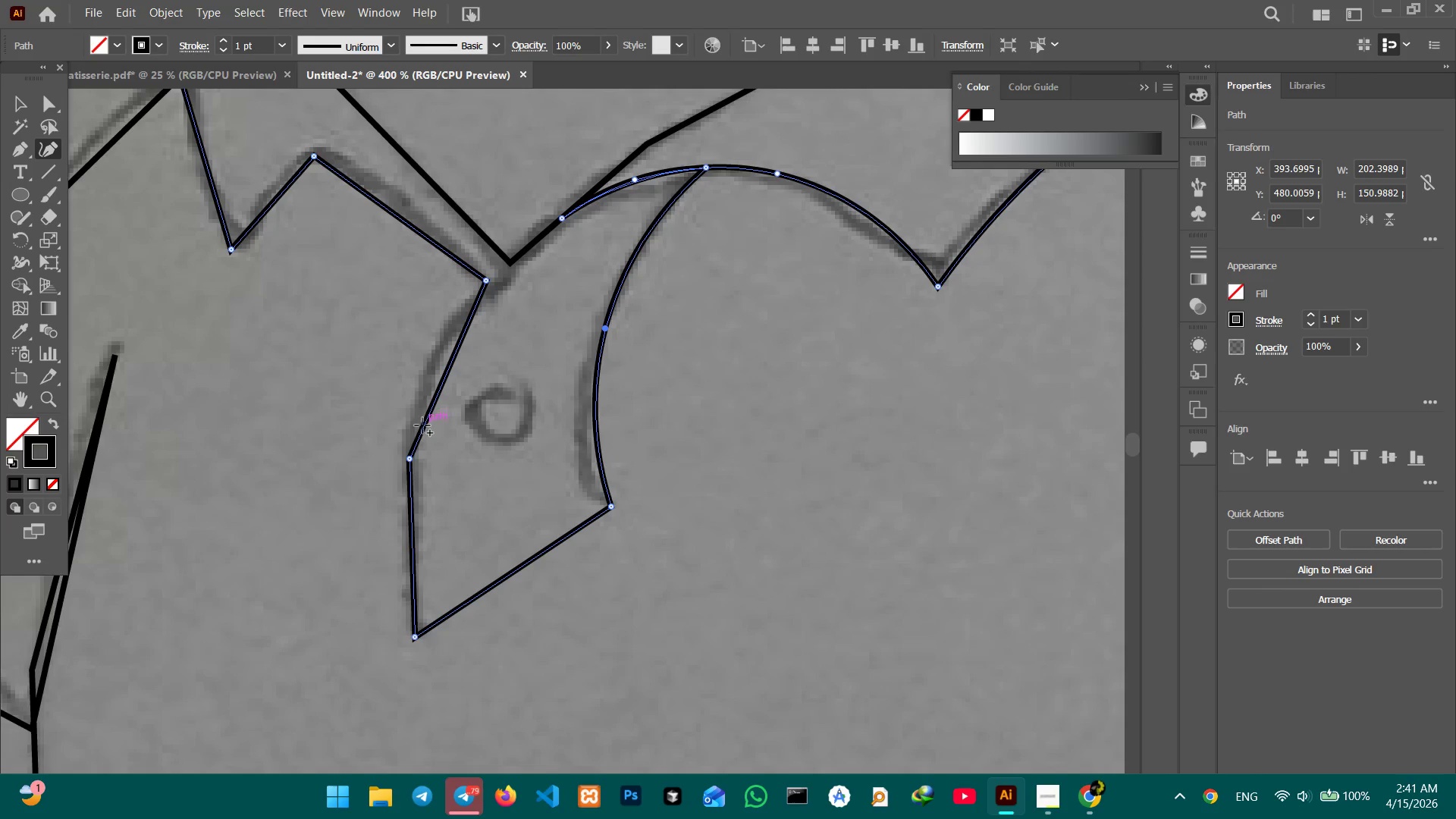 
left_click([407, 463])
 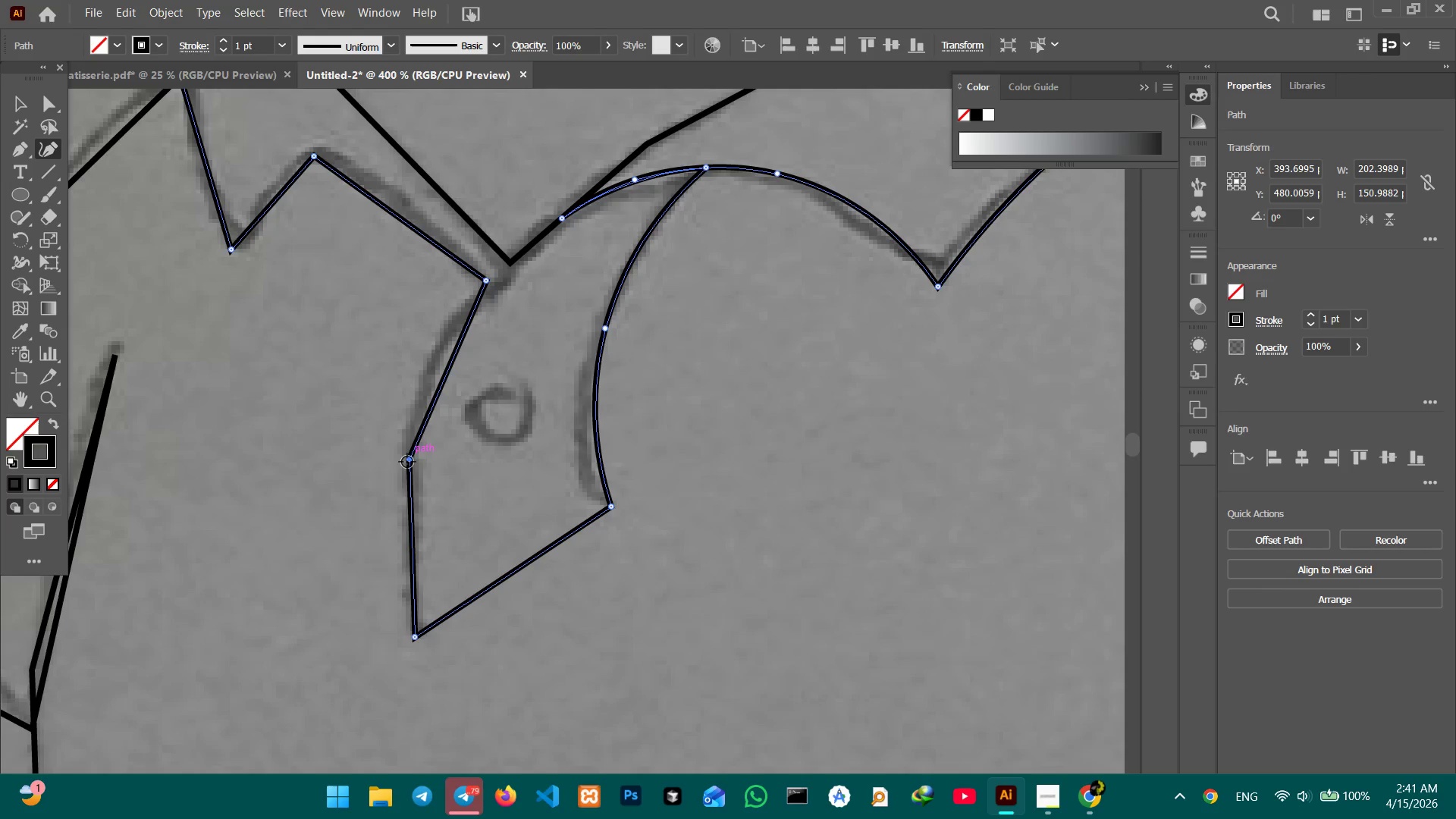 
key(Backspace)
 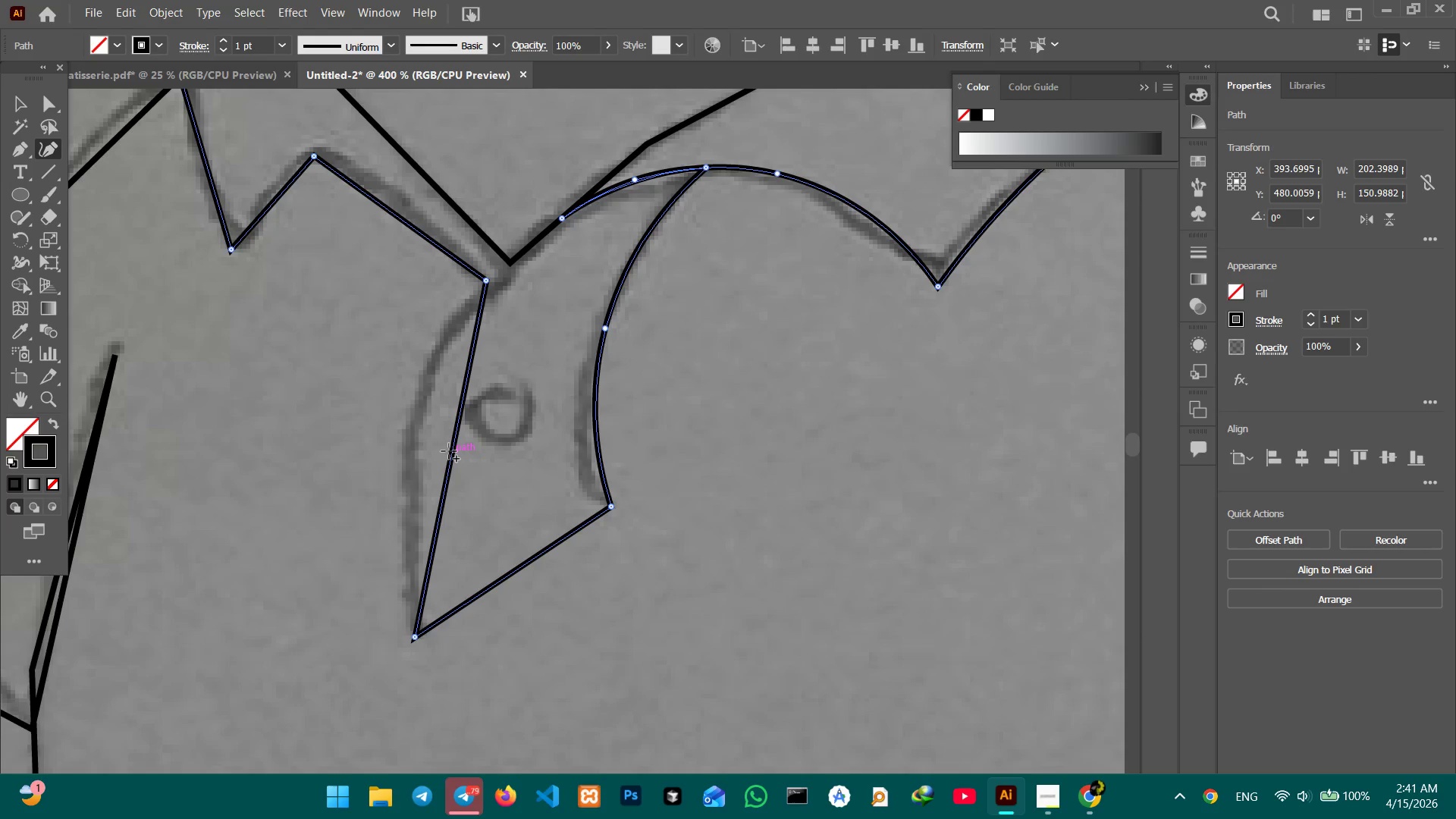 
left_click_drag(start_coordinate=[449, 451], to_coordinate=[408, 448])
 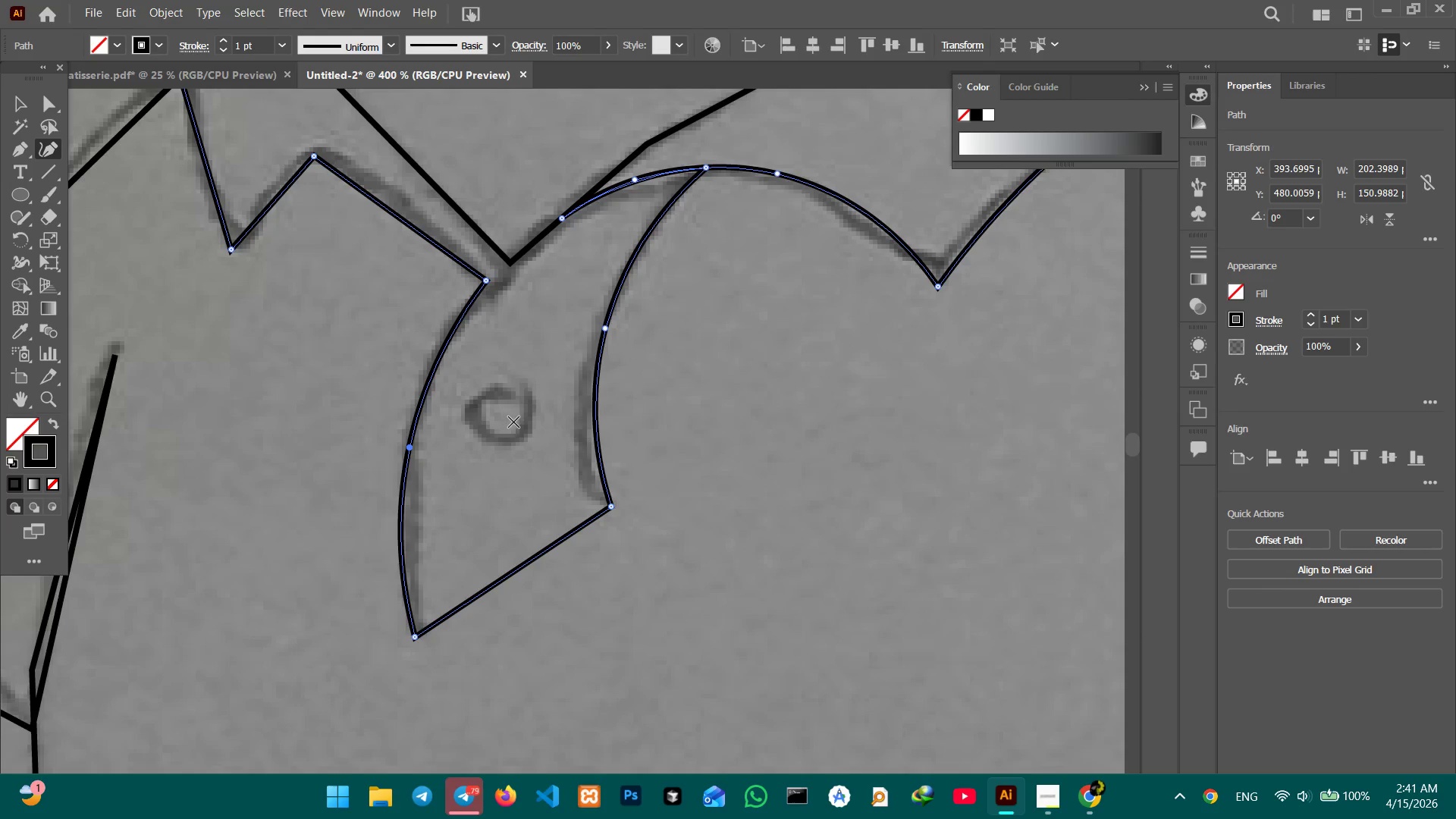 
hold_key(key=Space, duration=0.75)
 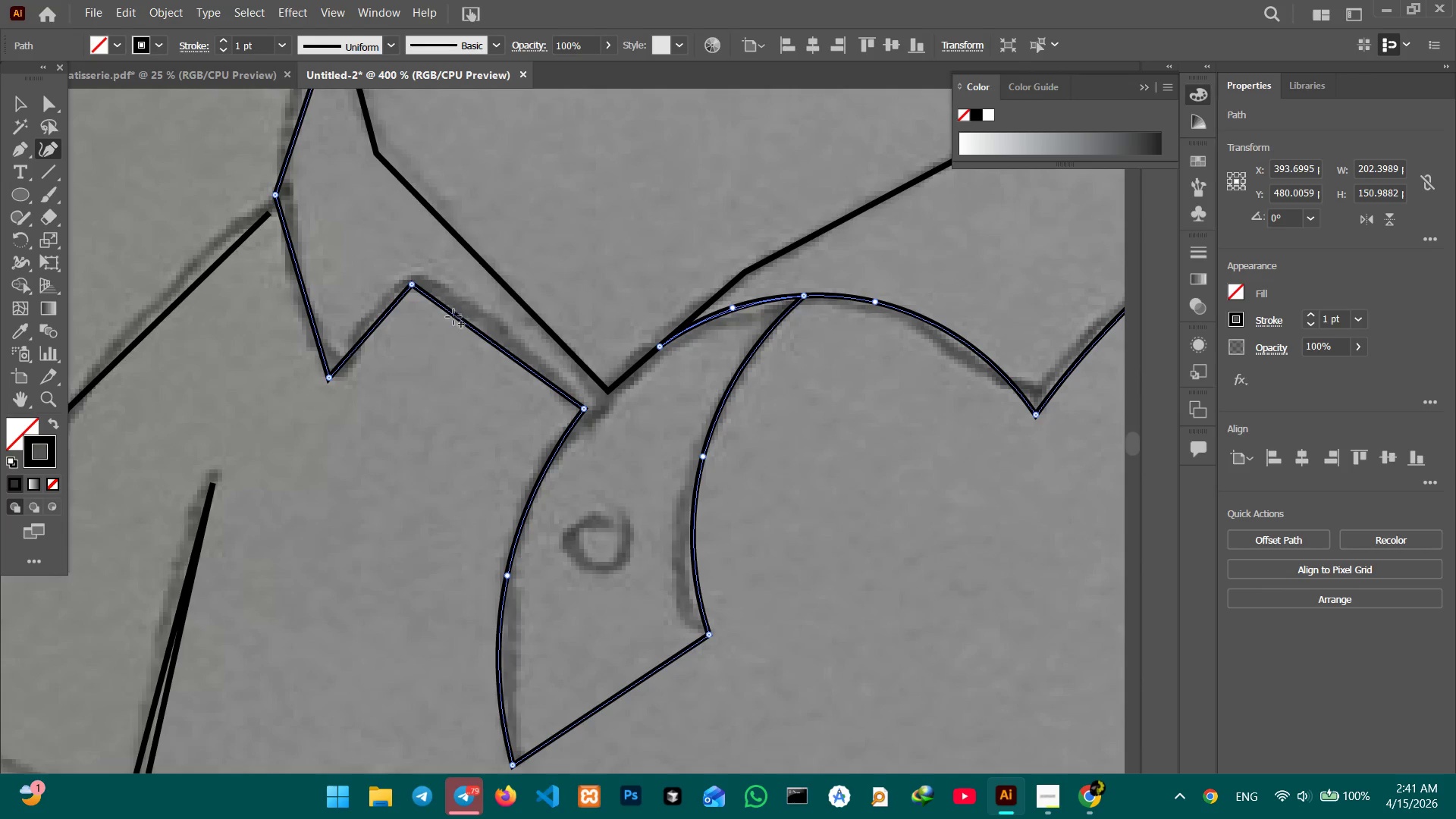 
left_click_drag(start_coordinate=[514, 421], to_coordinate=[613, 550])
 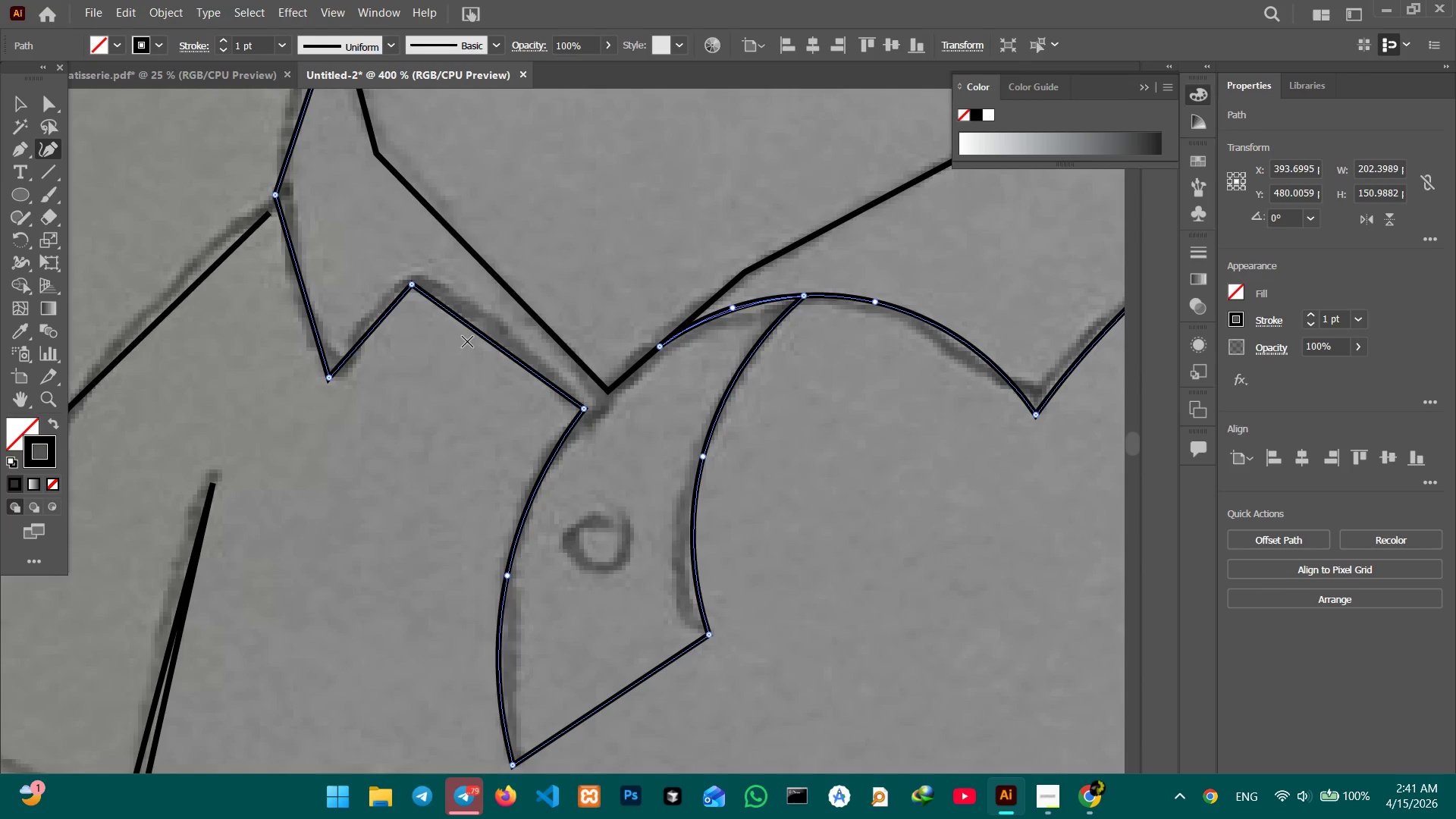 
left_click_drag(start_coordinate=[472, 334], to_coordinate=[485, 322])
 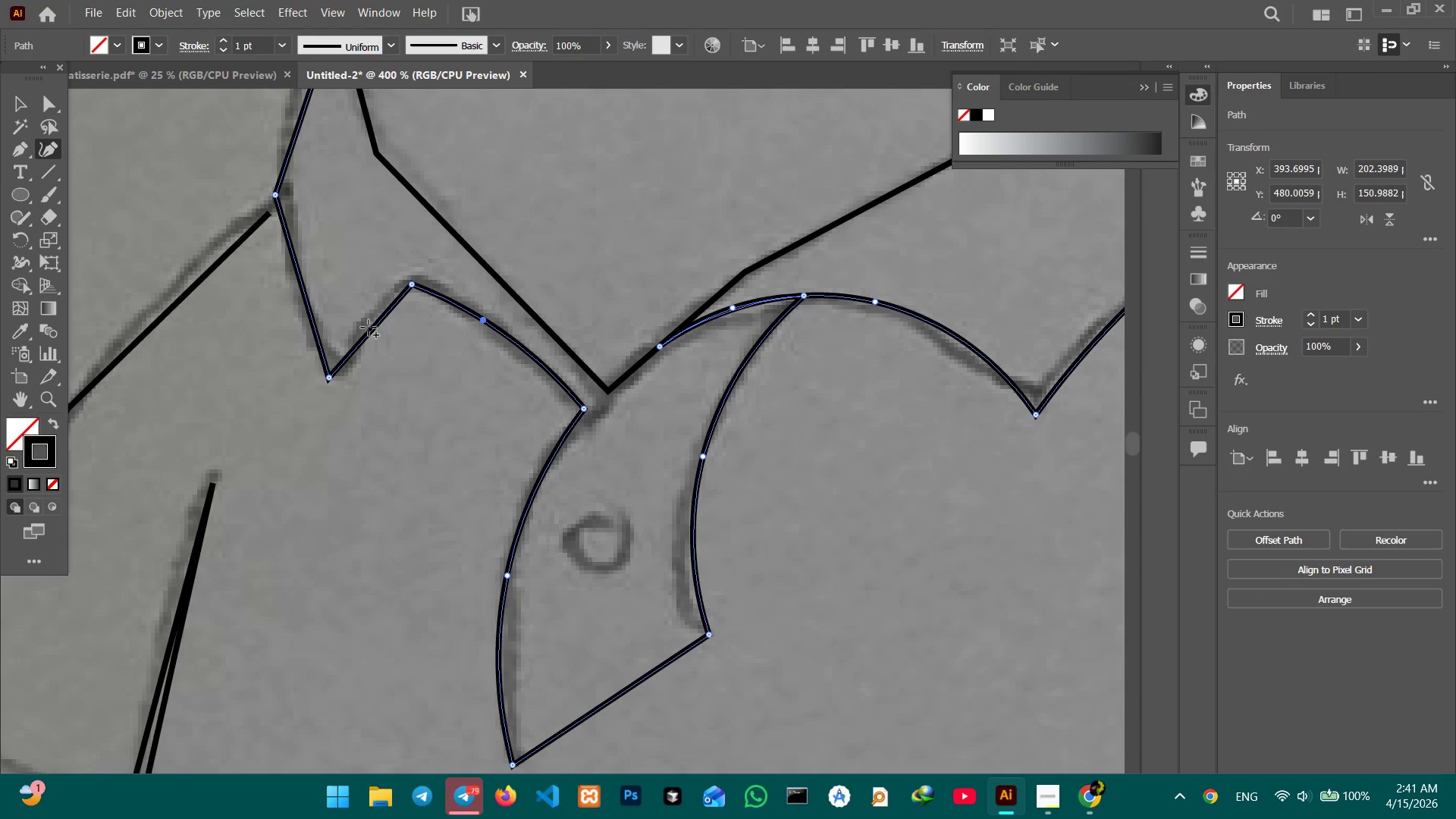 
left_click_drag(start_coordinate=[375, 328], to_coordinate=[370, 318])
 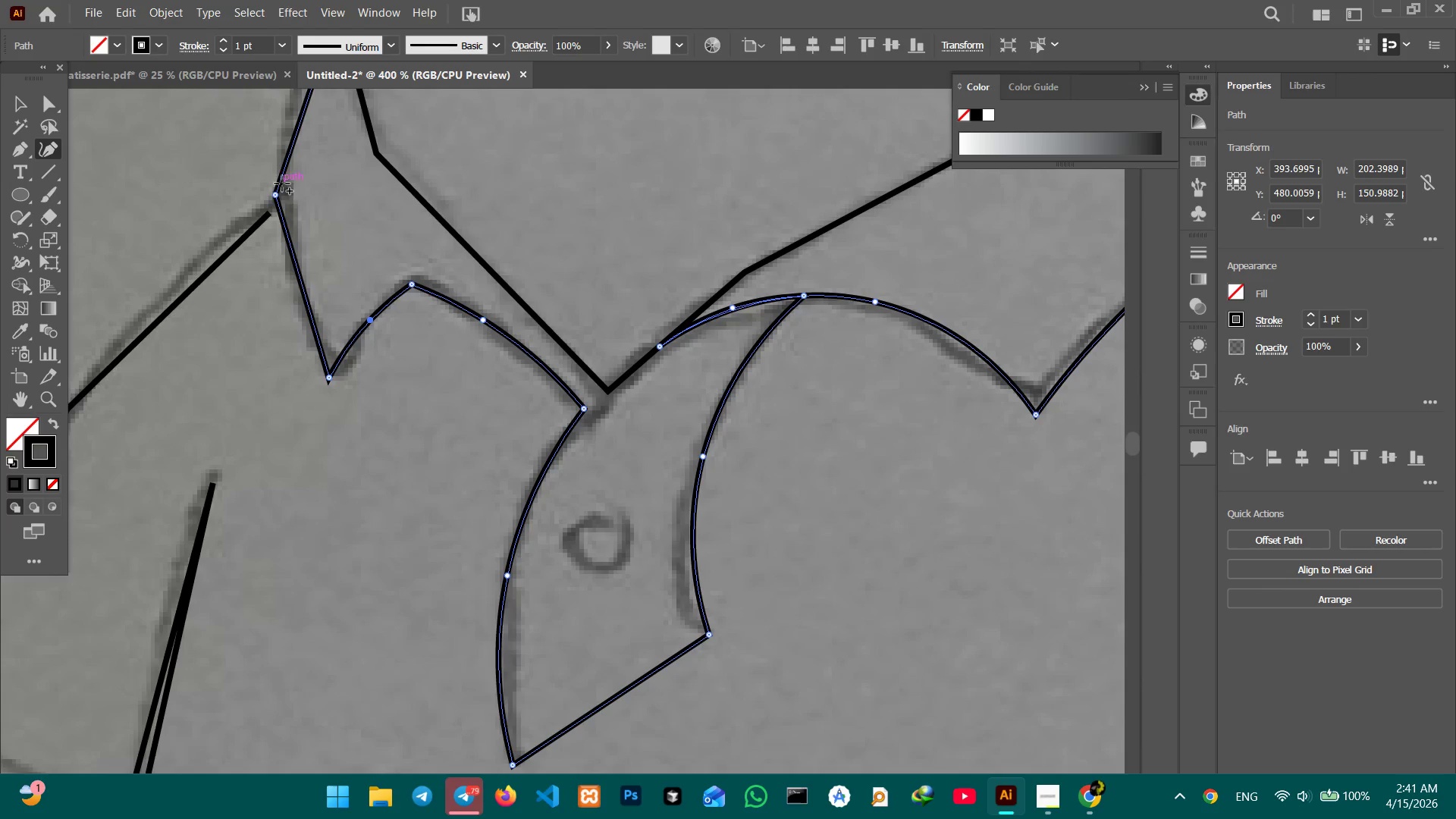 
left_click([275, 193])
 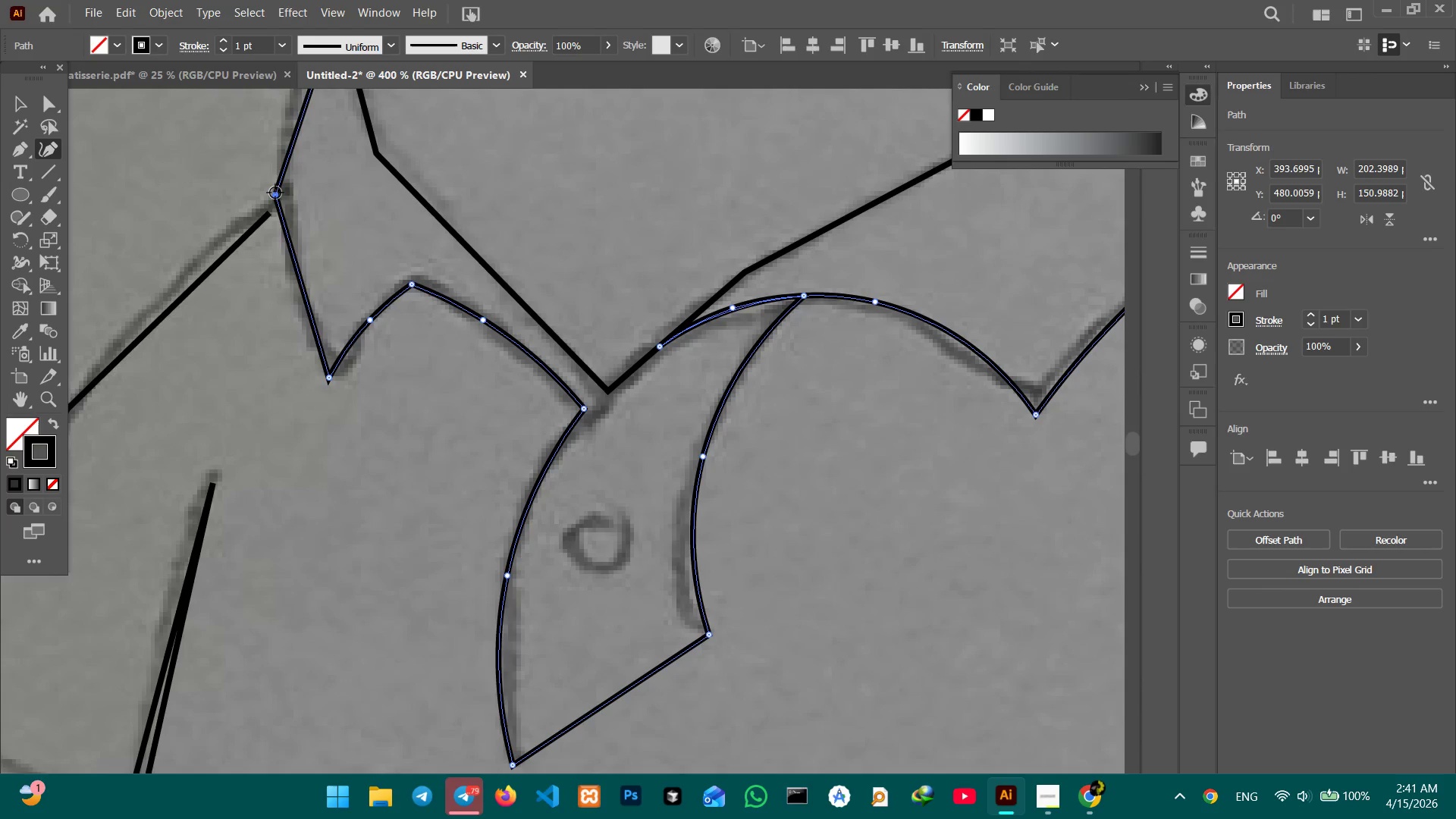 
key(Backspace)
 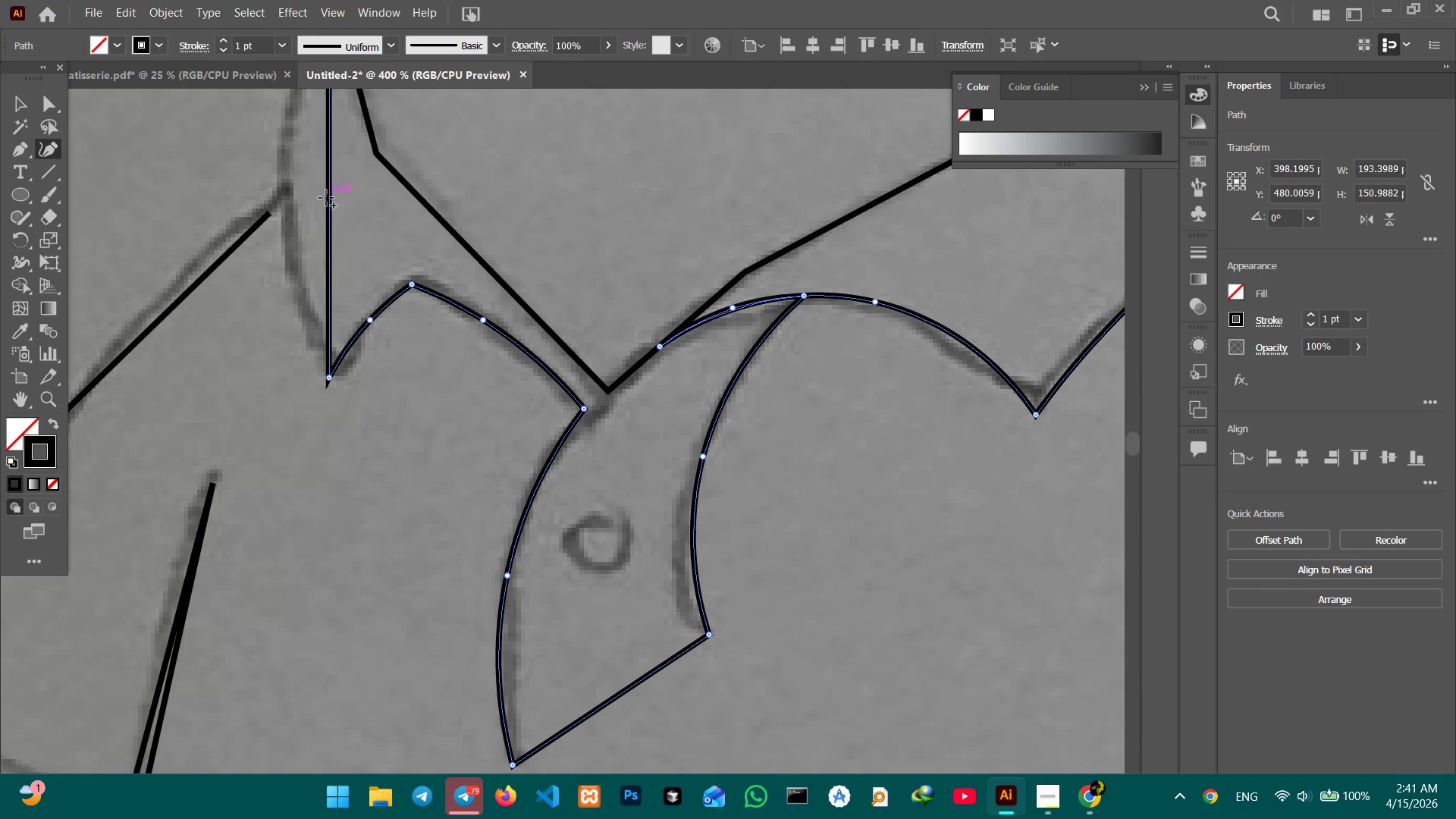 
left_click_drag(start_coordinate=[326, 198], to_coordinate=[284, 190])
 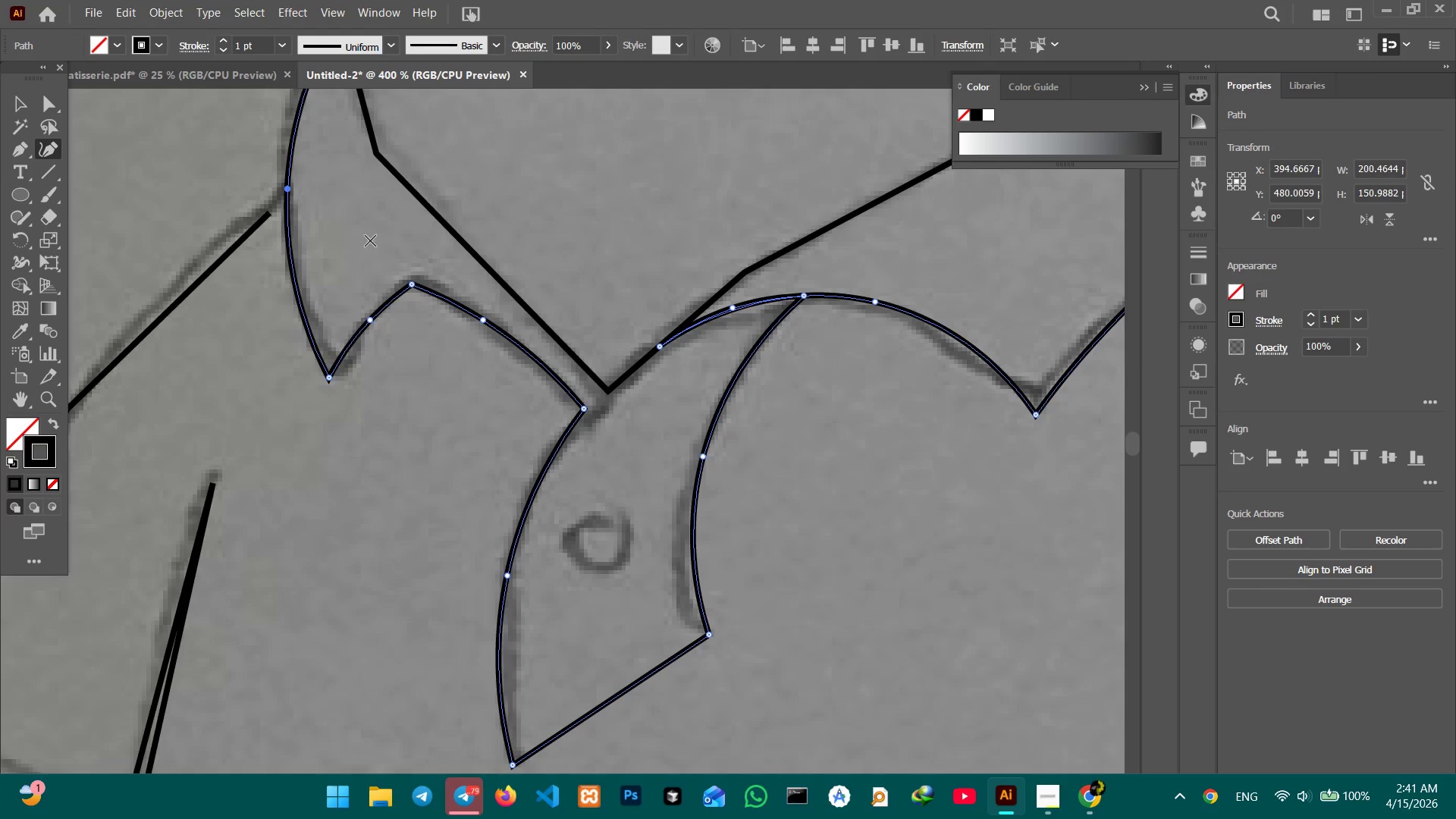 
hold_key(key=Space, duration=1.03)
 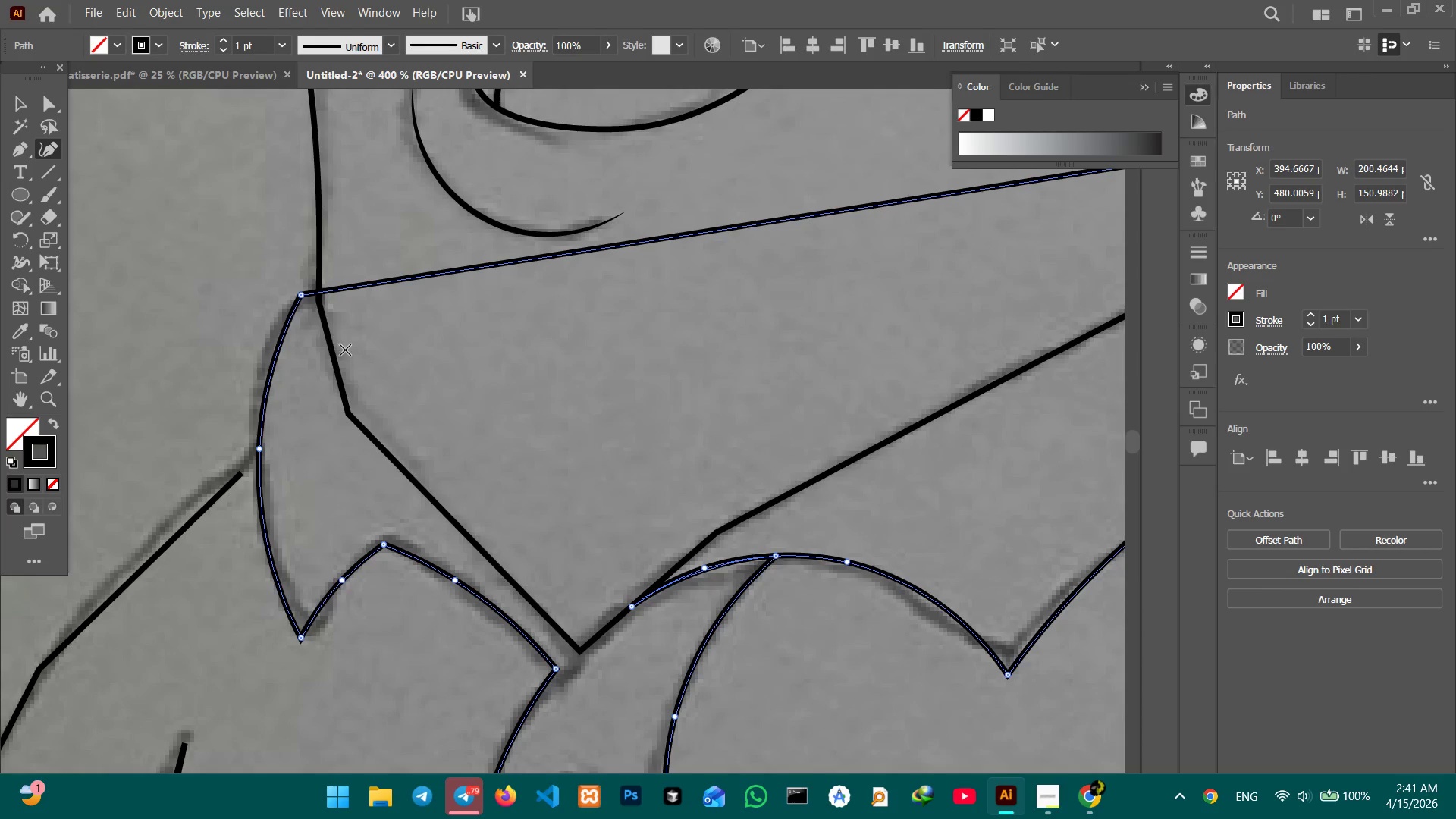 
left_click_drag(start_coordinate=[431, 284], to_coordinate=[404, 543])
 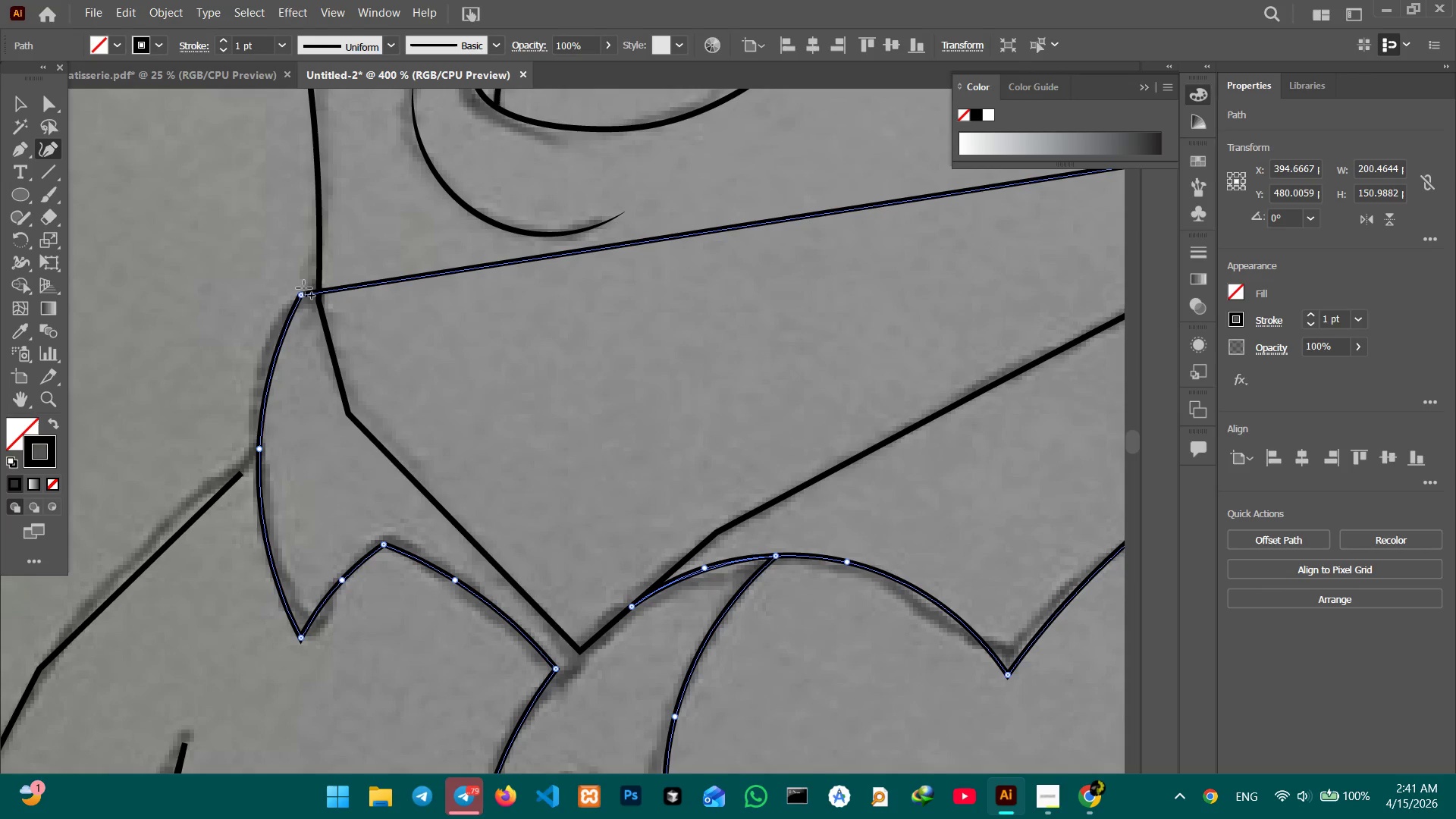 
left_click_drag(start_coordinate=[302, 294], to_coordinate=[318, 276])
 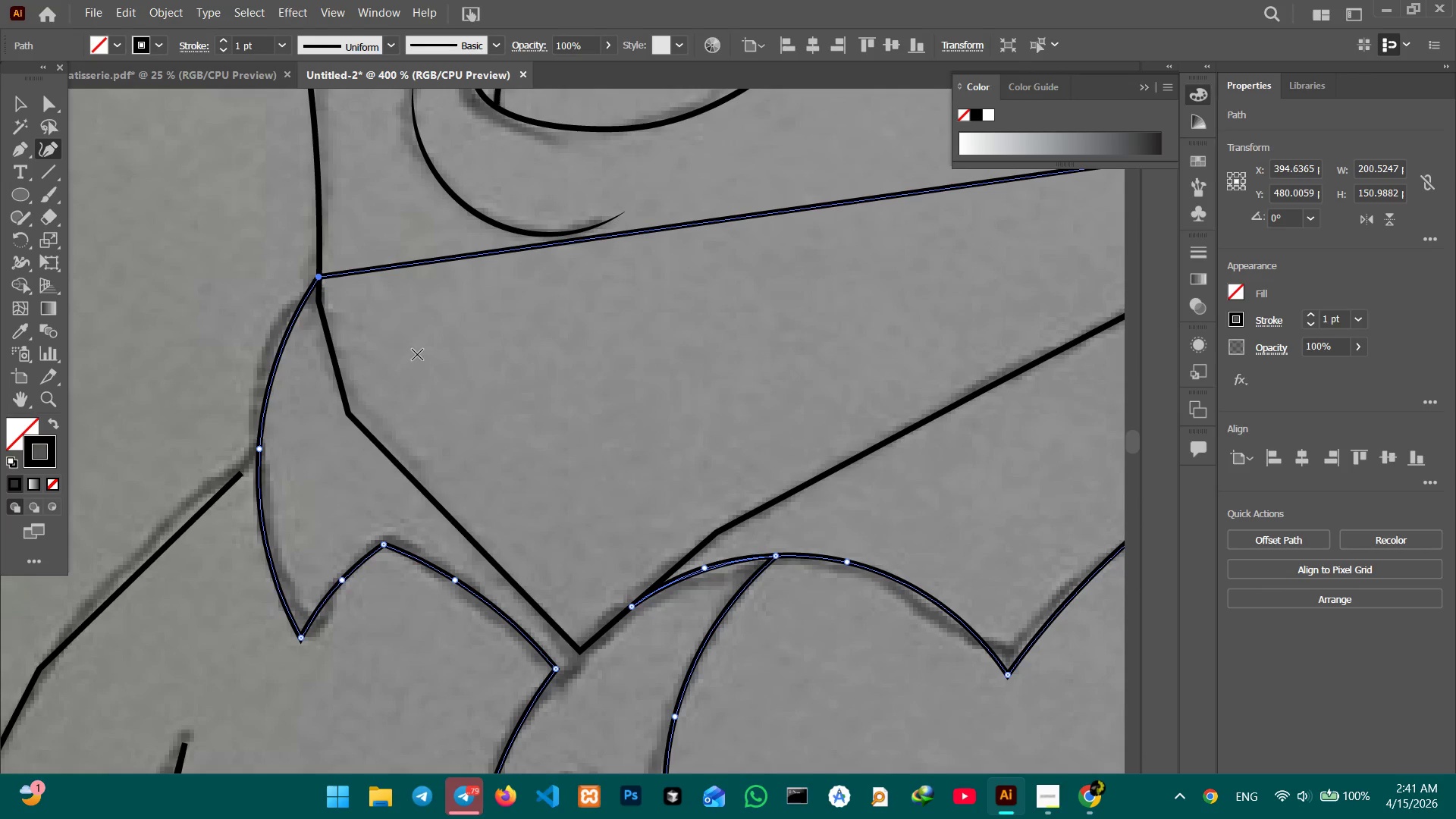 
scroll: coordinate [416, 356], scroll_direction: down, amount: 5.0
 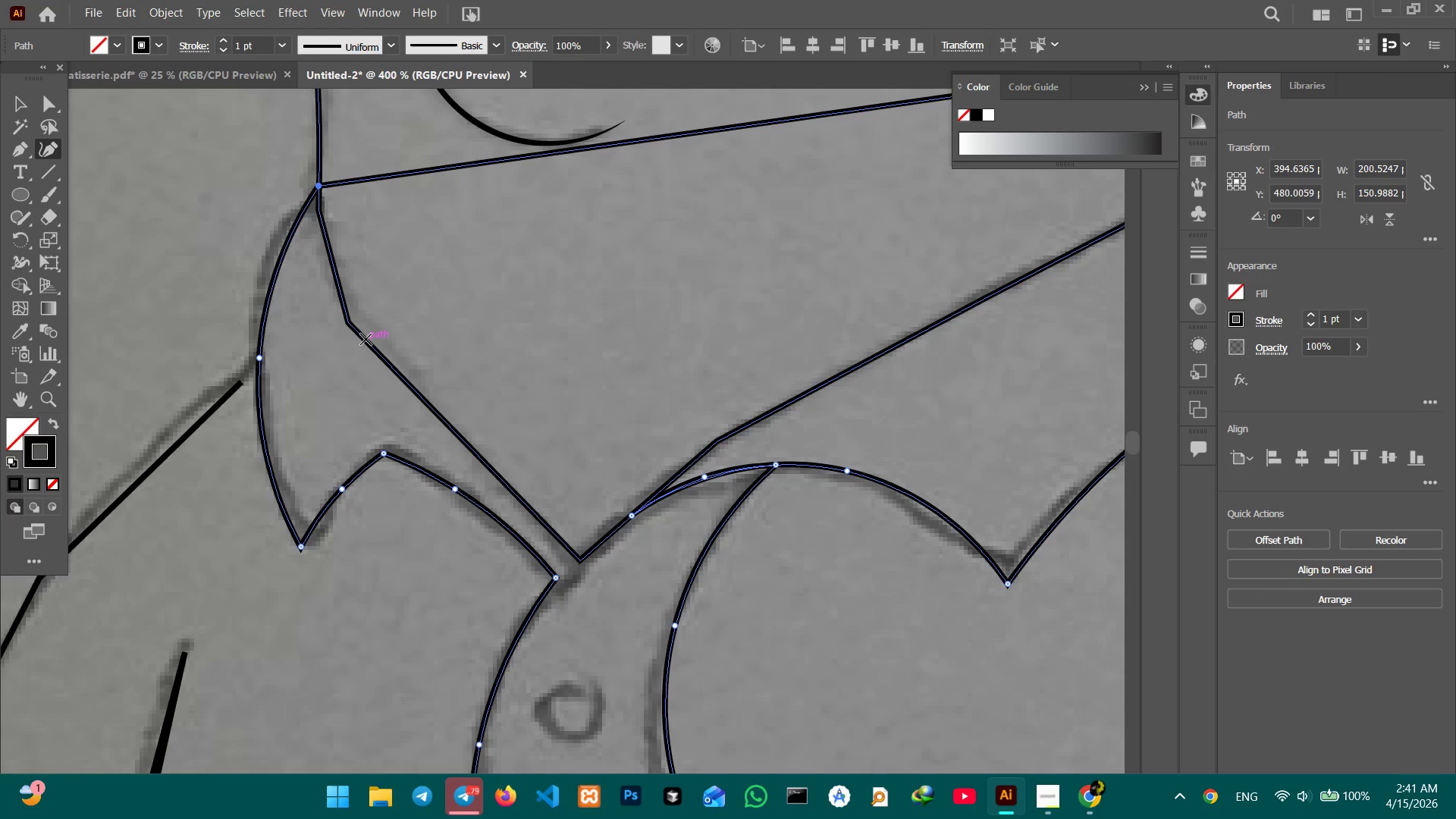 
left_click([366, 339])
 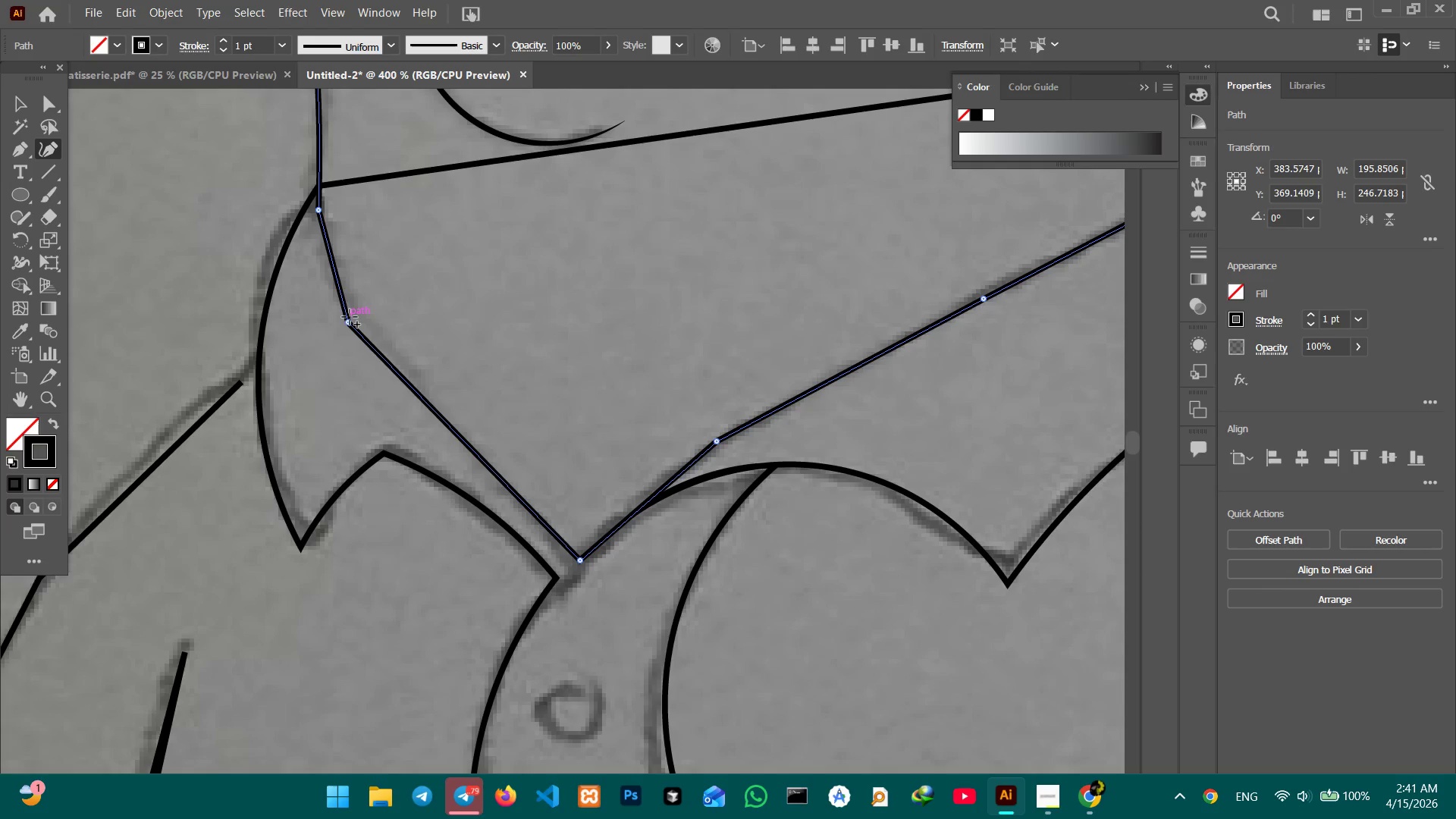 
left_click([345, 321])
 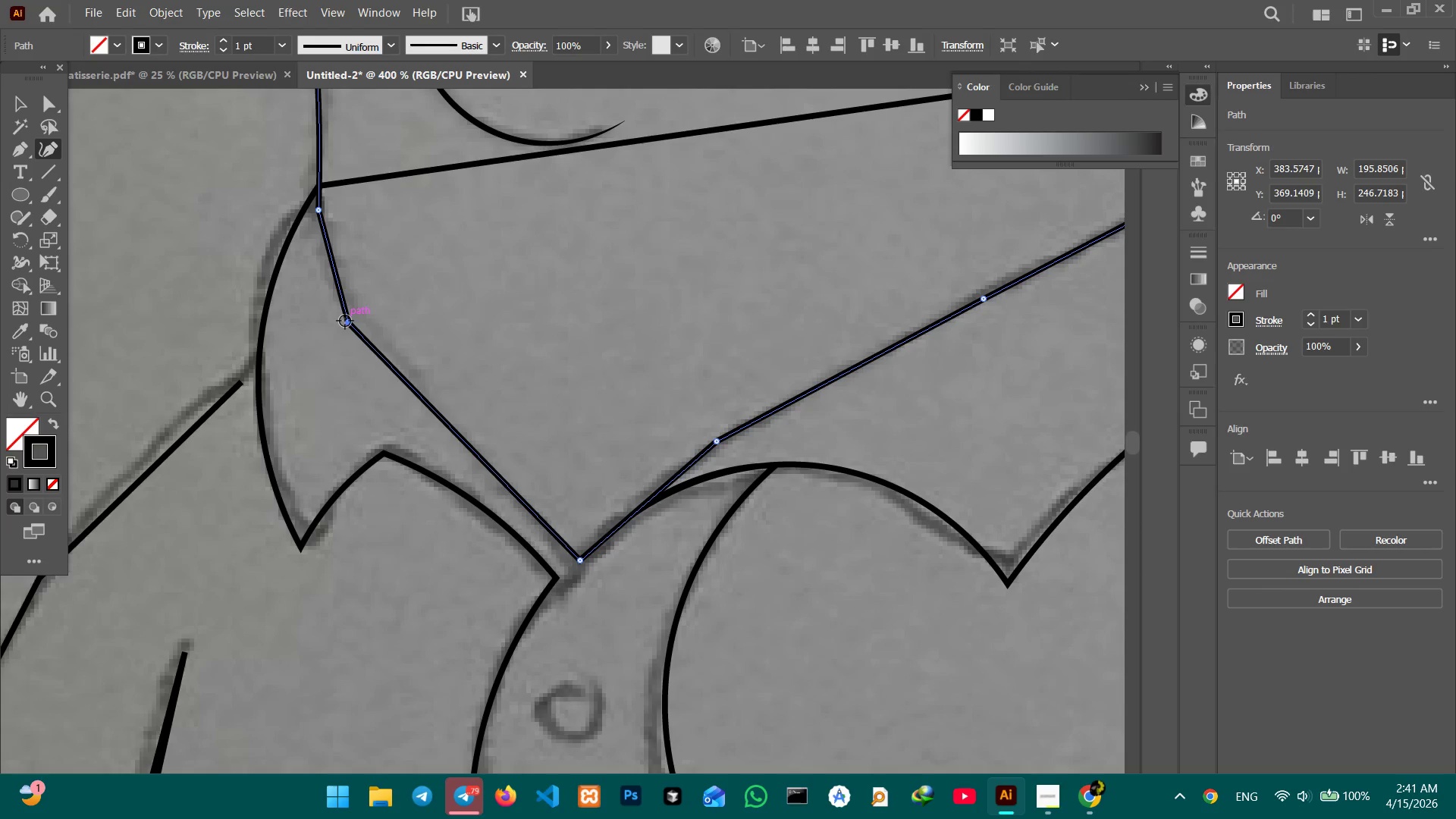 
key(Backspace)
 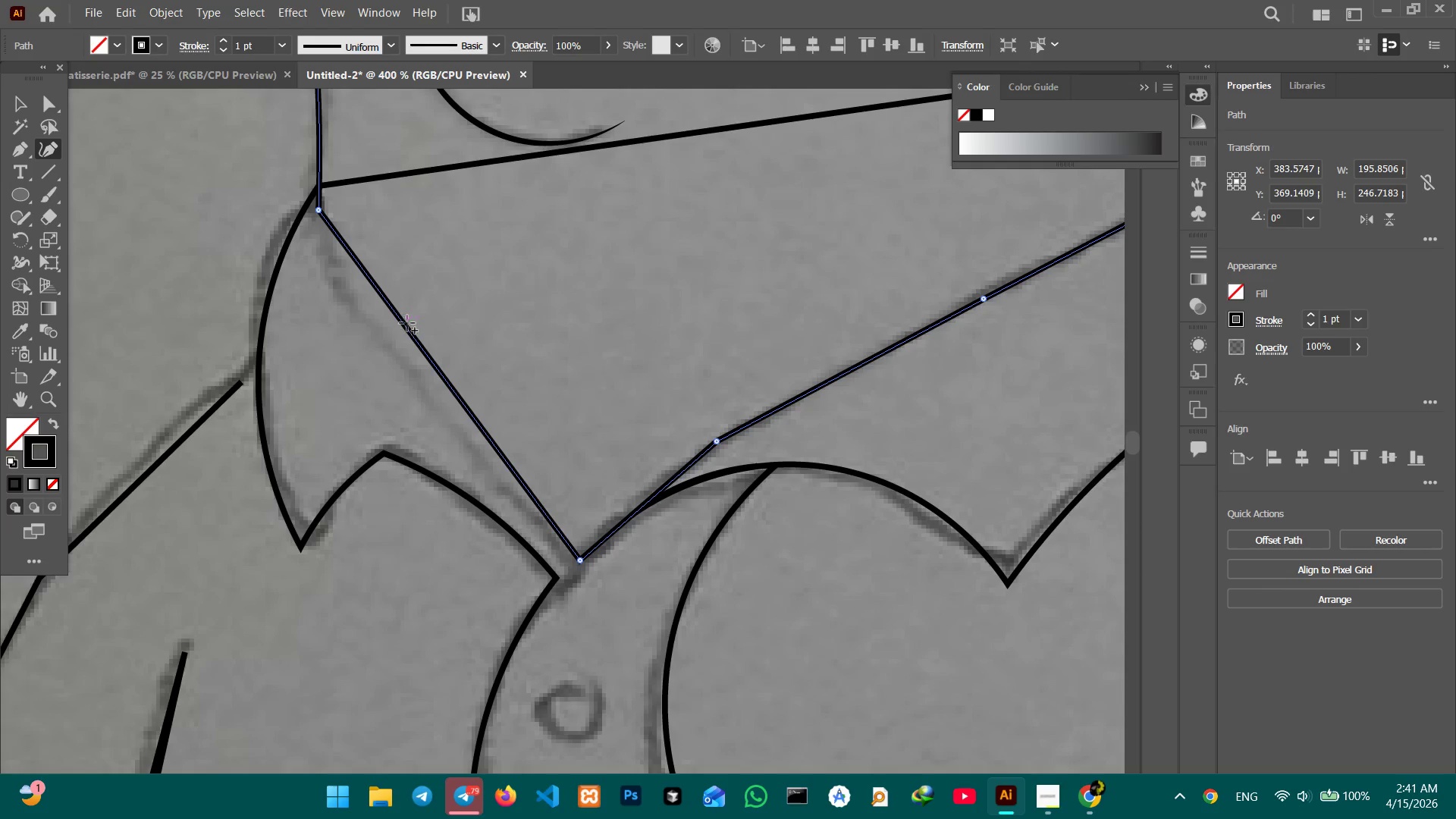 
left_click_drag(start_coordinate=[408, 323], to_coordinate=[390, 344])
 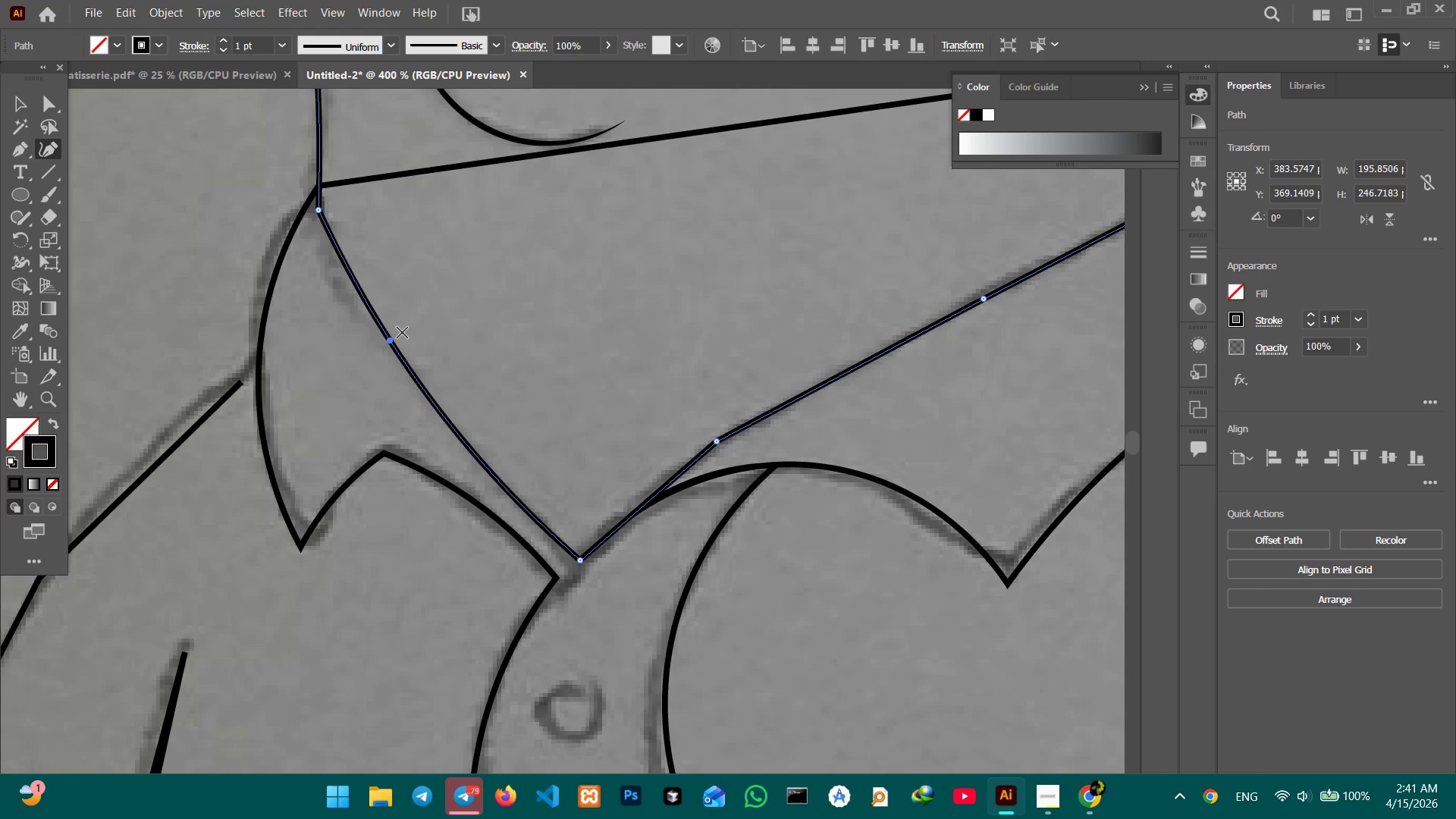 
hold_key(key=Space, duration=0.84)
 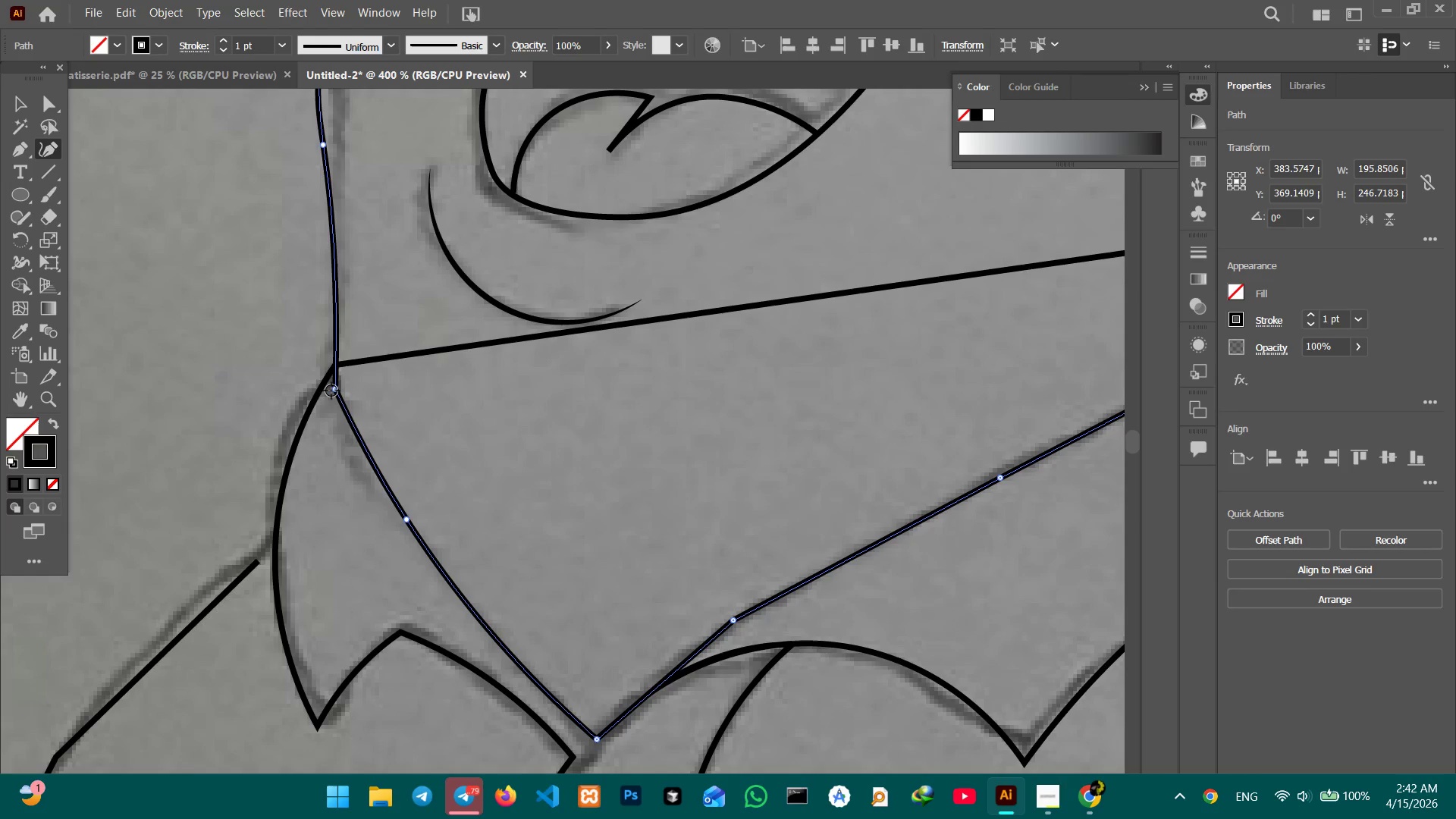 
left_click_drag(start_coordinate=[406, 322], to_coordinate=[422, 500])
 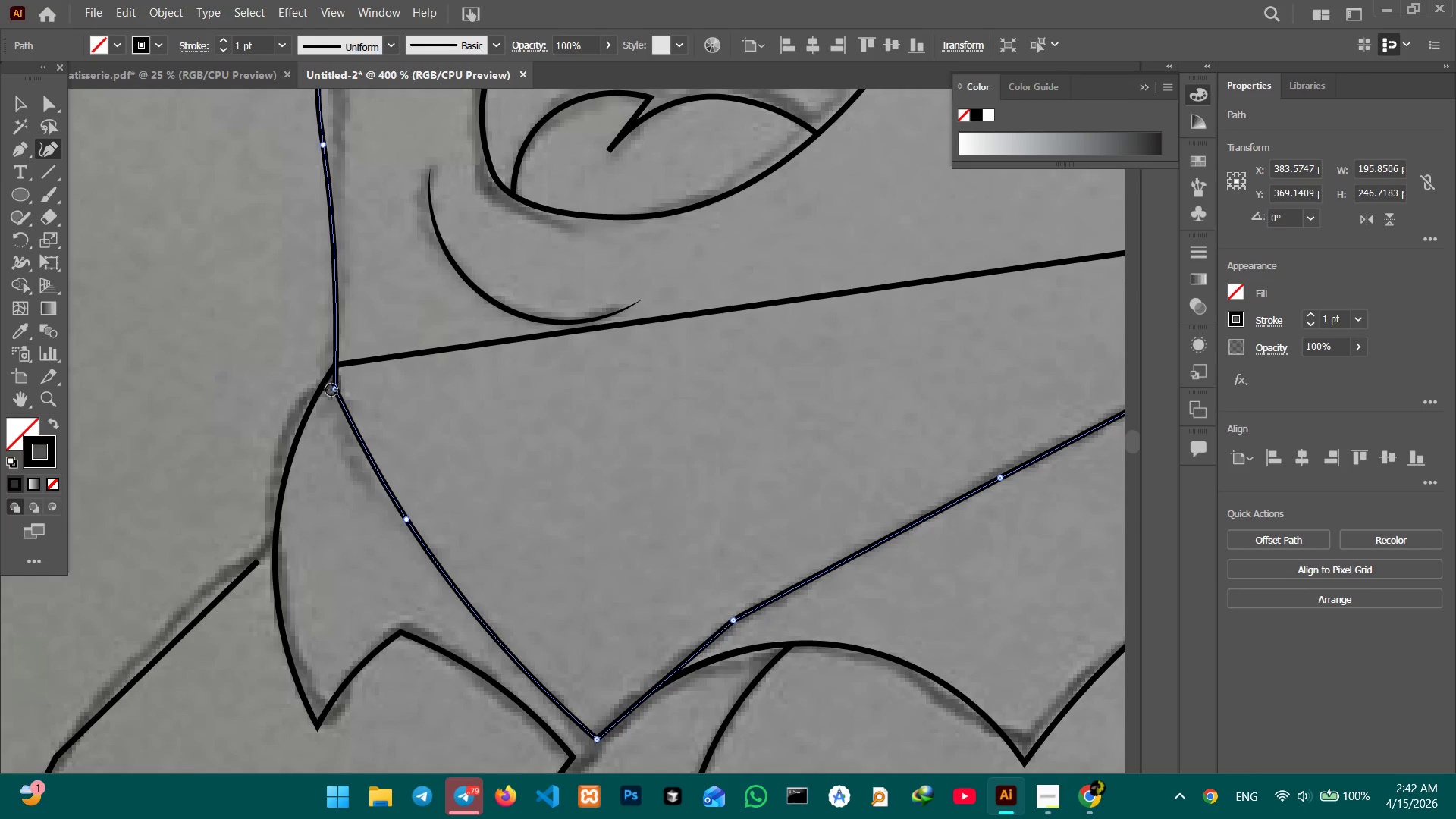 
left_click_drag(start_coordinate=[331, 388], to_coordinate=[334, 366])
 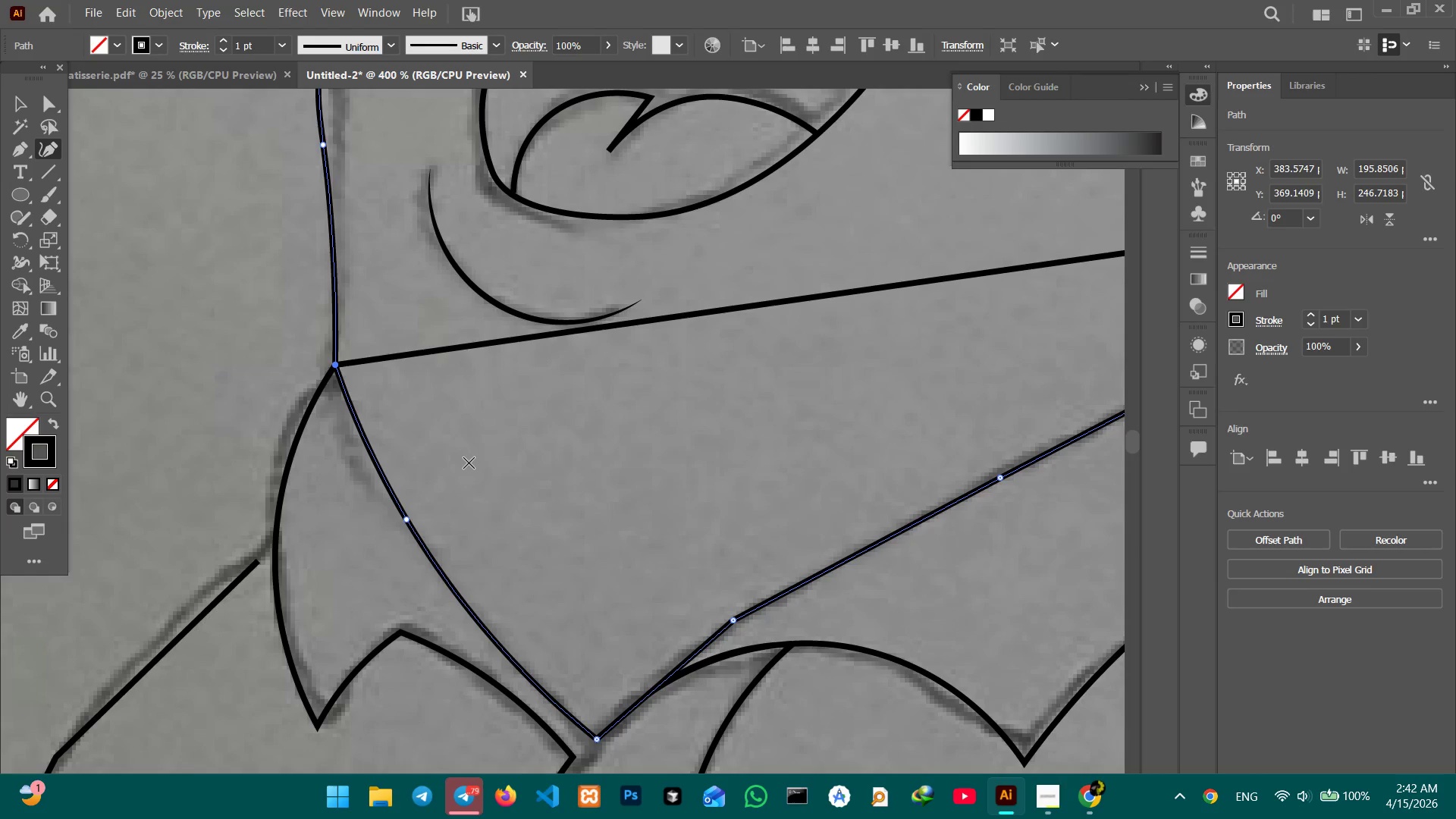 
hold_key(key=Space, duration=1.5)
 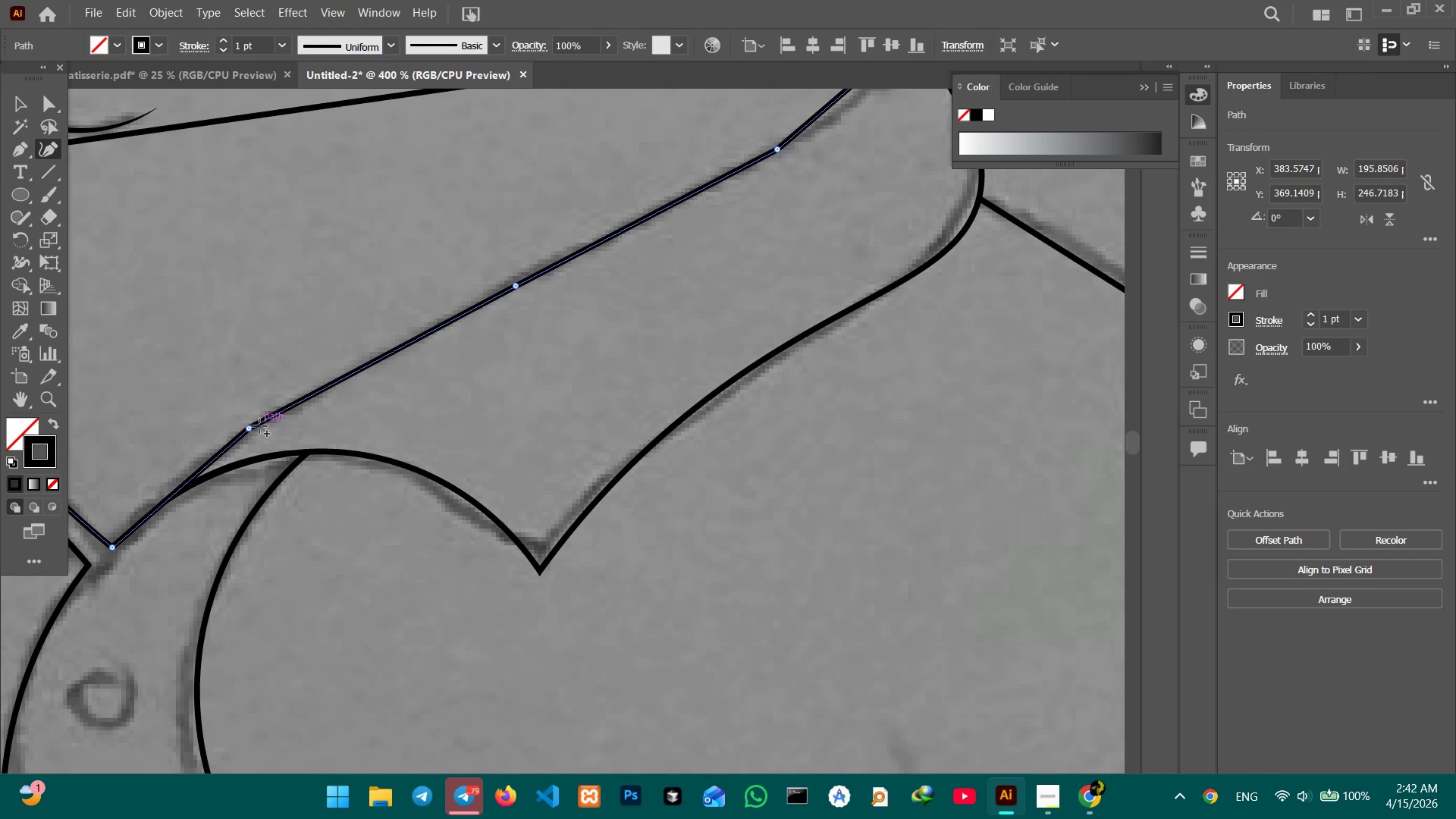 
left_click_drag(start_coordinate=[604, 476], to_coordinate=[336, 293])
 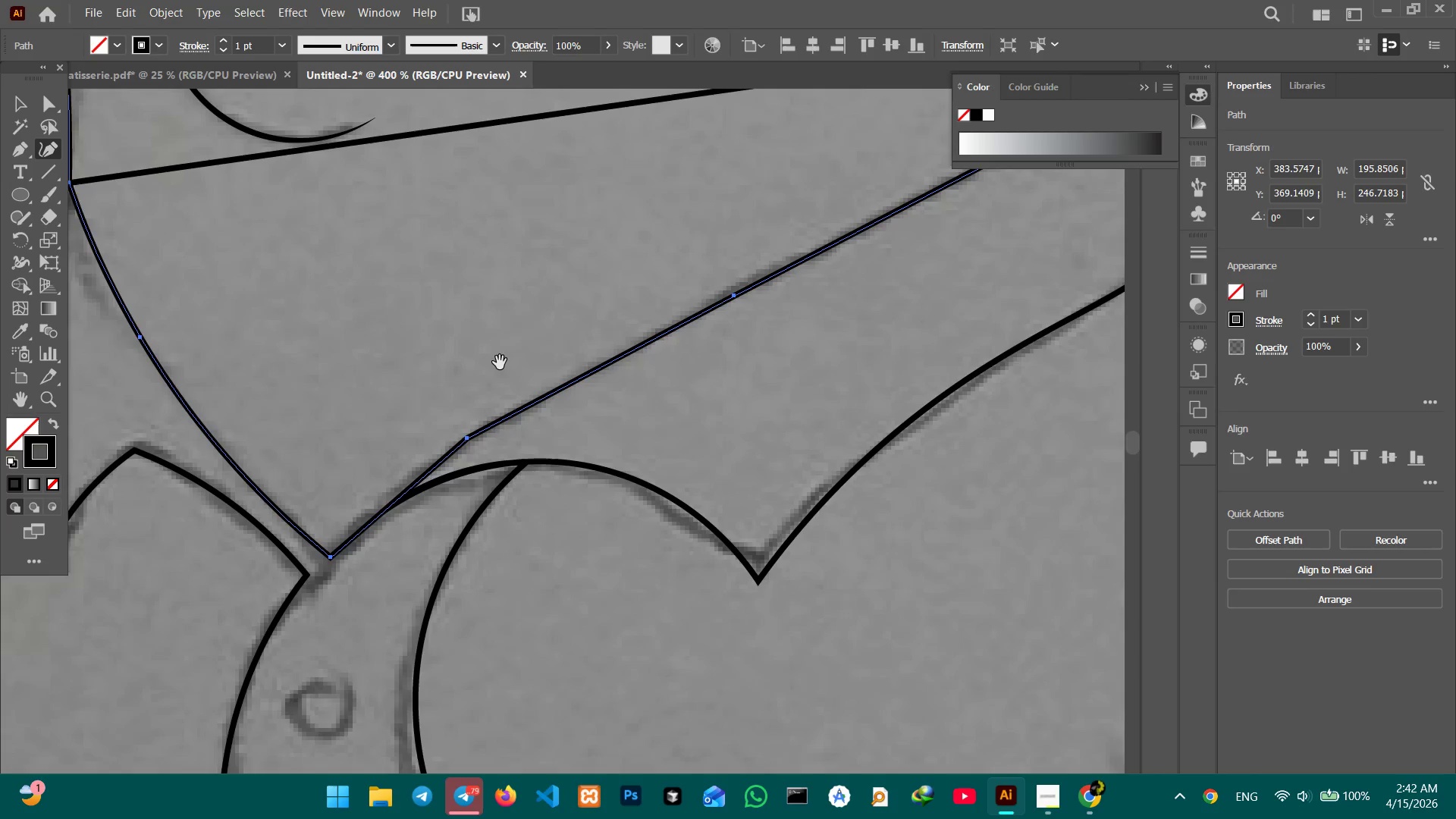 
left_click_drag(start_coordinate=[500, 362], to_coordinate=[279, 353])
 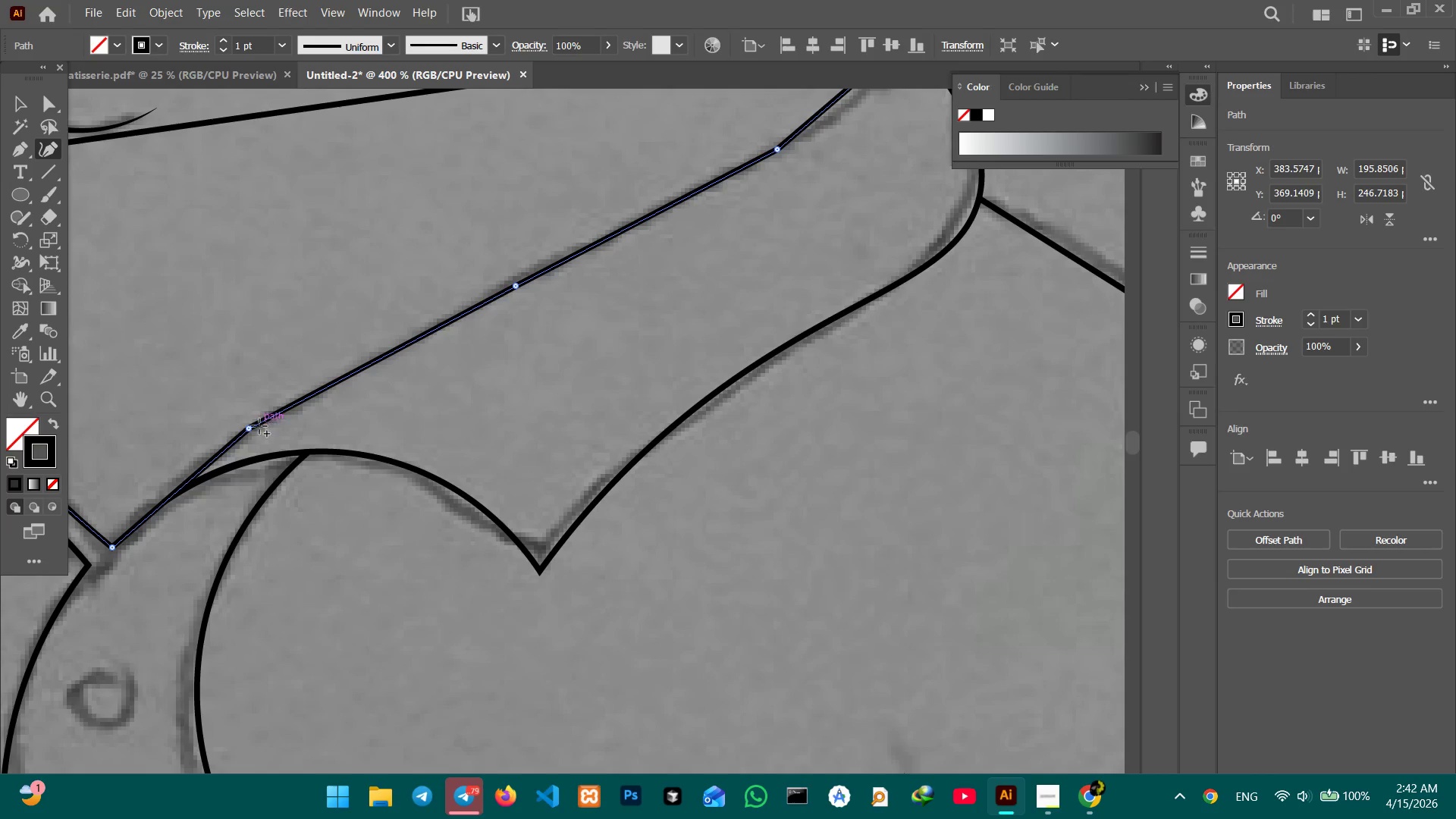 
key(Space)
 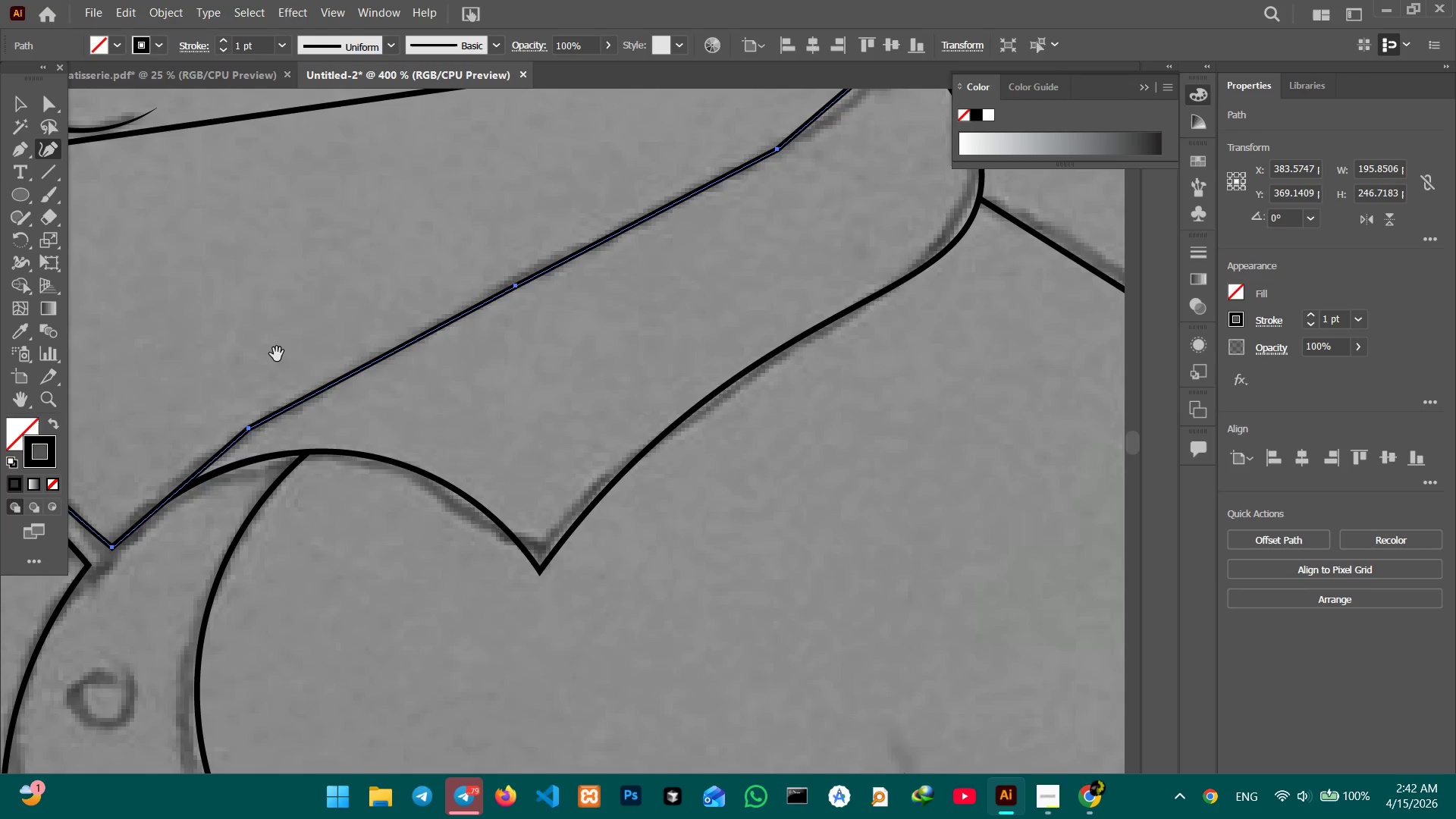 
key(Space)
 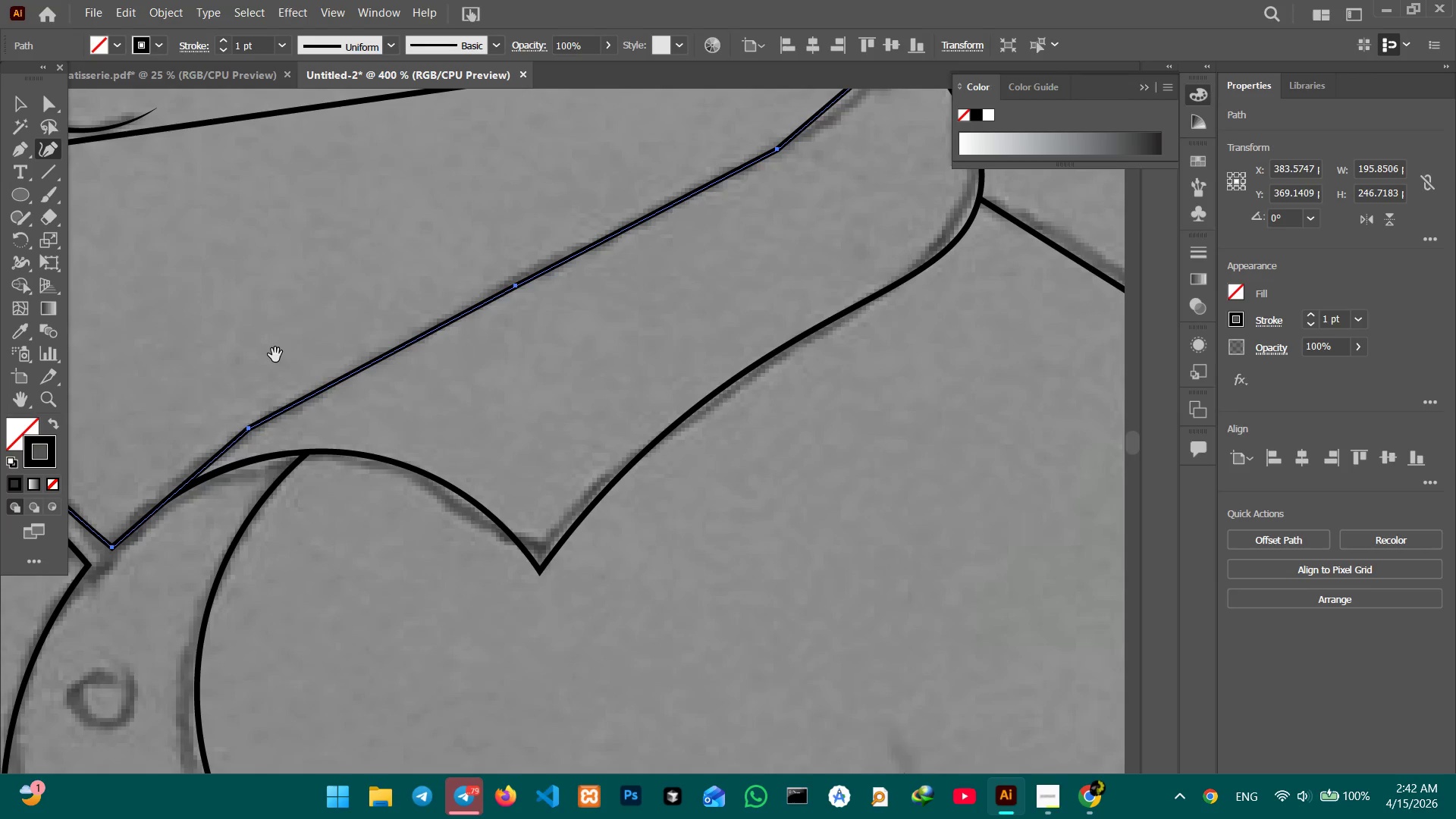 
hold_key(key=Space, duration=8.47)
 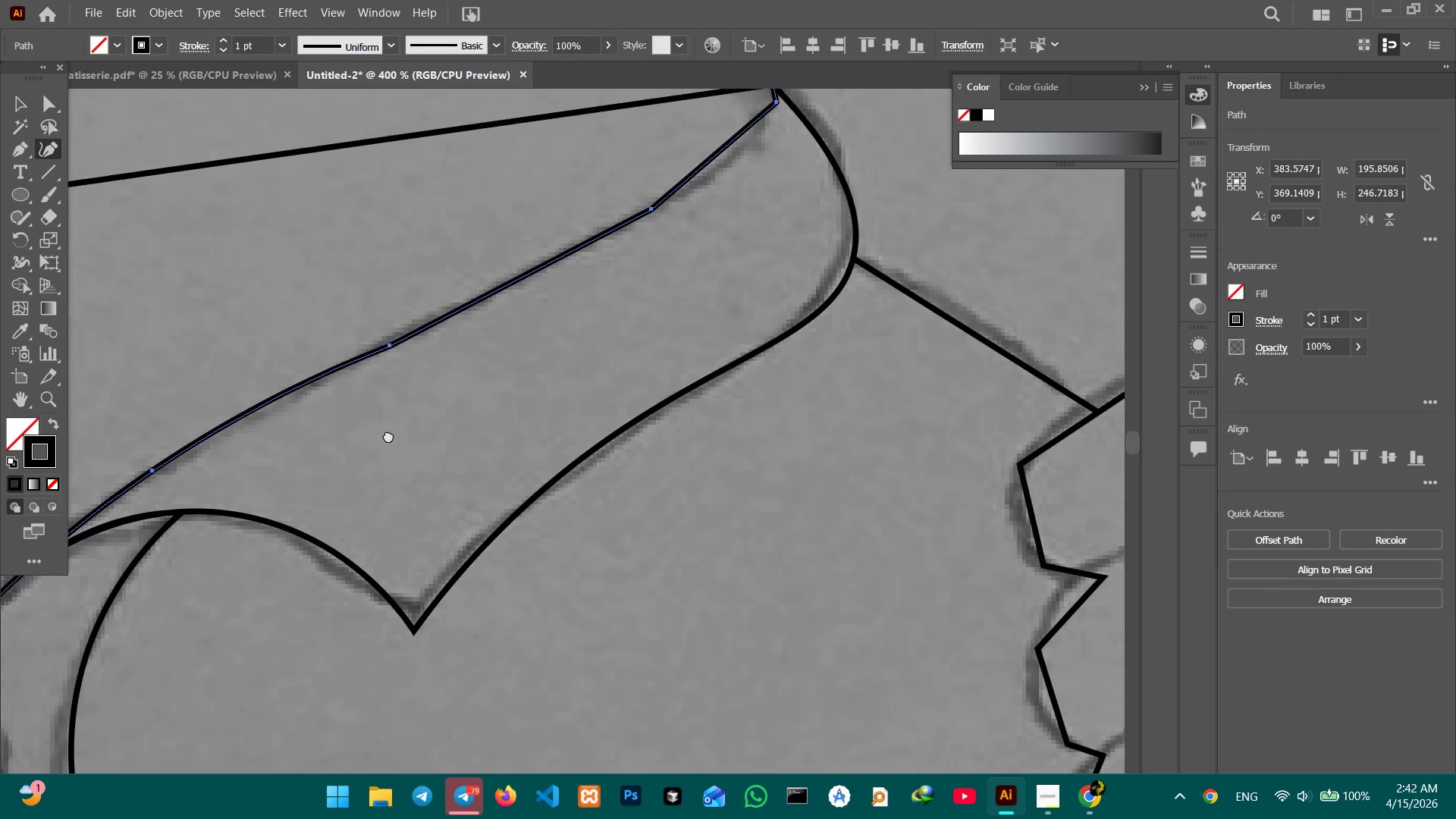 
key(Backspace)
 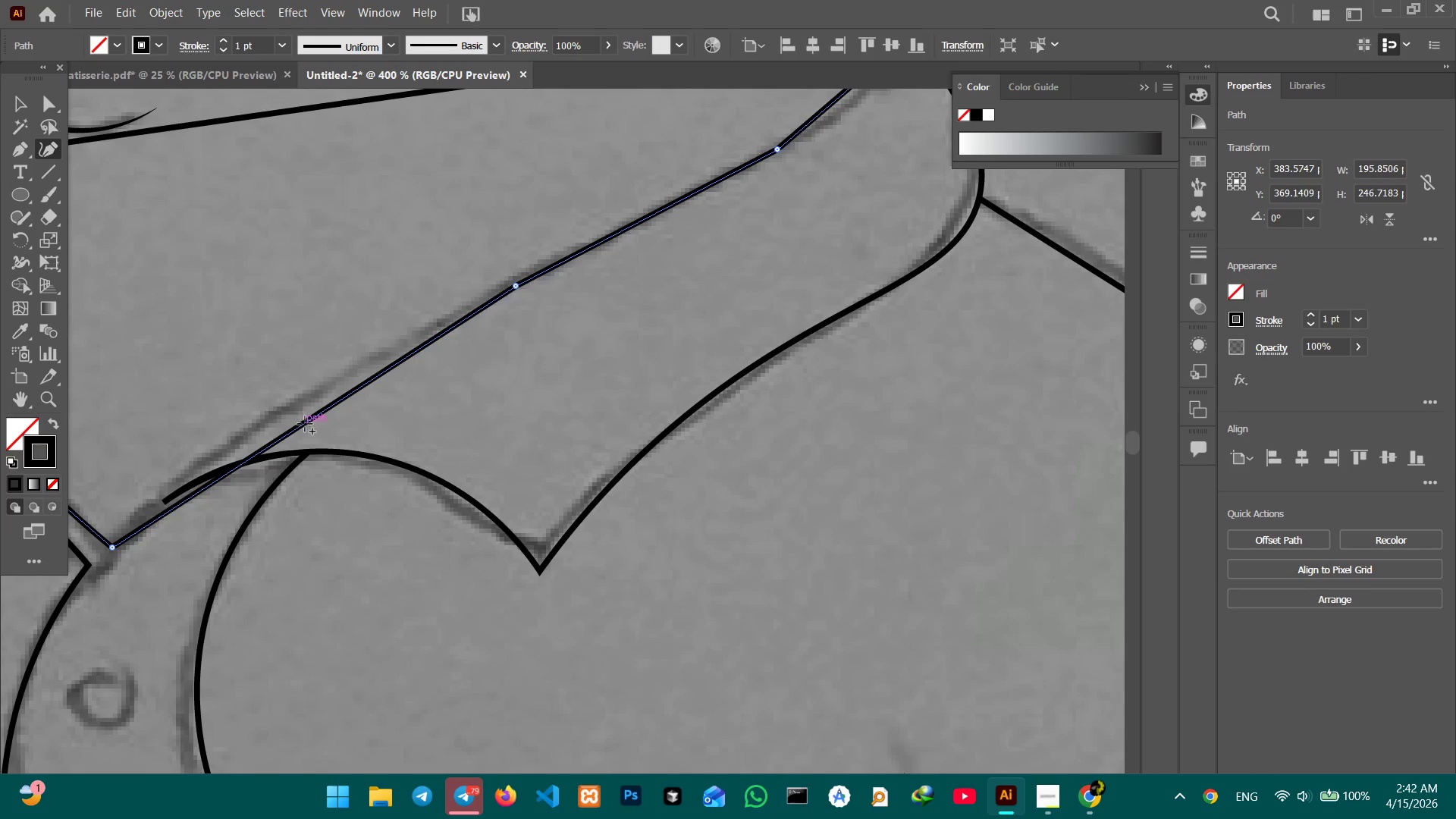 
left_click_drag(start_coordinate=[305, 425], to_coordinate=[281, 406])
 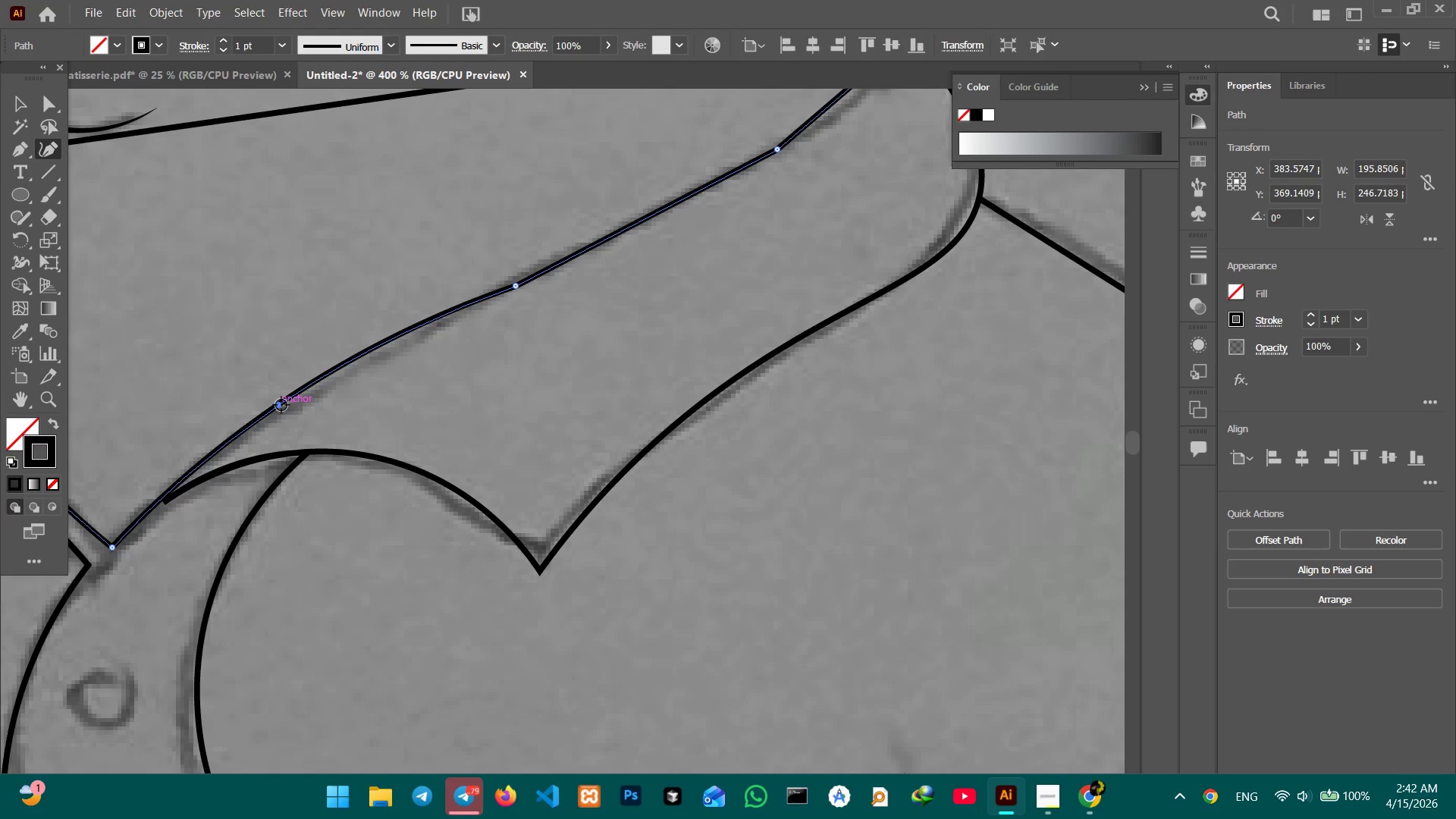 
left_click_drag(start_coordinate=[281, 405], to_coordinate=[281, 410])
 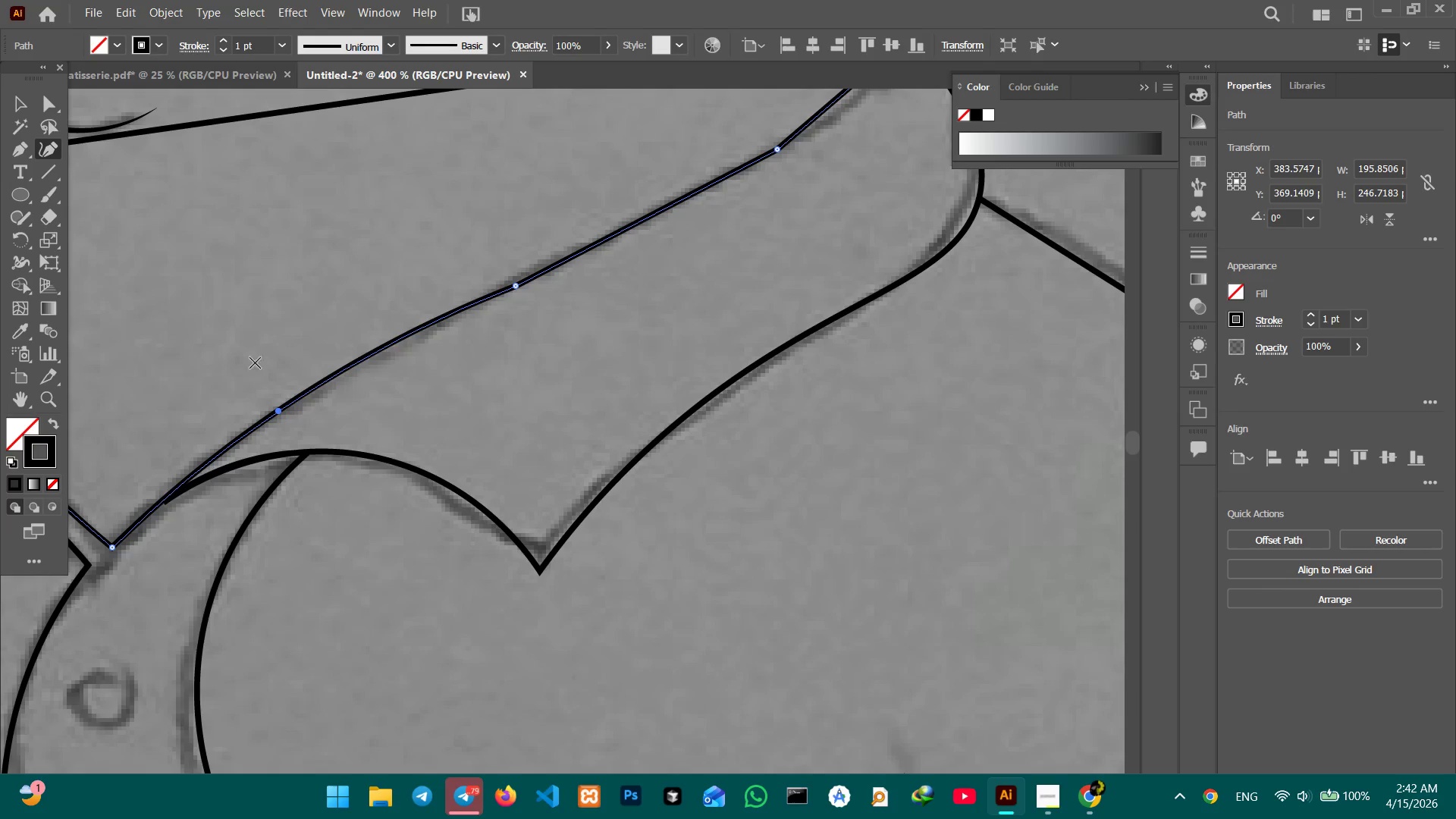 
hold_key(key=Space, duration=0.78)
 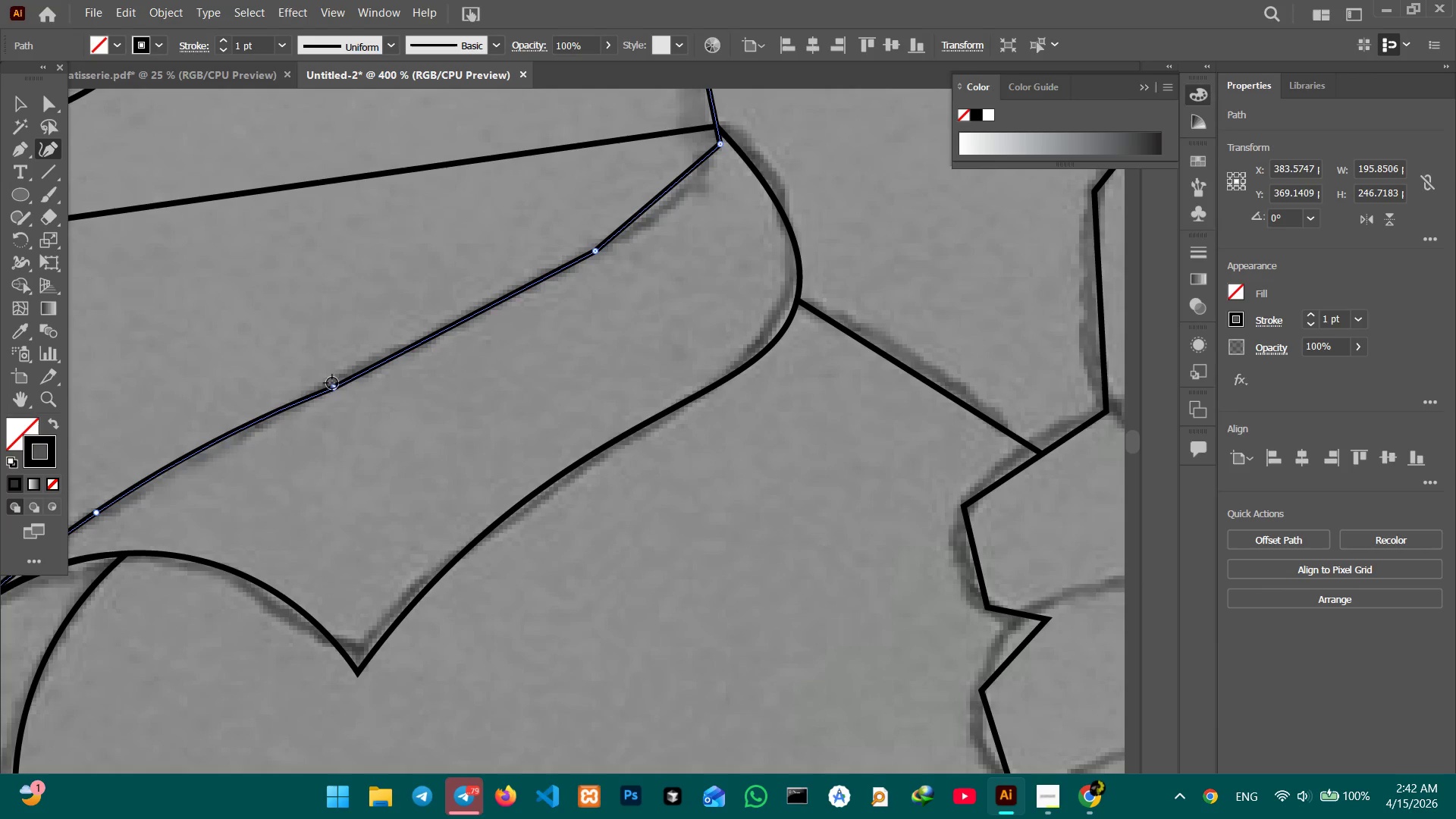 
left_click_drag(start_coordinate=[543, 356], to_coordinate=[360, 455])
 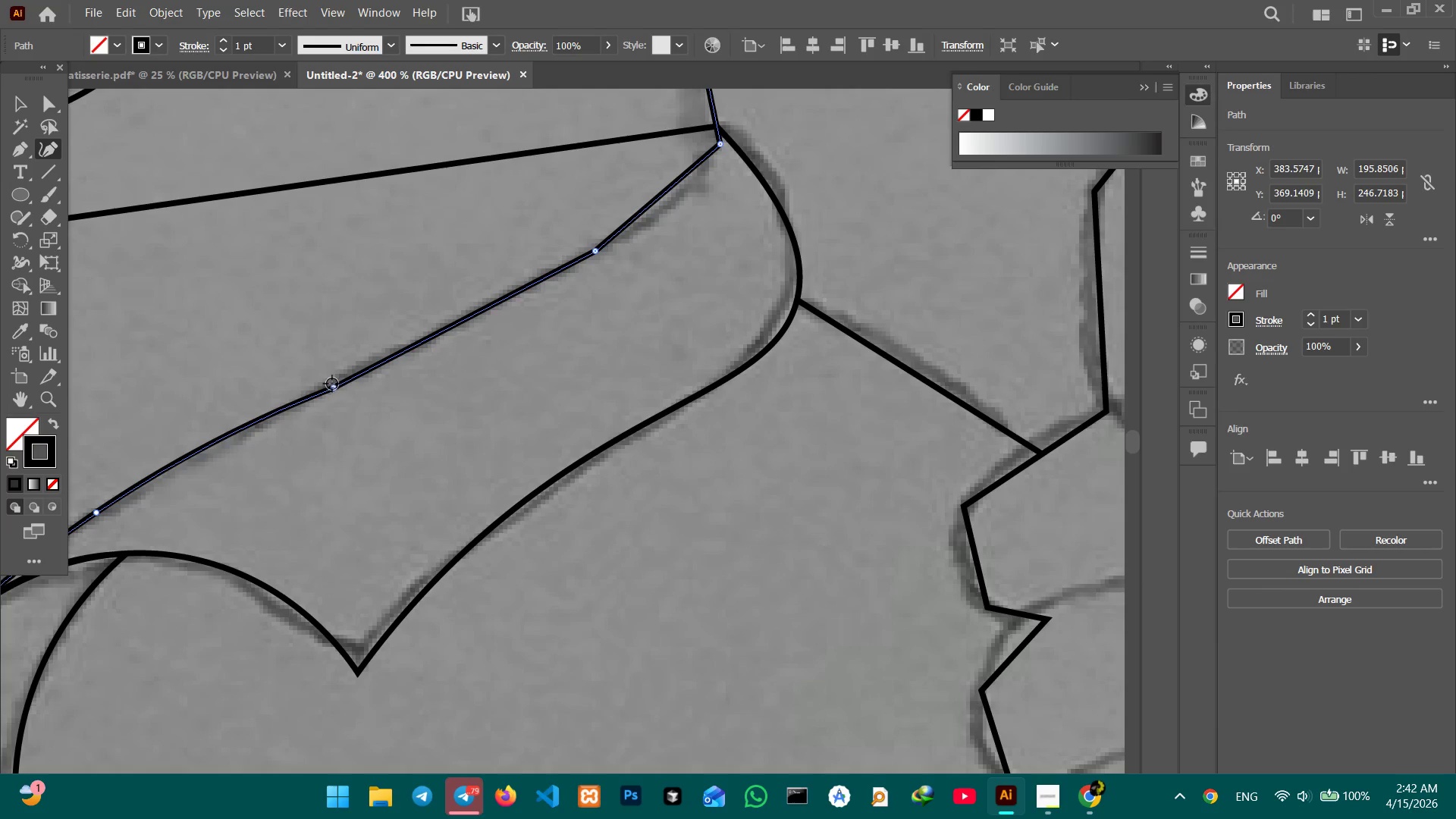 
left_click([333, 385])
 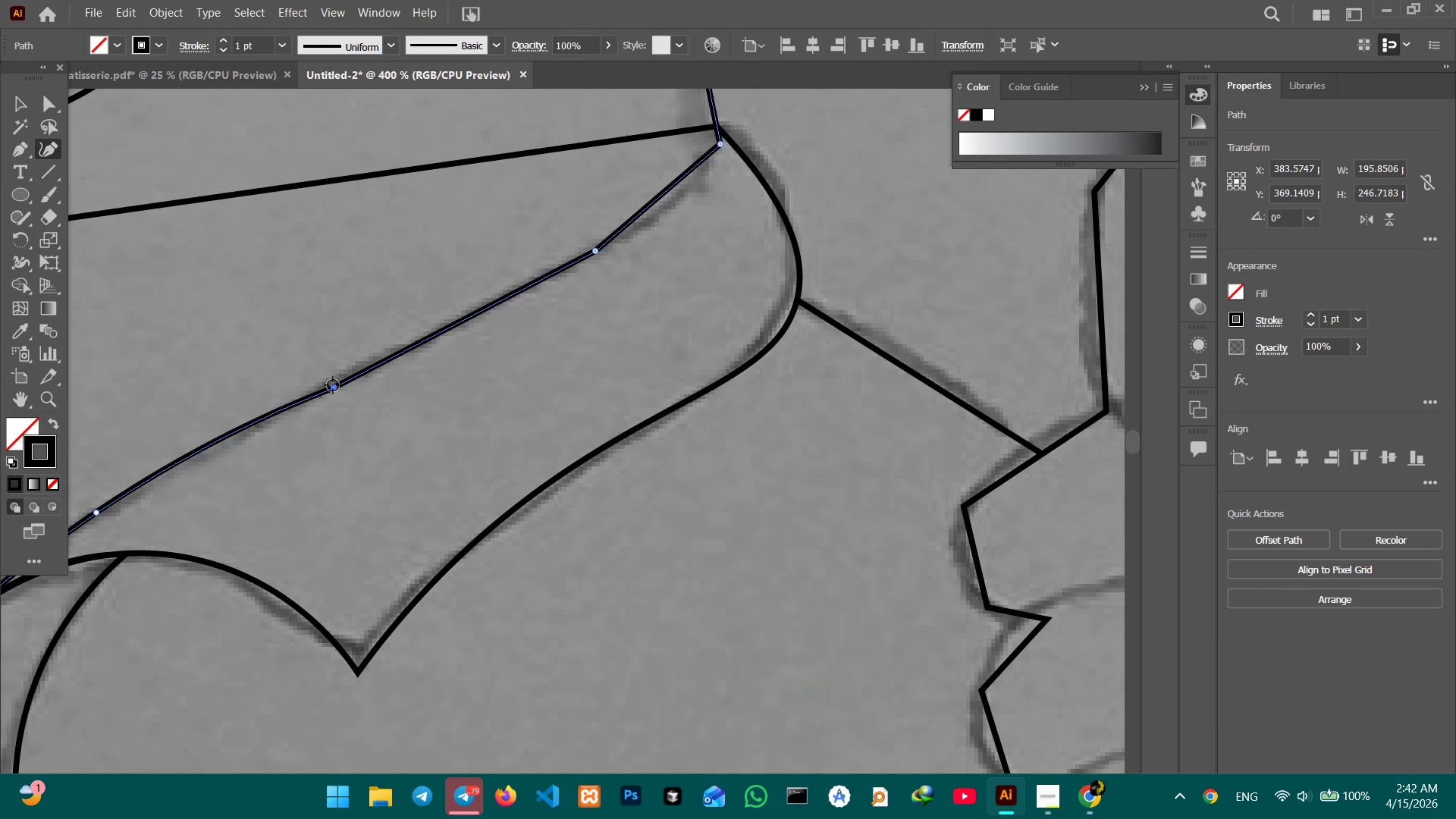 
key(Backspace)
 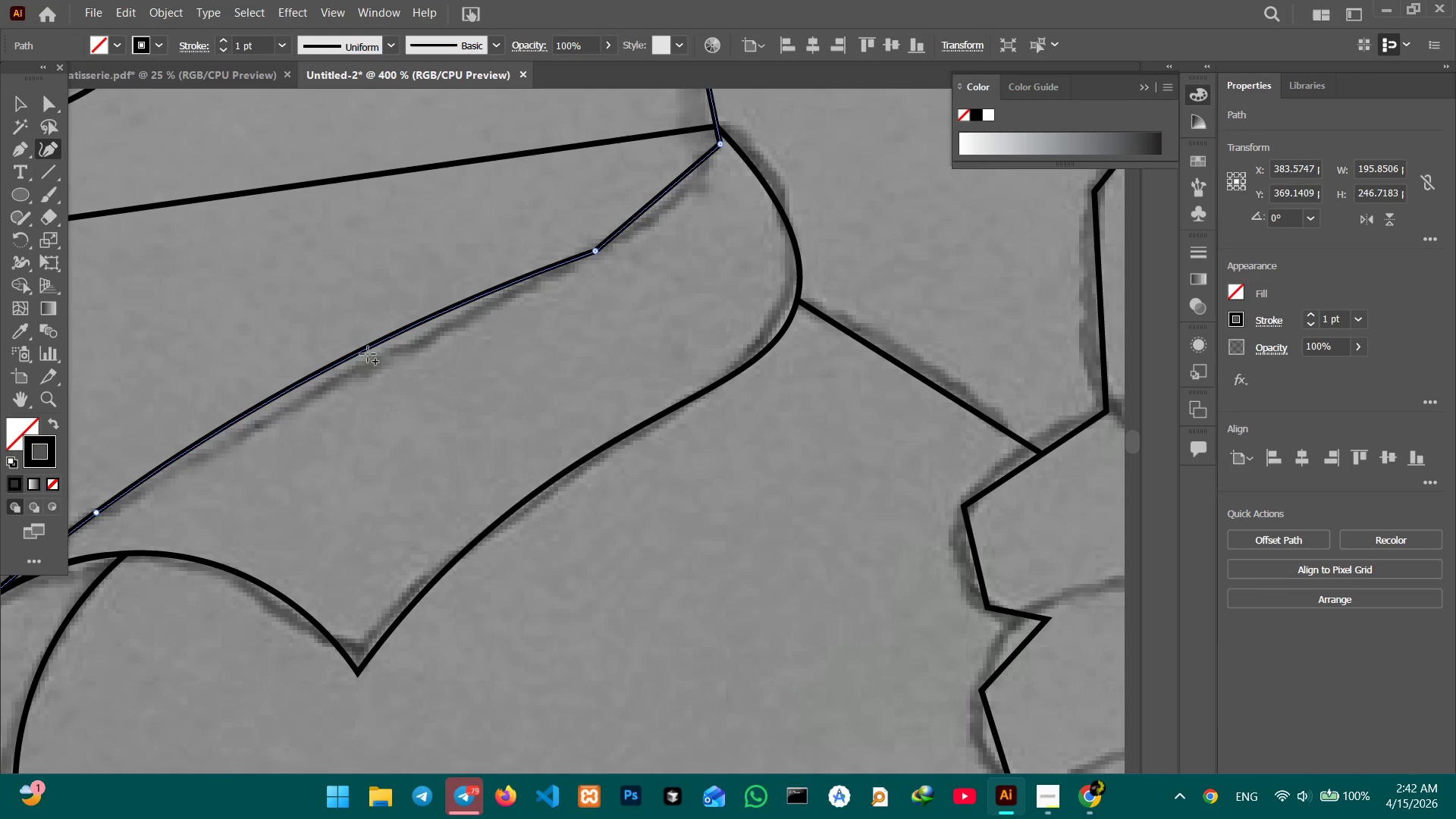 
left_click_drag(start_coordinate=[361, 355], to_coordinate=[369, 364])
 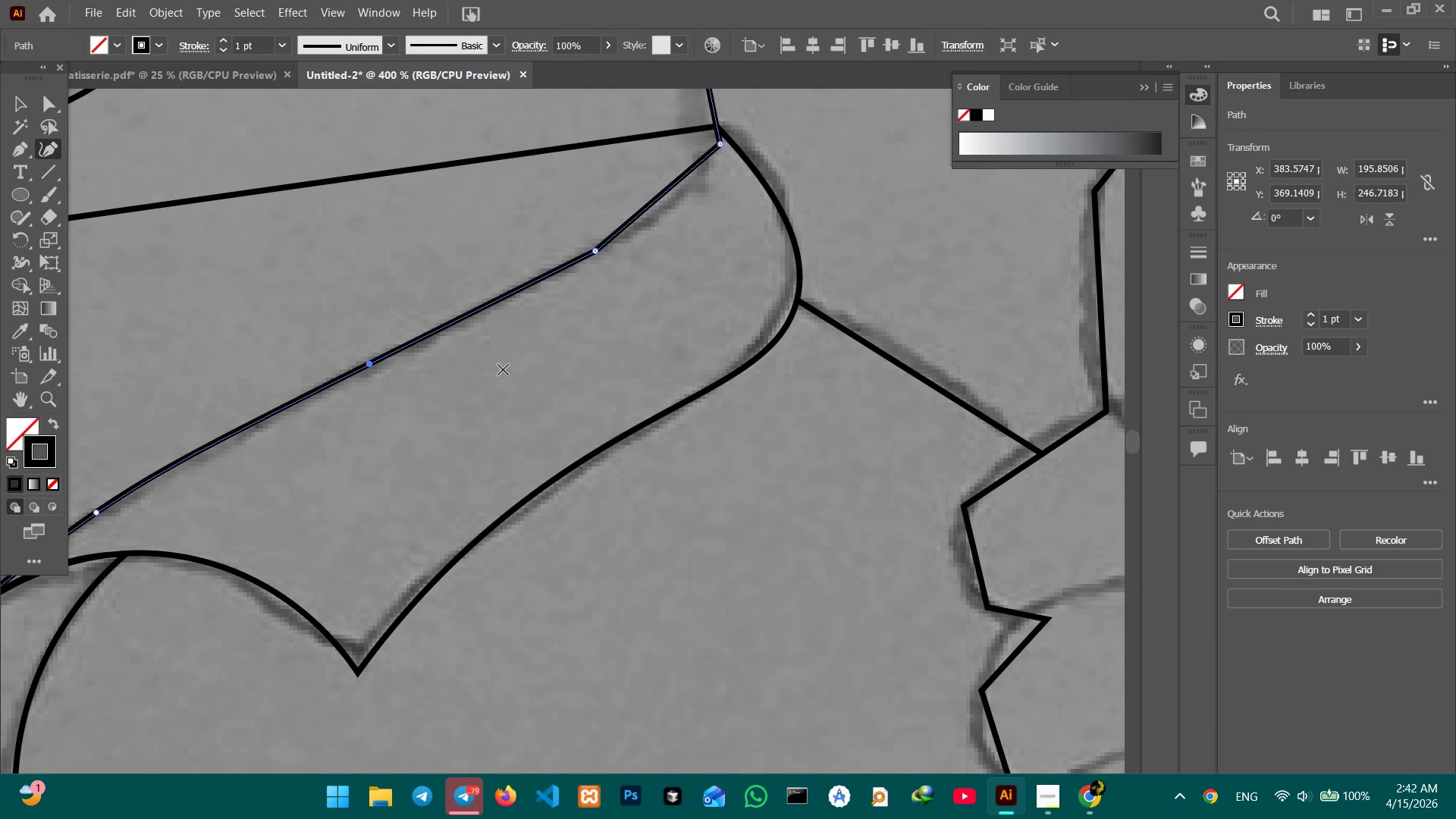 
hold_key(key=Space, duration=0.59)
 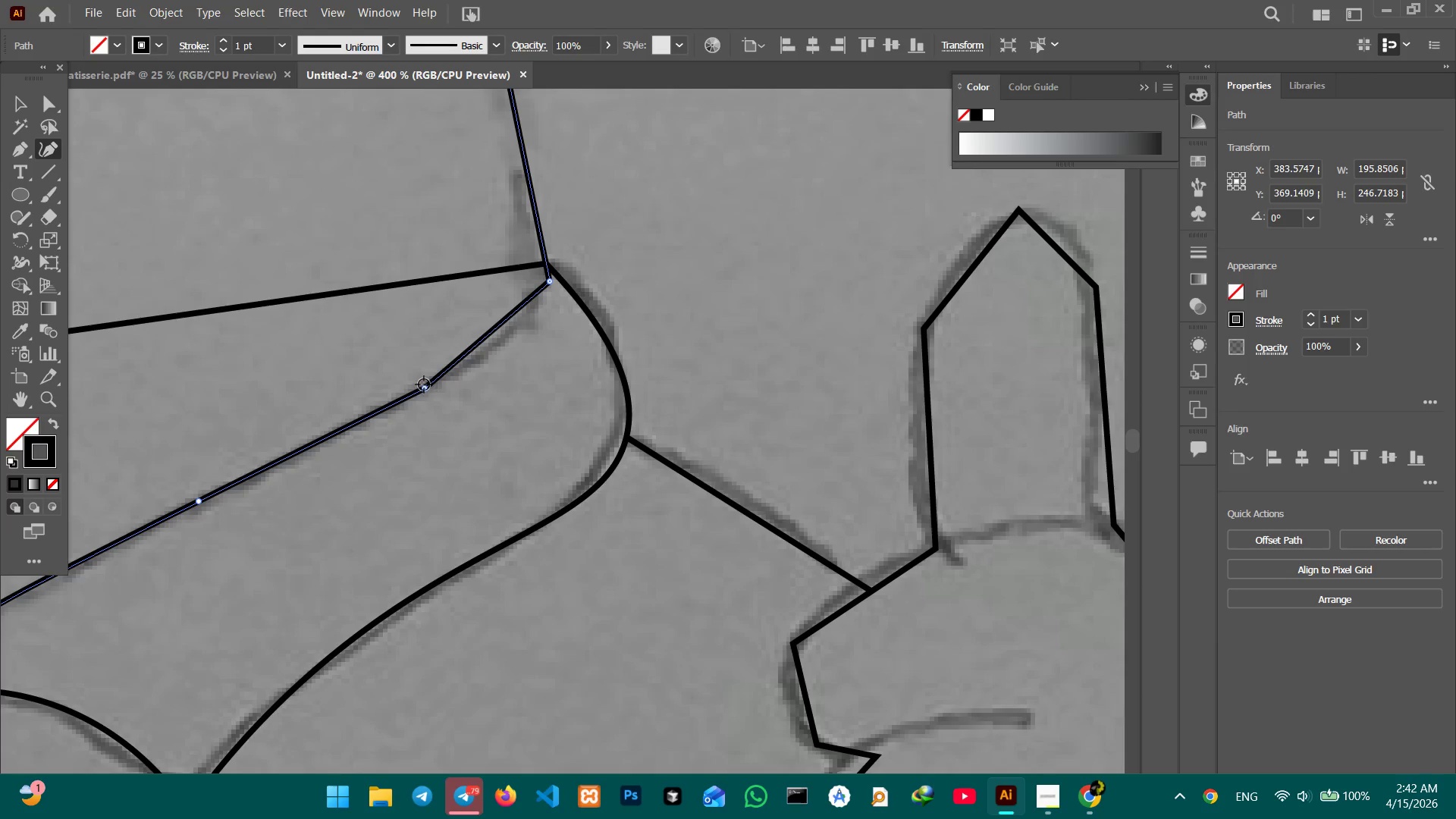 
left_click_drag(start_coordinate=[516, 372], to_coordinate=[345, 510])
 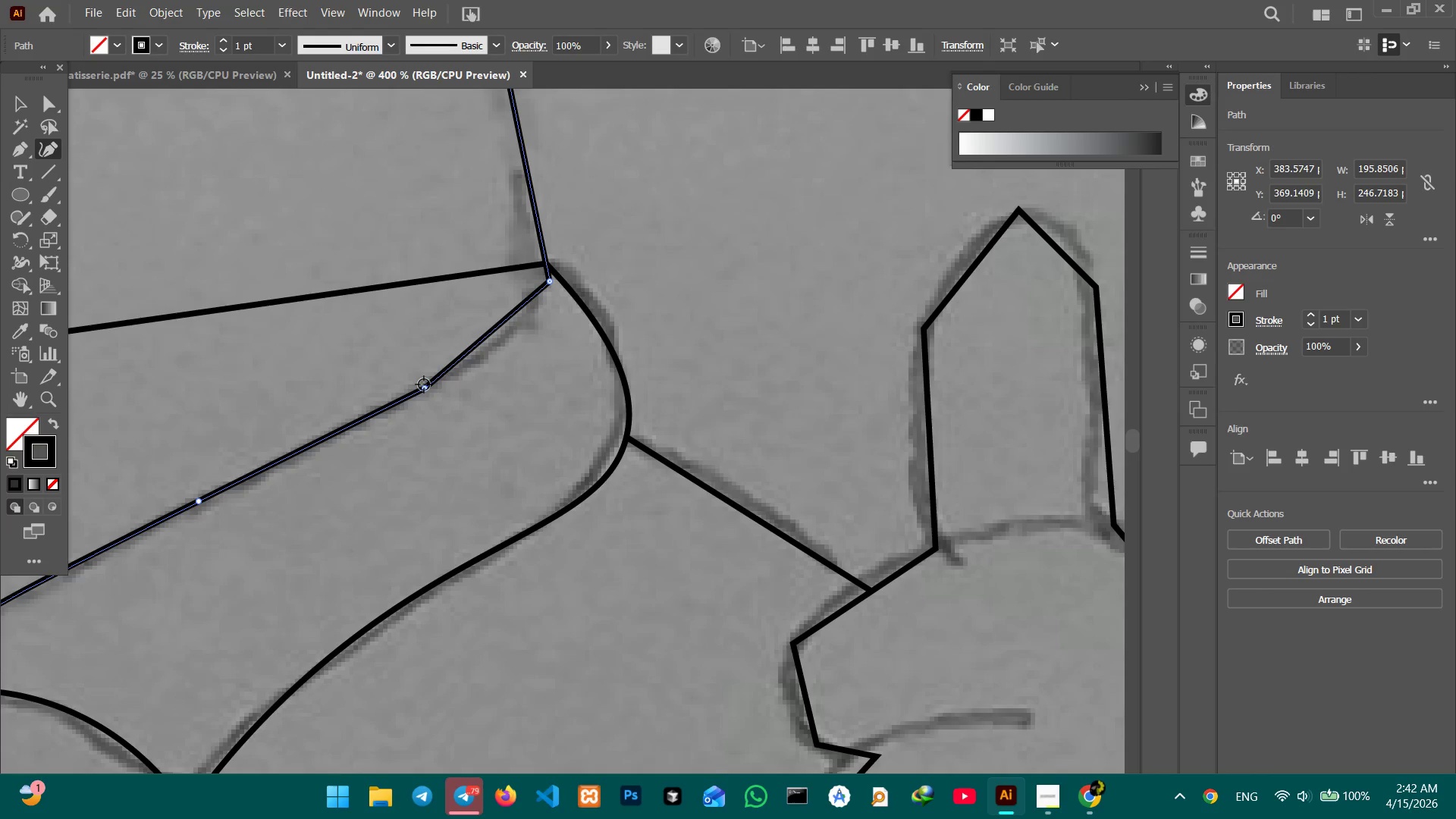 
left_click([424, 384])
 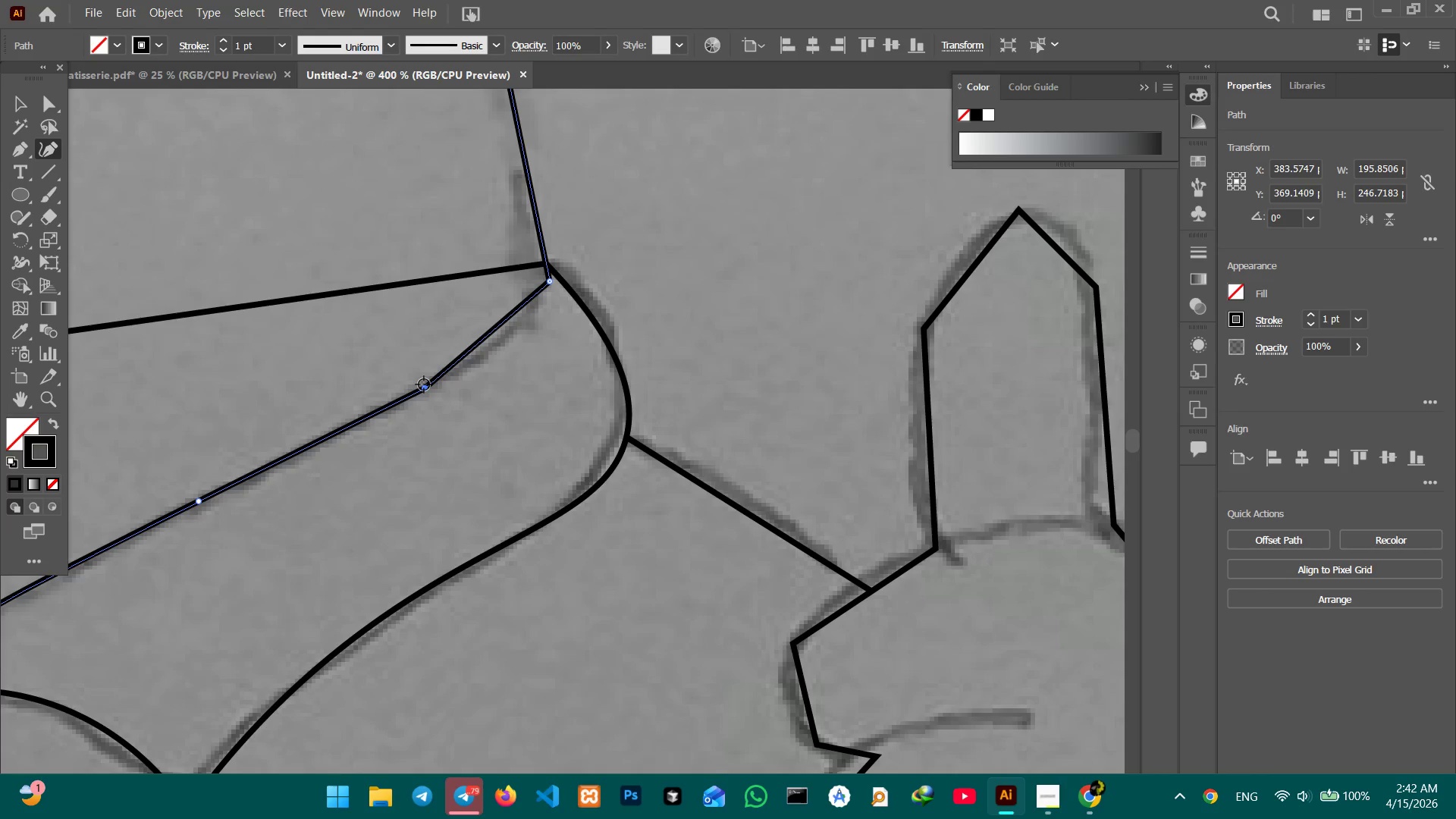 
key(Backspace)
 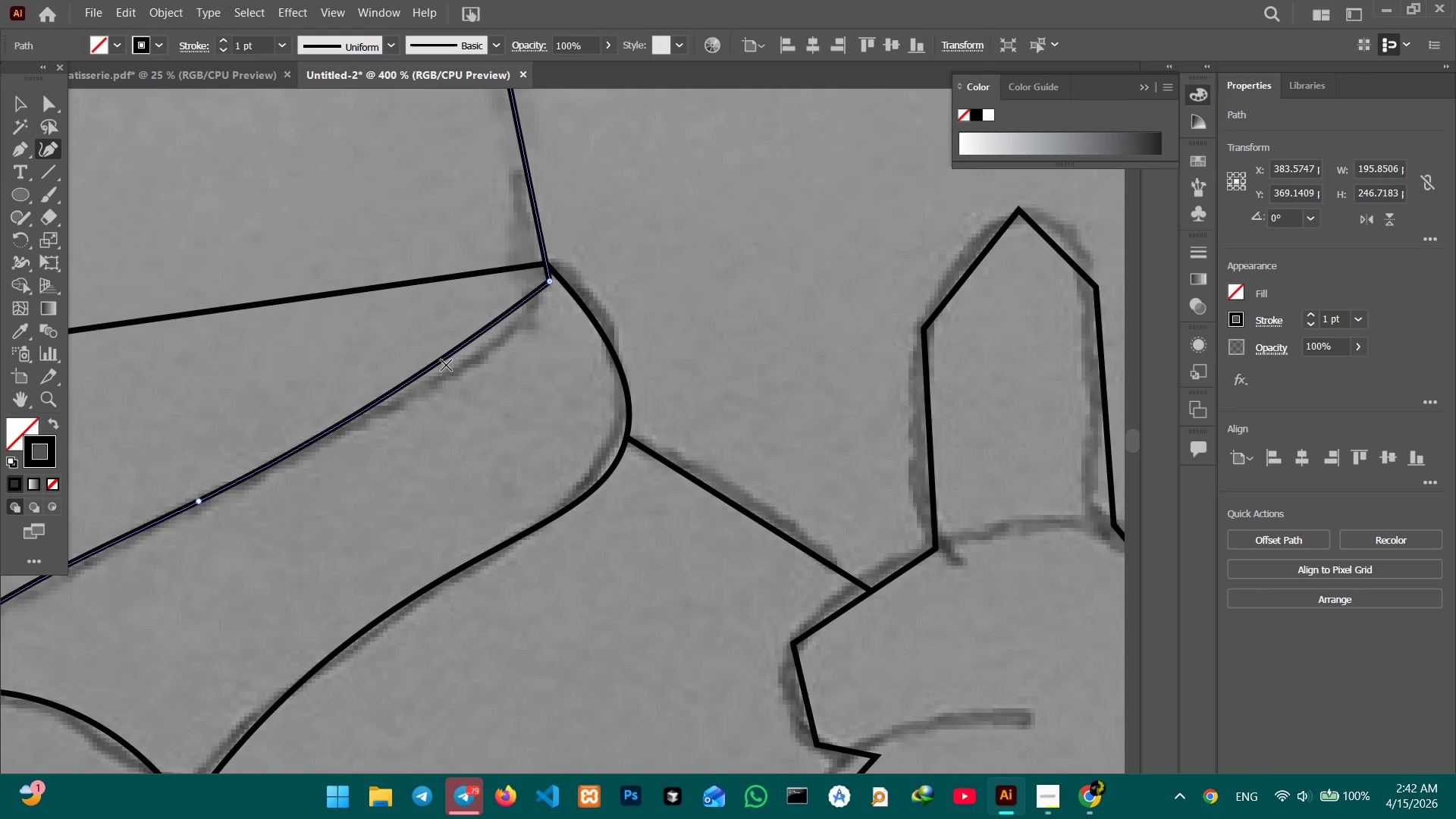 
left_click_drag(start_coordinate=[453, 361], to_coordinate=[469, 367])
 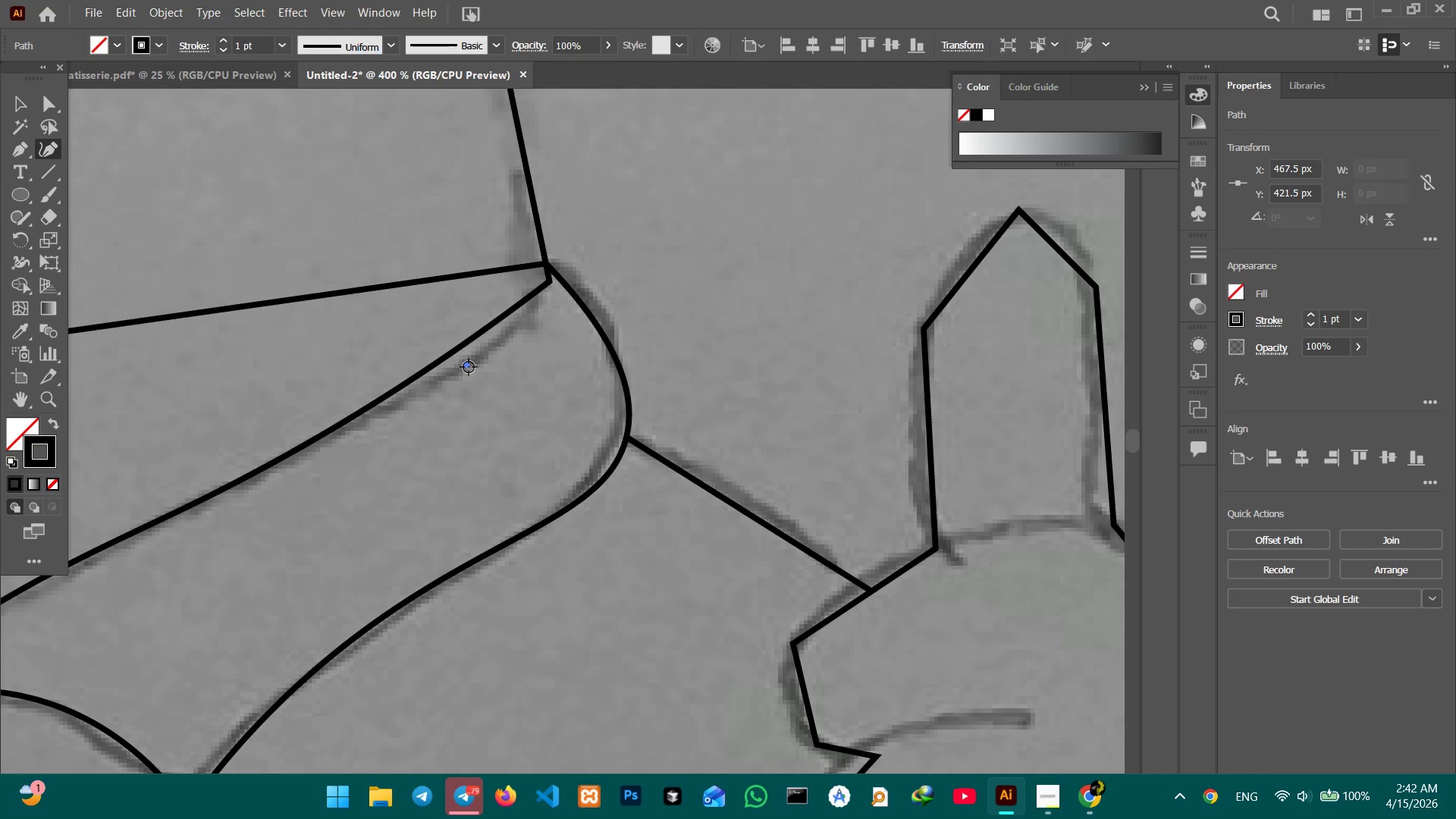 
key(Backspace)
 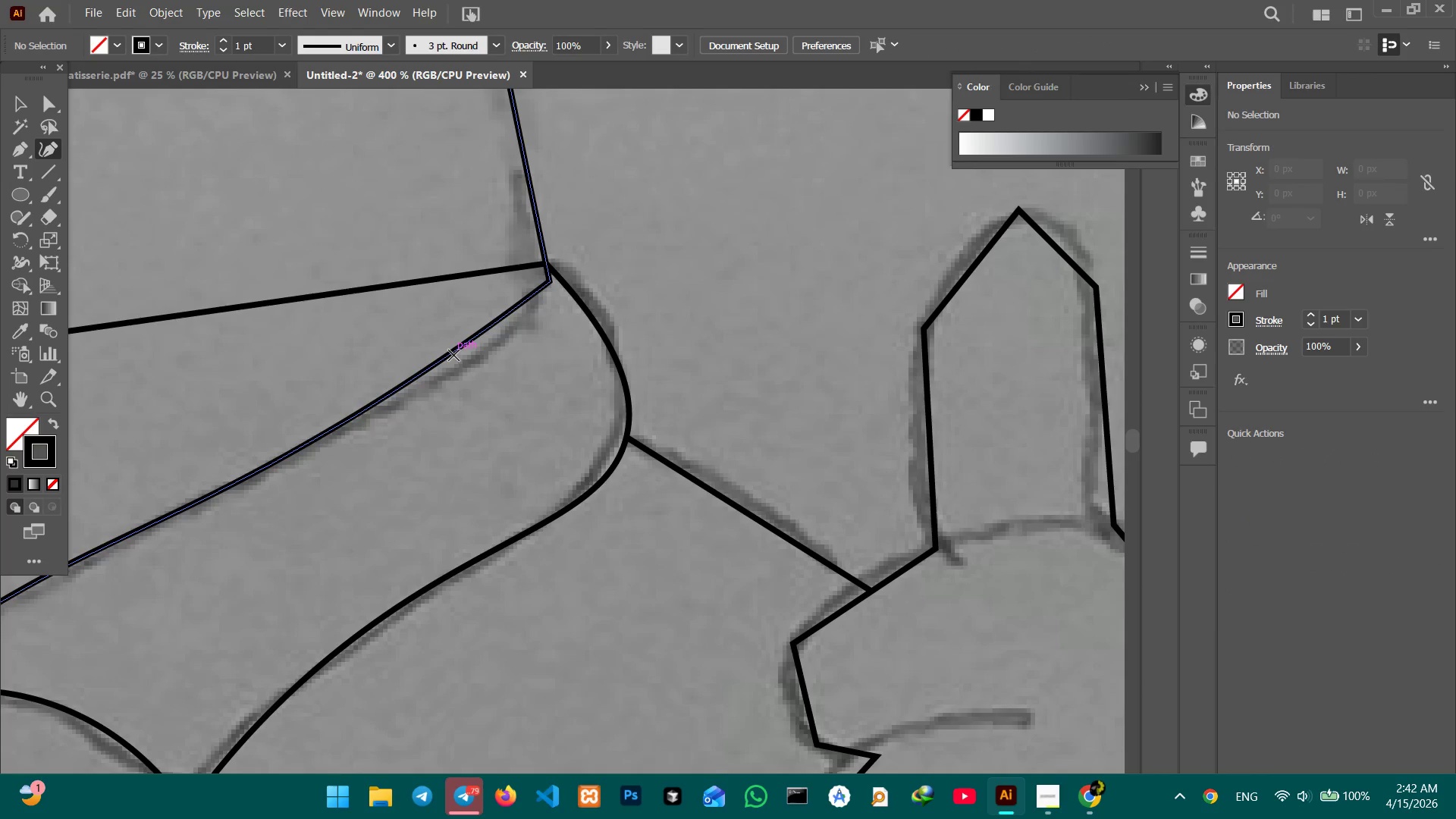 
left_click([451, 353])
 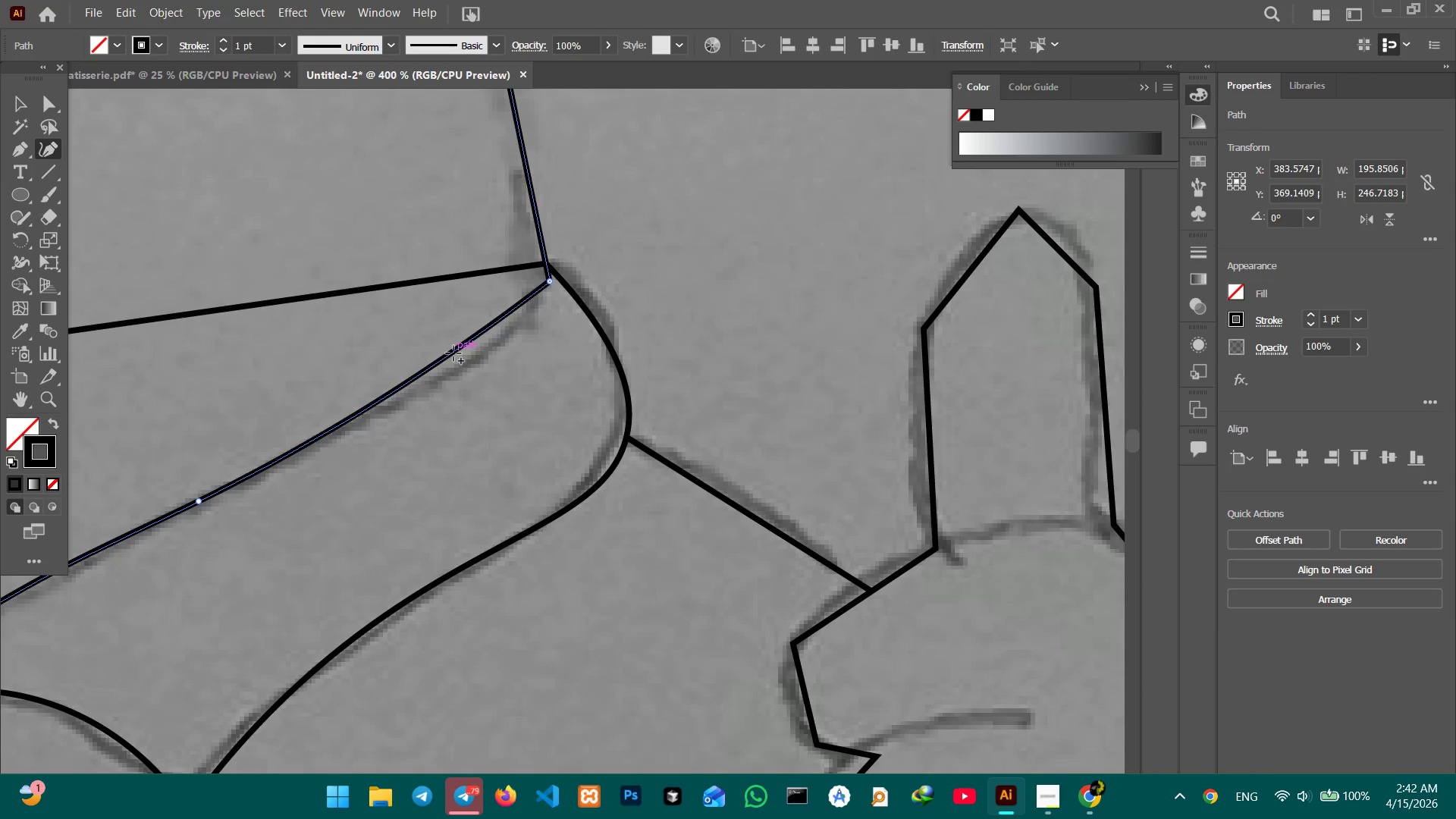 
left_click_drag(start_coordinate=[453, 353], to_coordinate=[471, 362])
 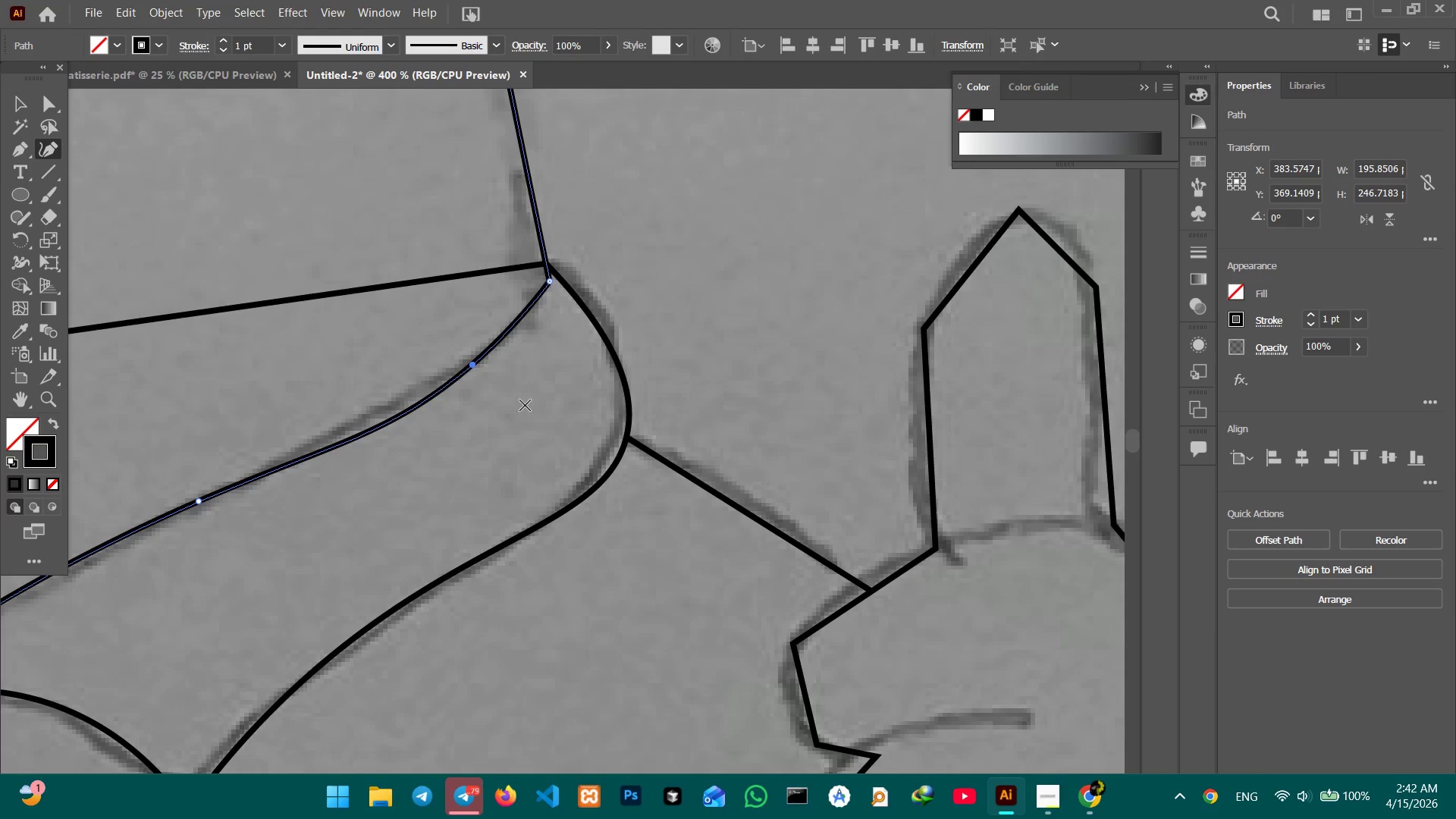 
hold_key(key=Space, duration=0.66)
 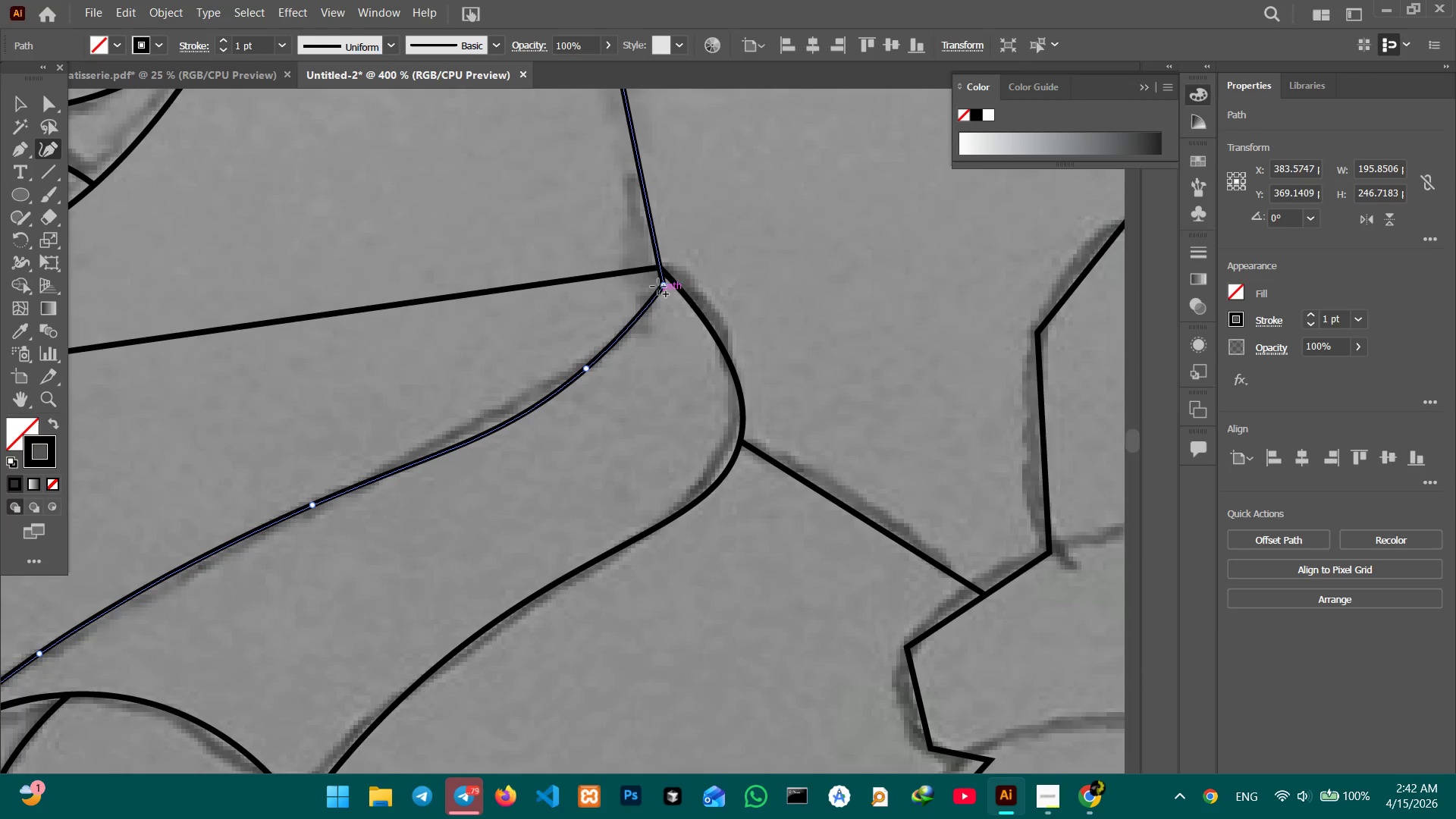 
left_click_drag(start_coordinate=[506, 421], to_coordinate=[620, 425])
 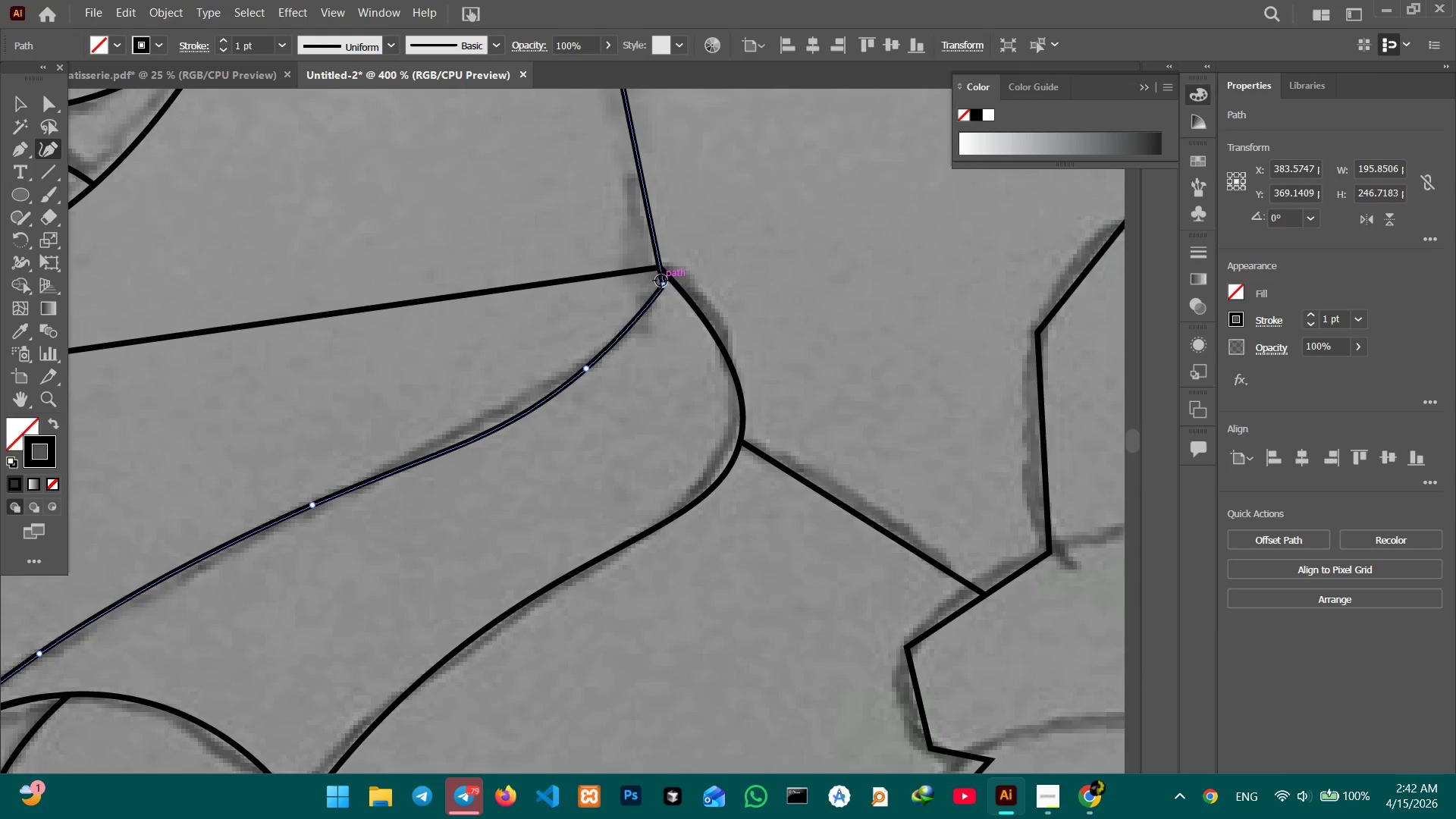 
left_click_drag(start_coordinate=[661, 284], to_coordinate=[661, 276])
 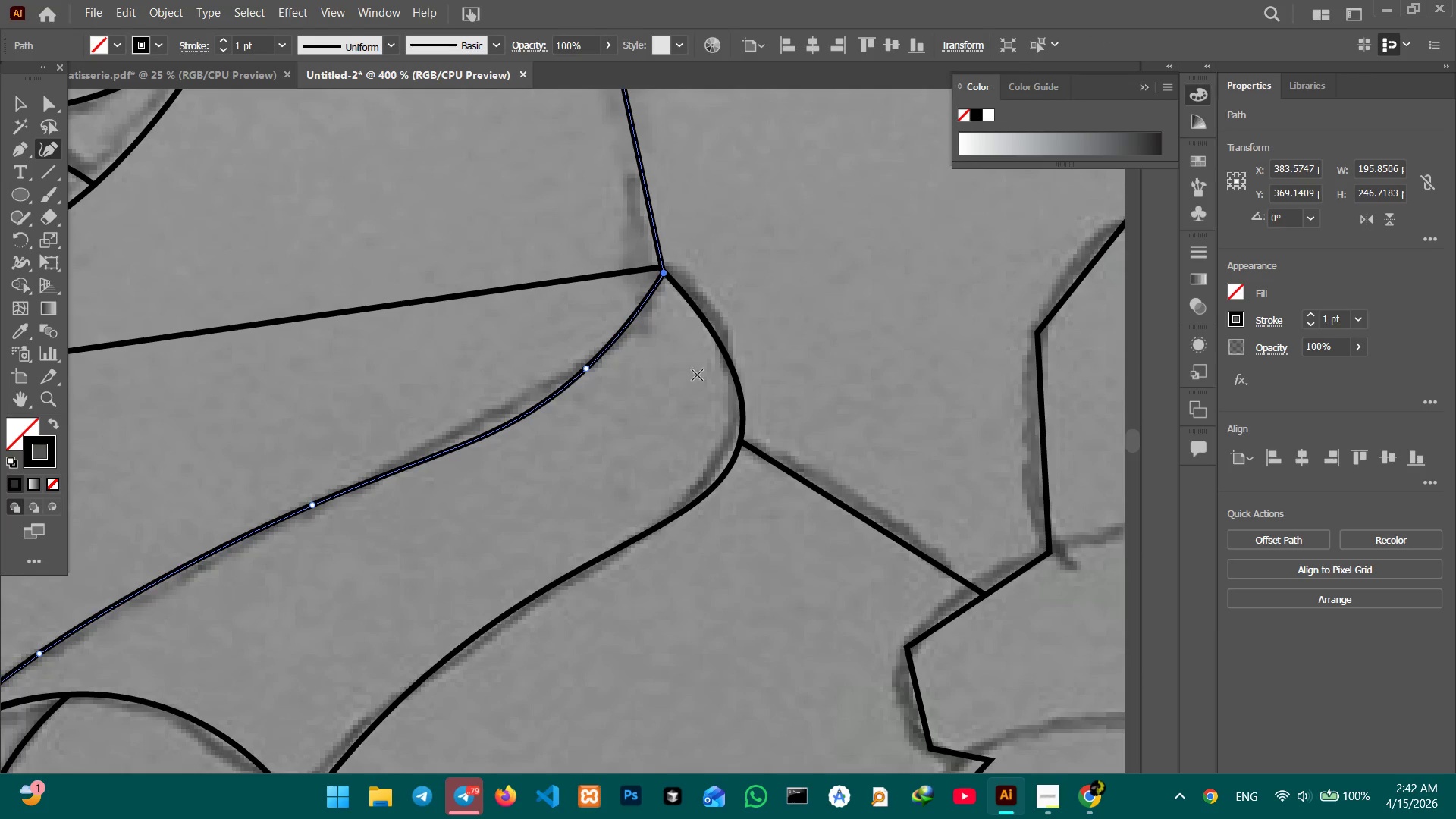 
hold_key(key=Space, duration=0.97)
 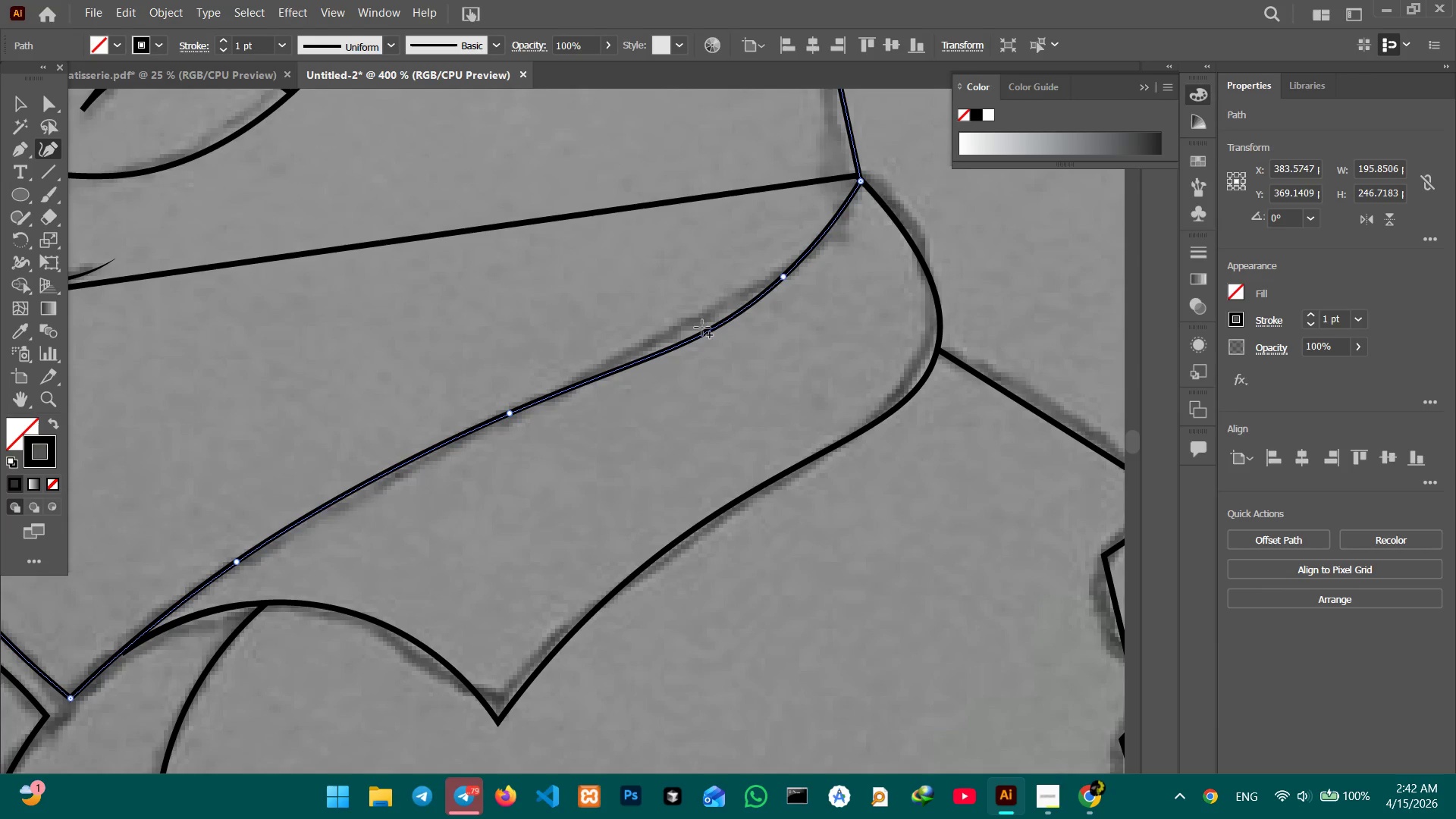 
left_click_drag(start_coordinate=[629, 429], to_coordinate=[828, 335])
 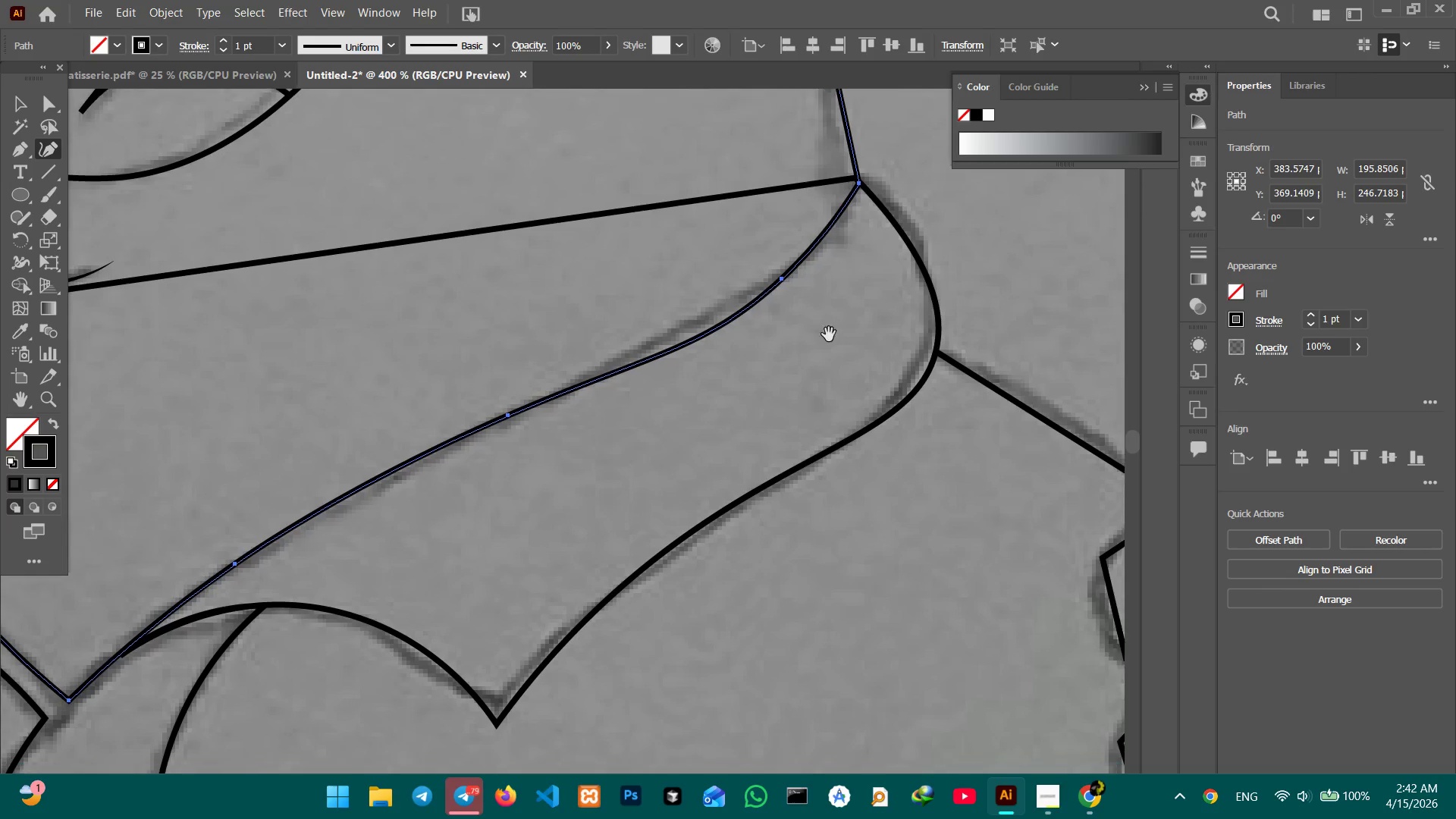 
hold_key(key=Space, duration=2.73)
 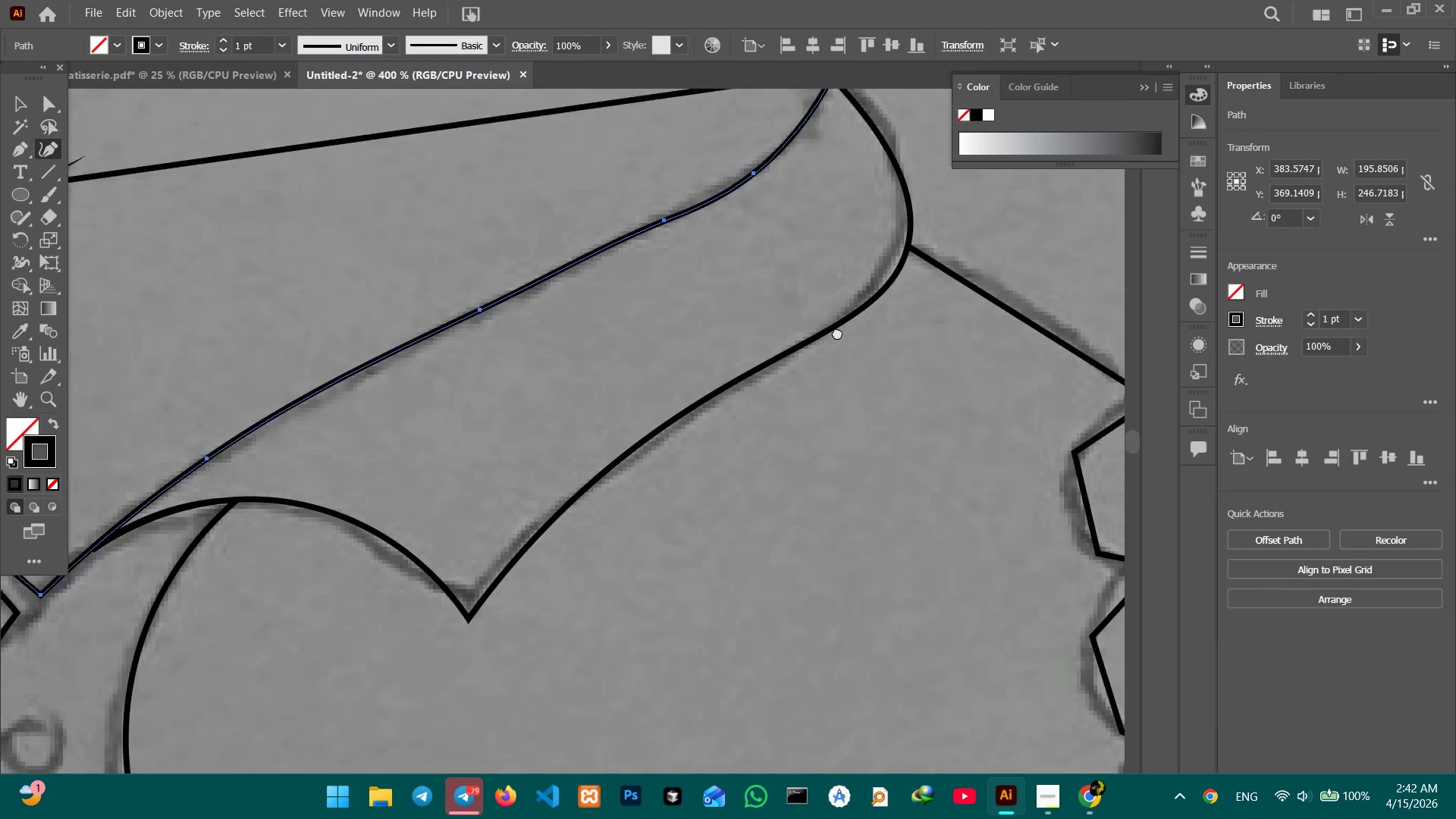 
left_click_drag(start_coordinate=[700, 334], to_coordinate=[692, 322])
 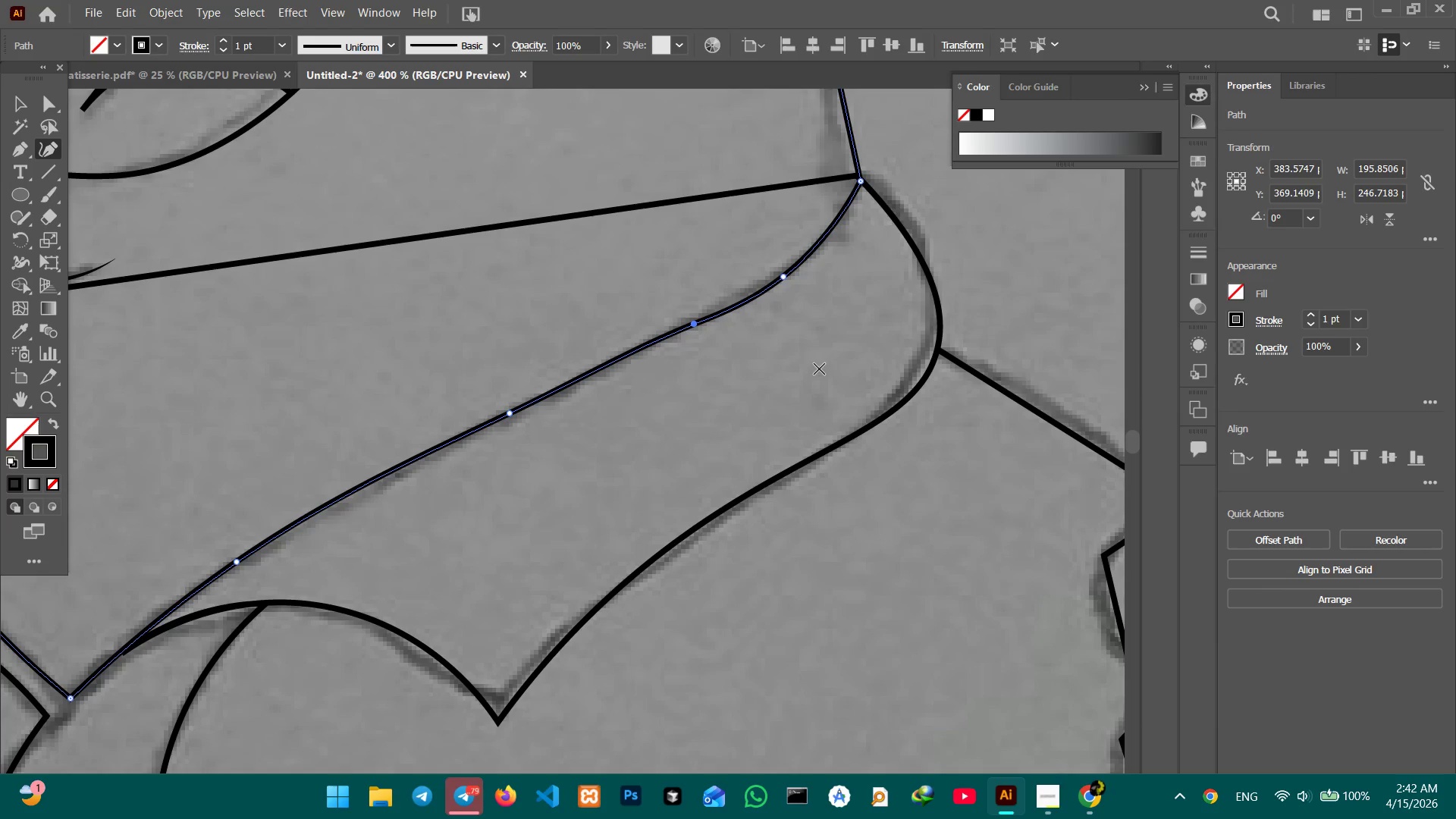 
hold_key(key=Space, duration=1.5)
 